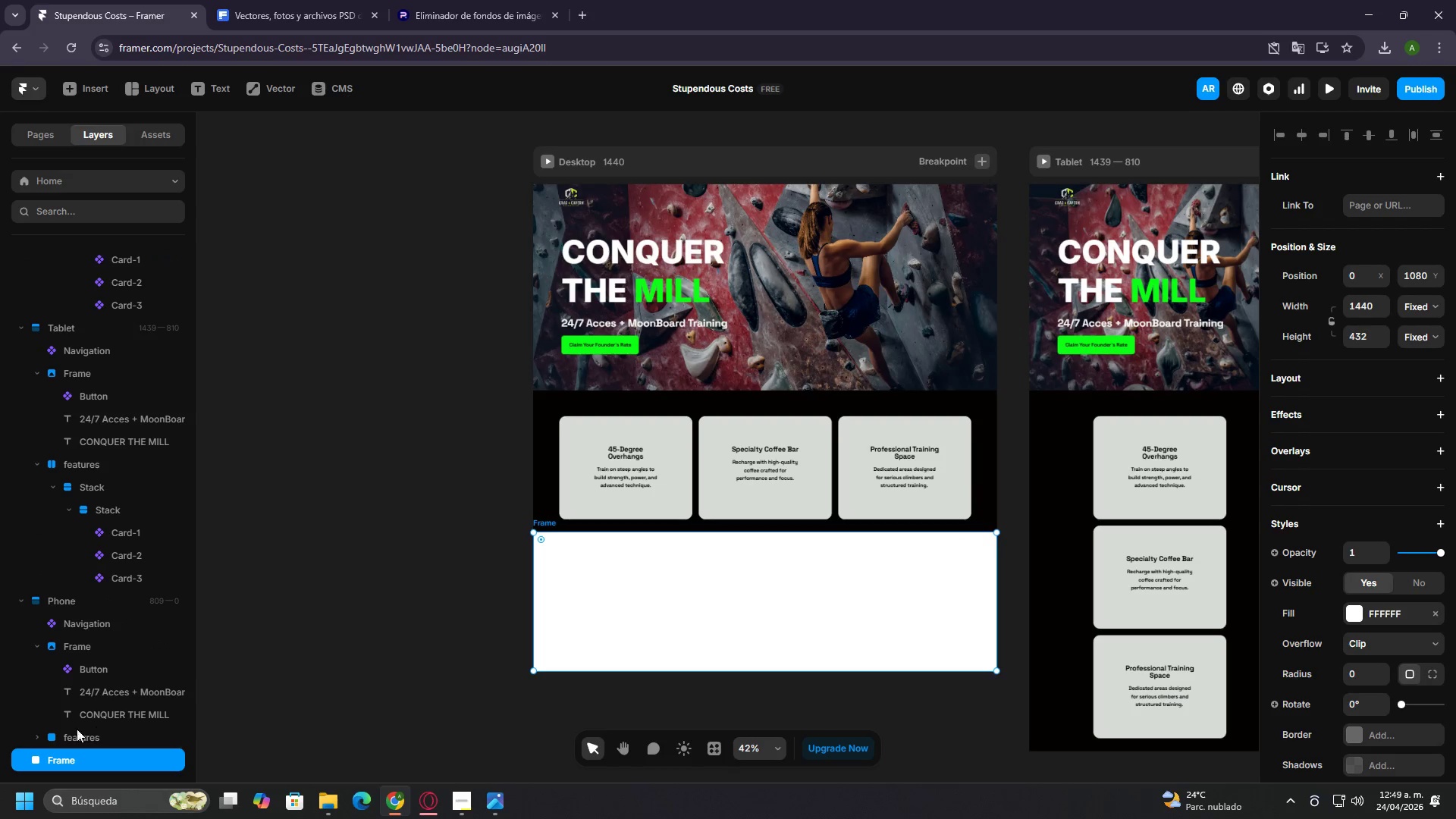 
left_click([46, 737])
 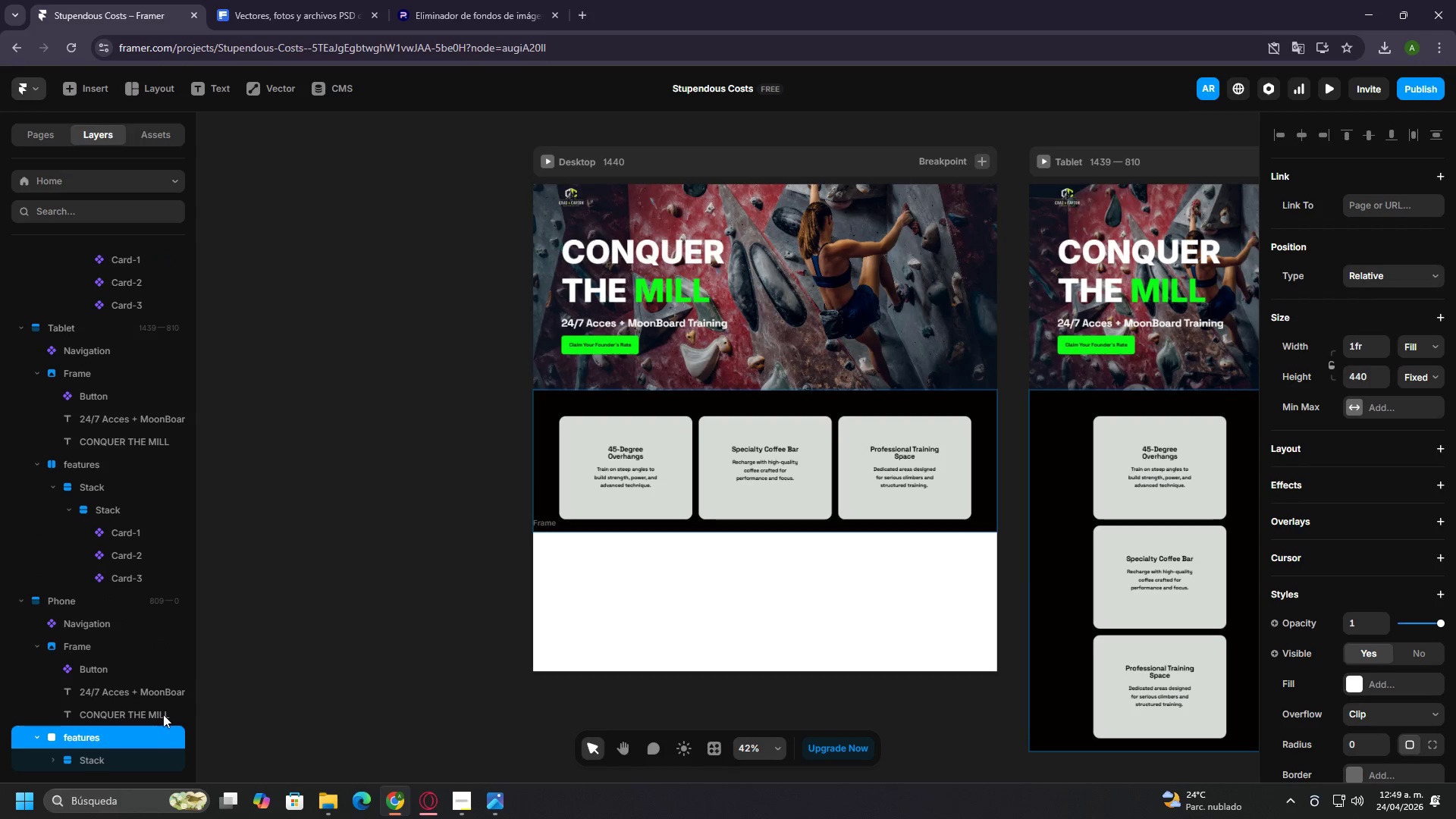 
scroll: coordinate [416, 676], scroll_direction: down, amount: 3.0
 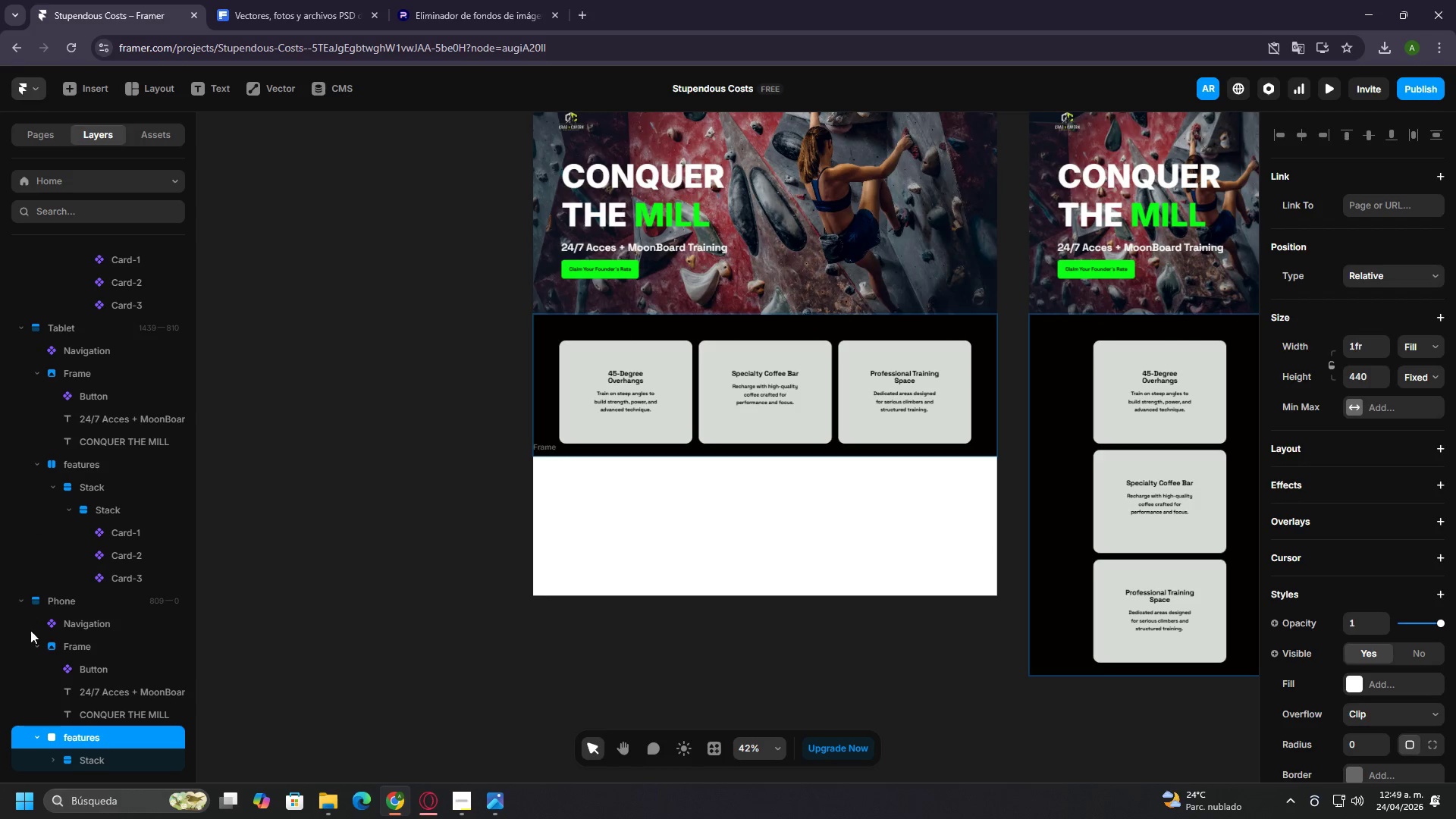 
left_click([33, 644])
 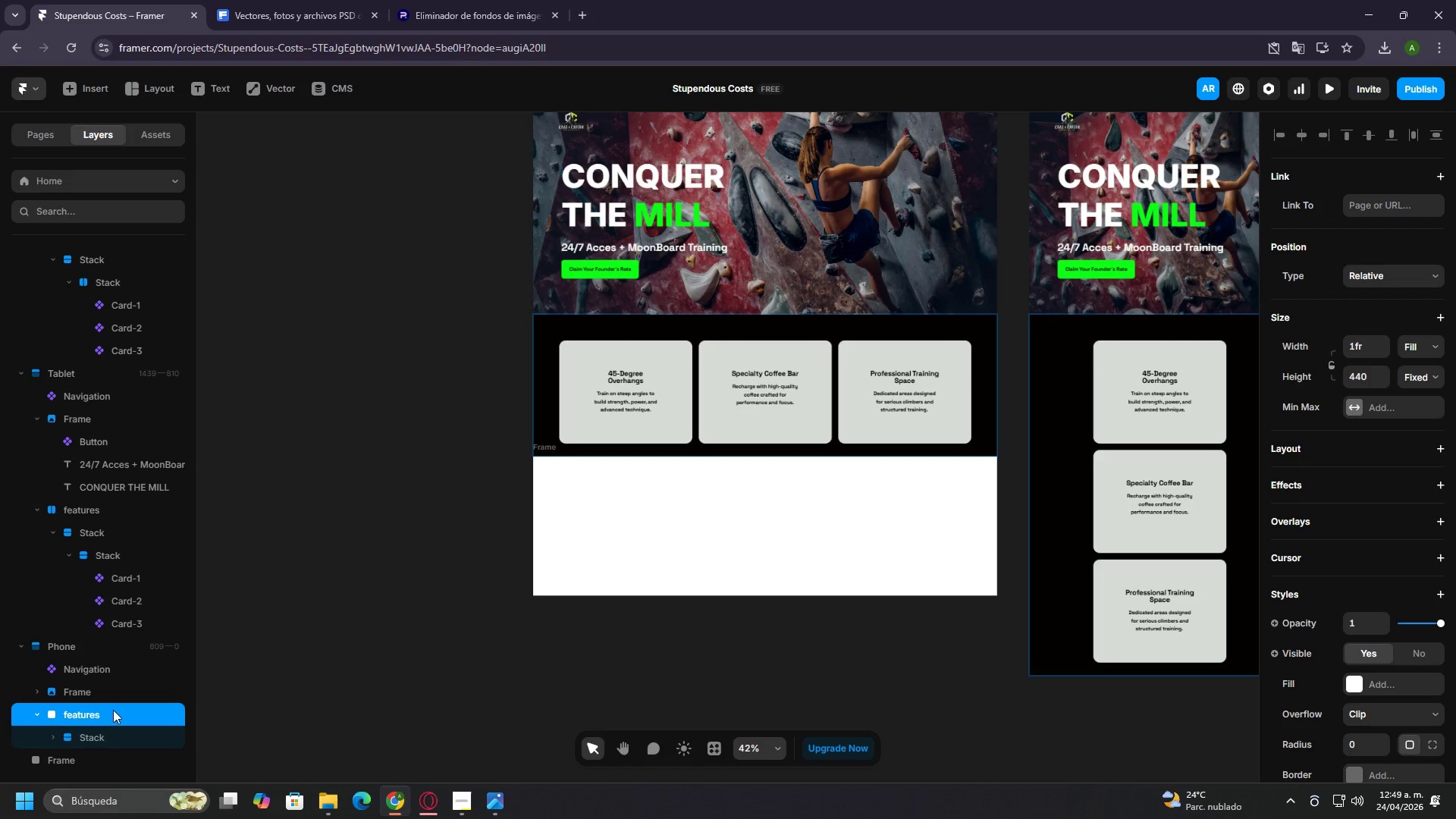 
scroll: coordinate [187, 728], scroll_direction: none, amount: 0.0
 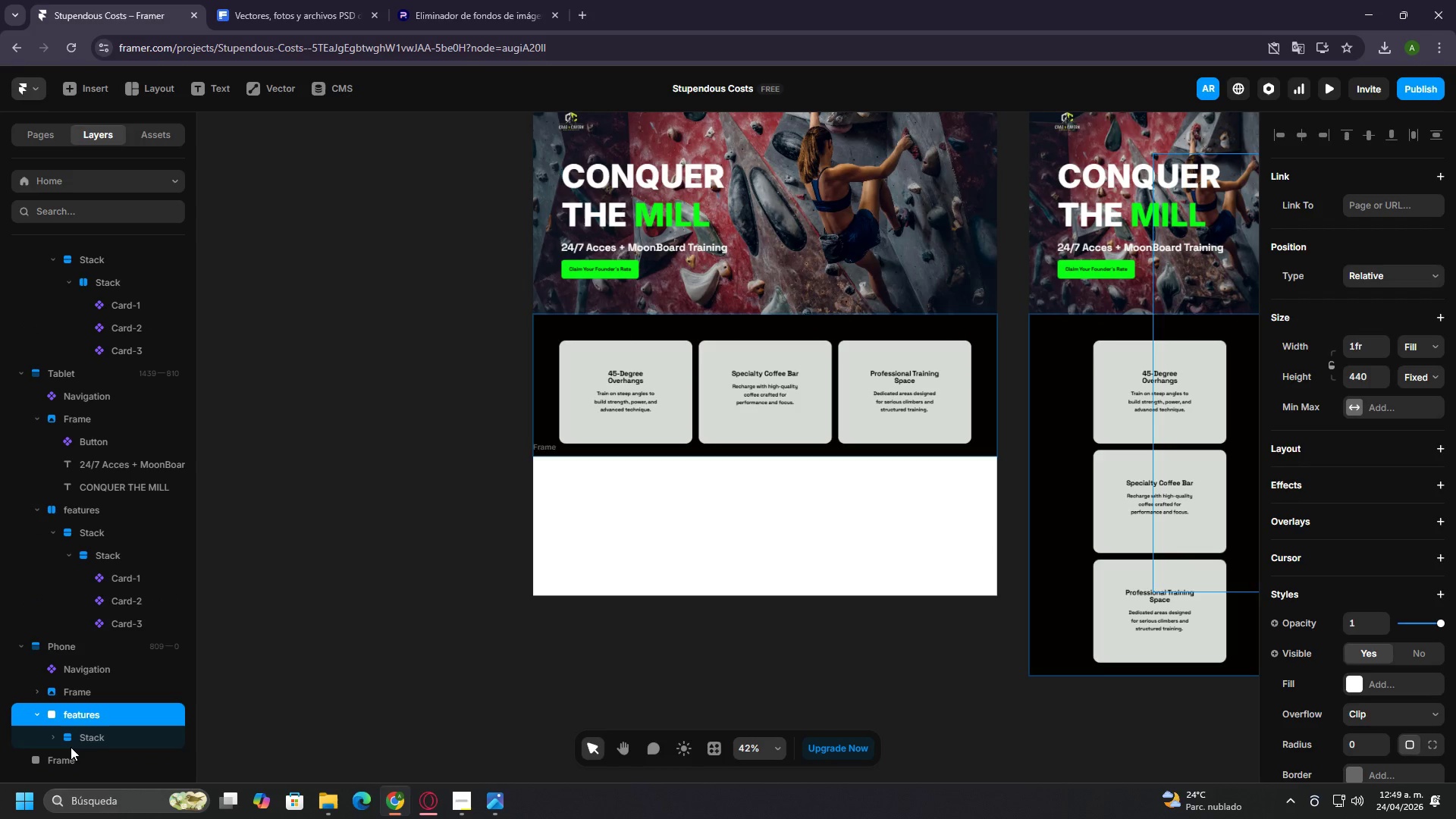 
left_click([71, 753])
 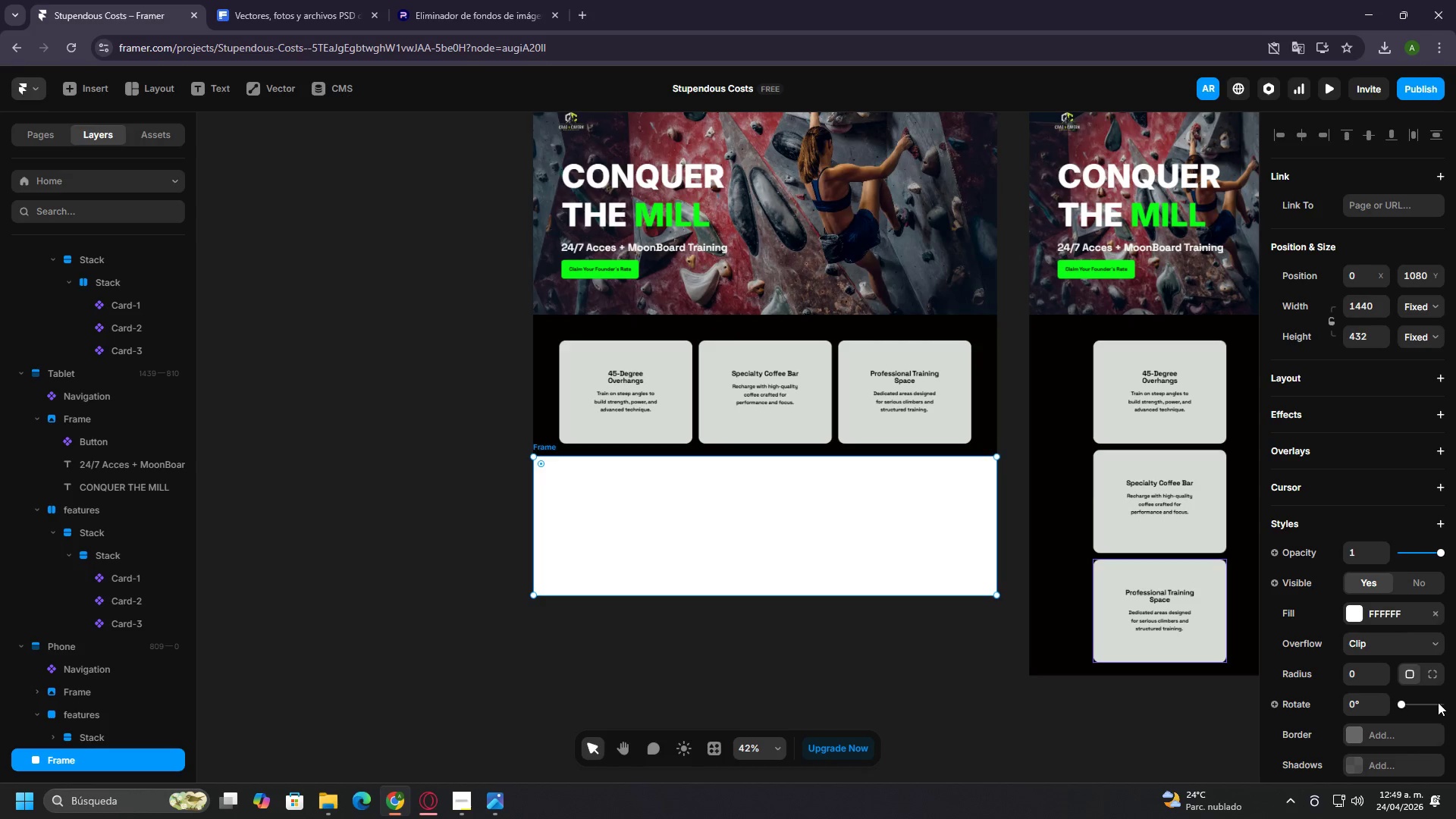 
left_click([1357, 609])
 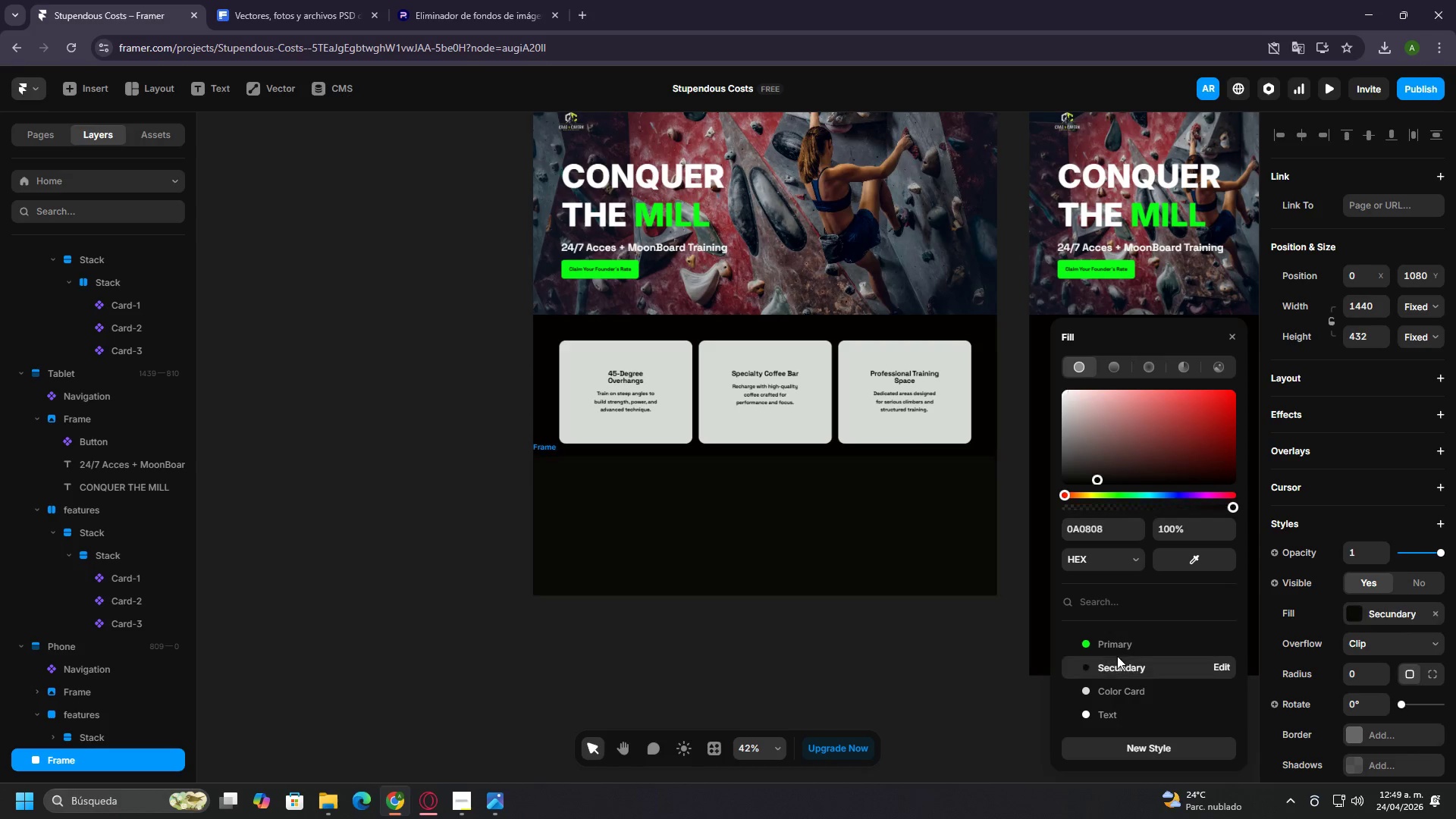 
double_click([945, 642])
 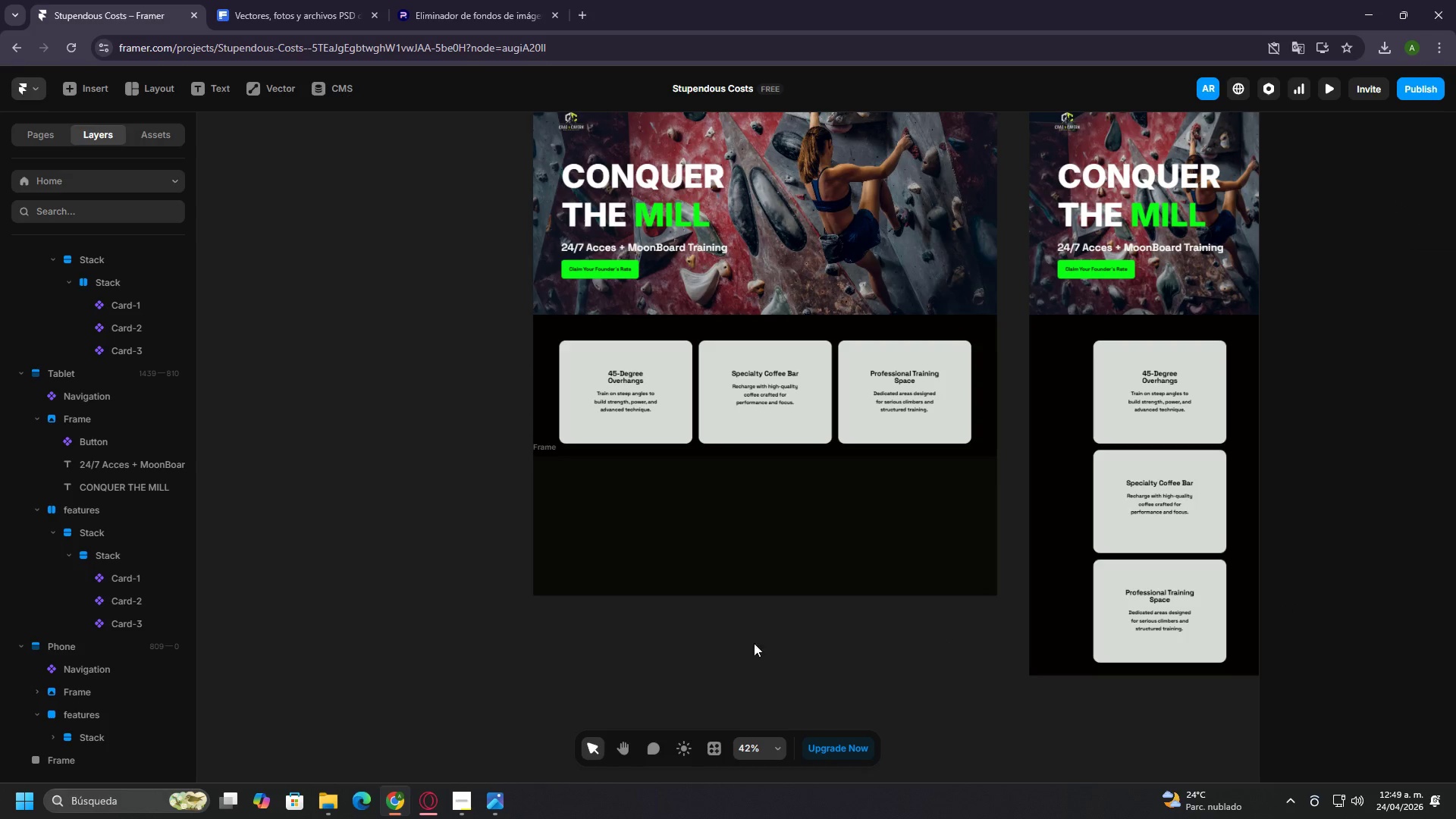 
left_click([383, 624])
 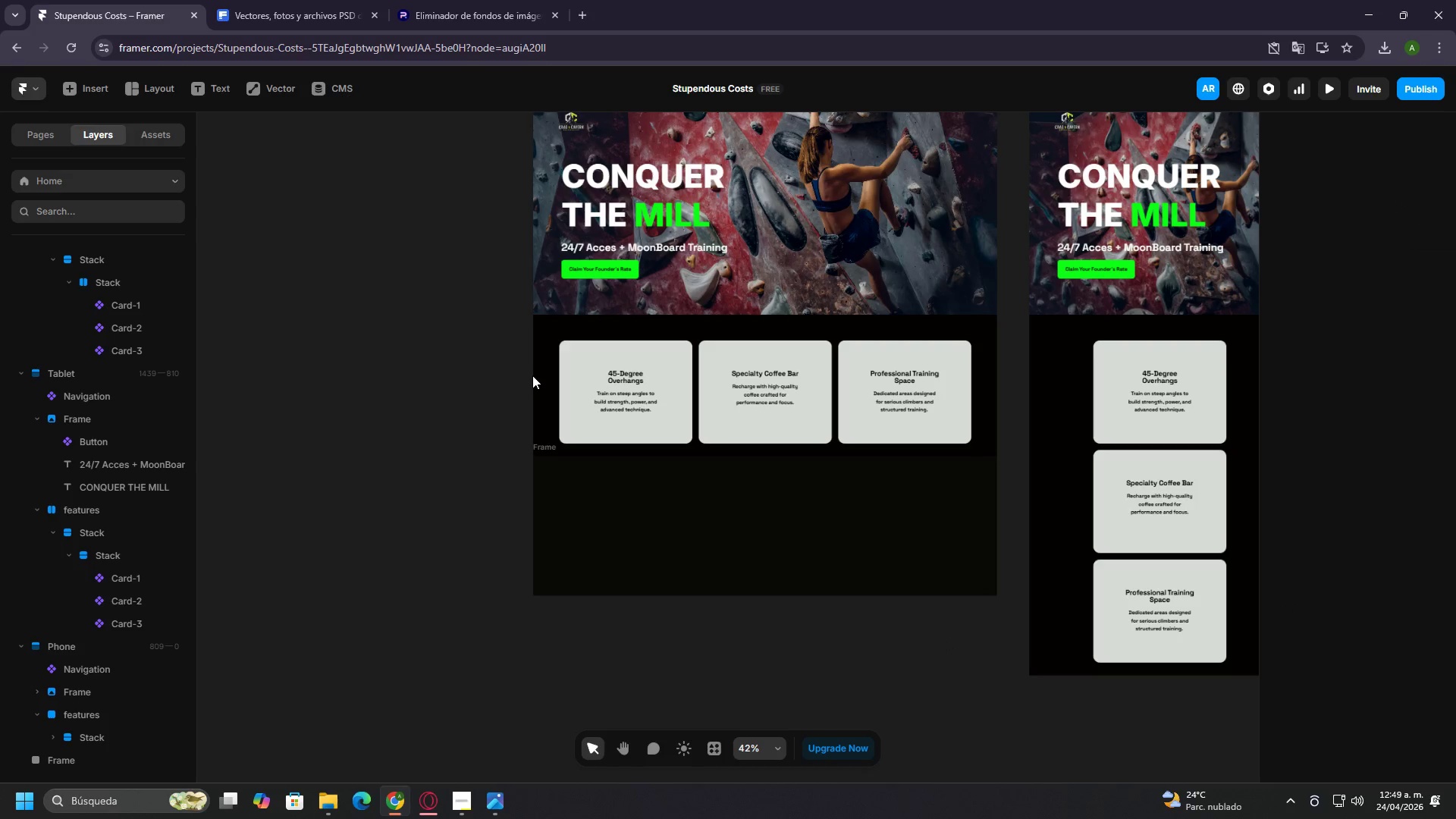 
double_click([533, 375])
 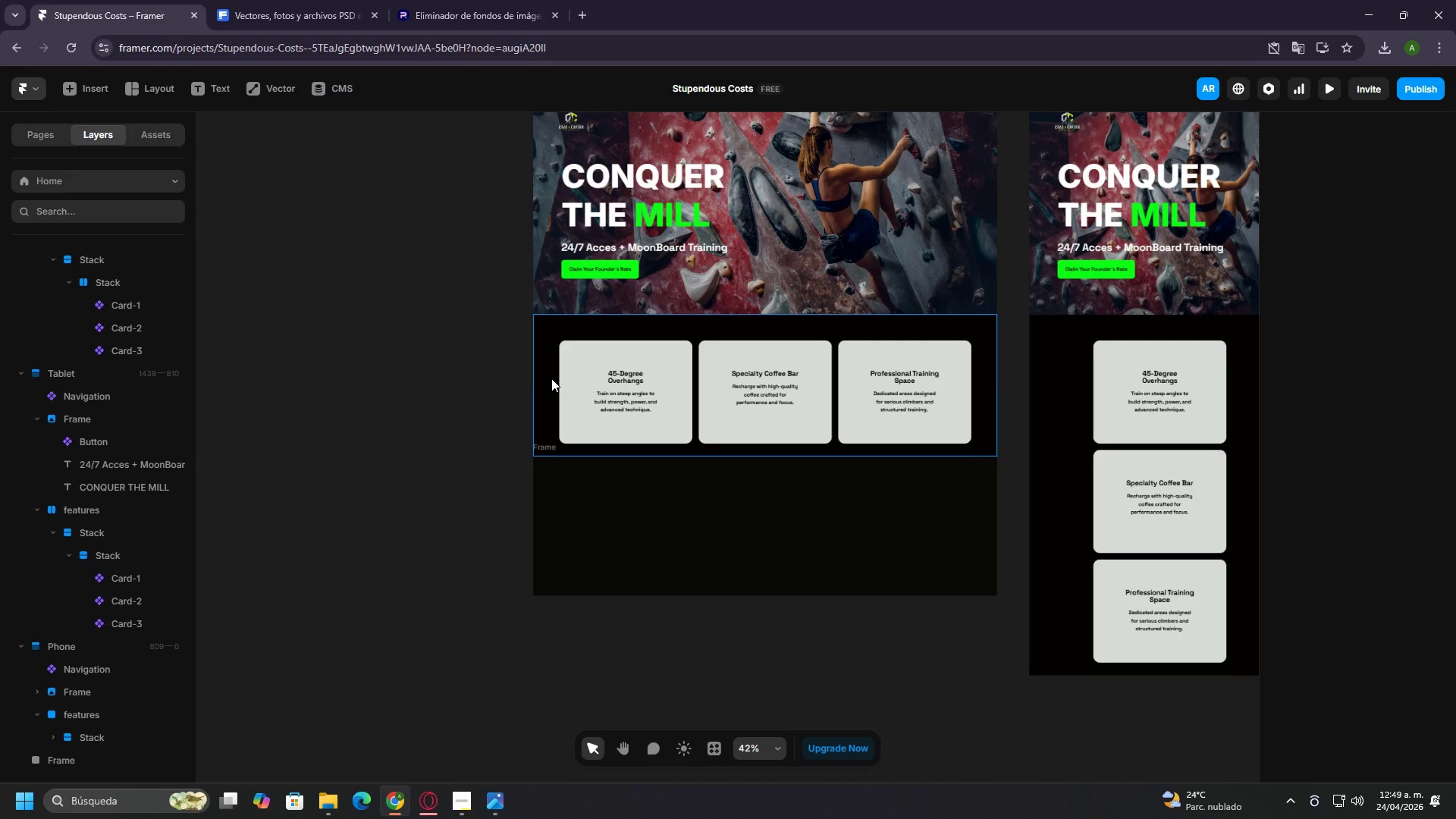 
left_click([551, 378])
 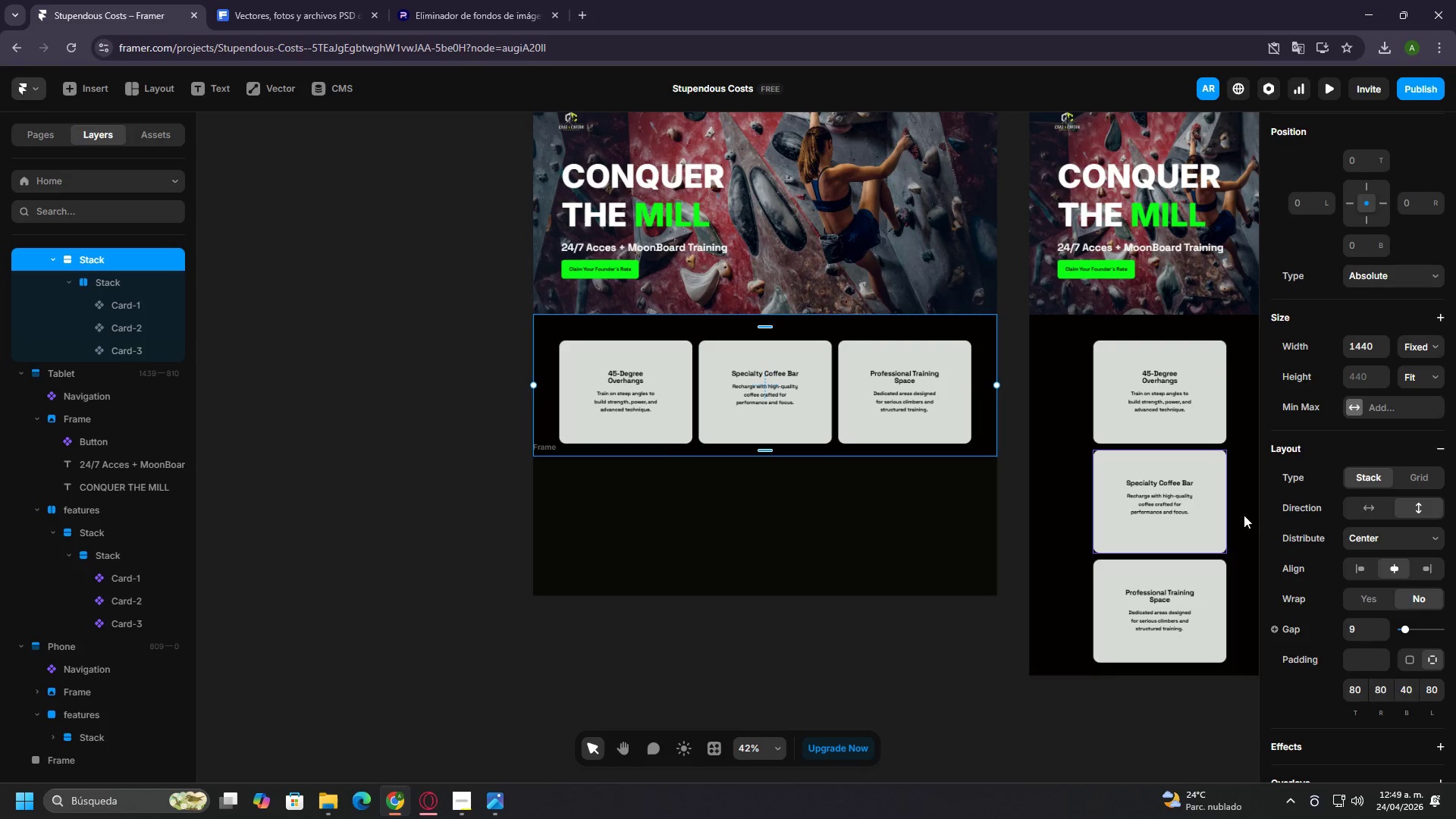 
scroll: coordinate [1420, 576], scroll_direction: down, amount: 7.0
 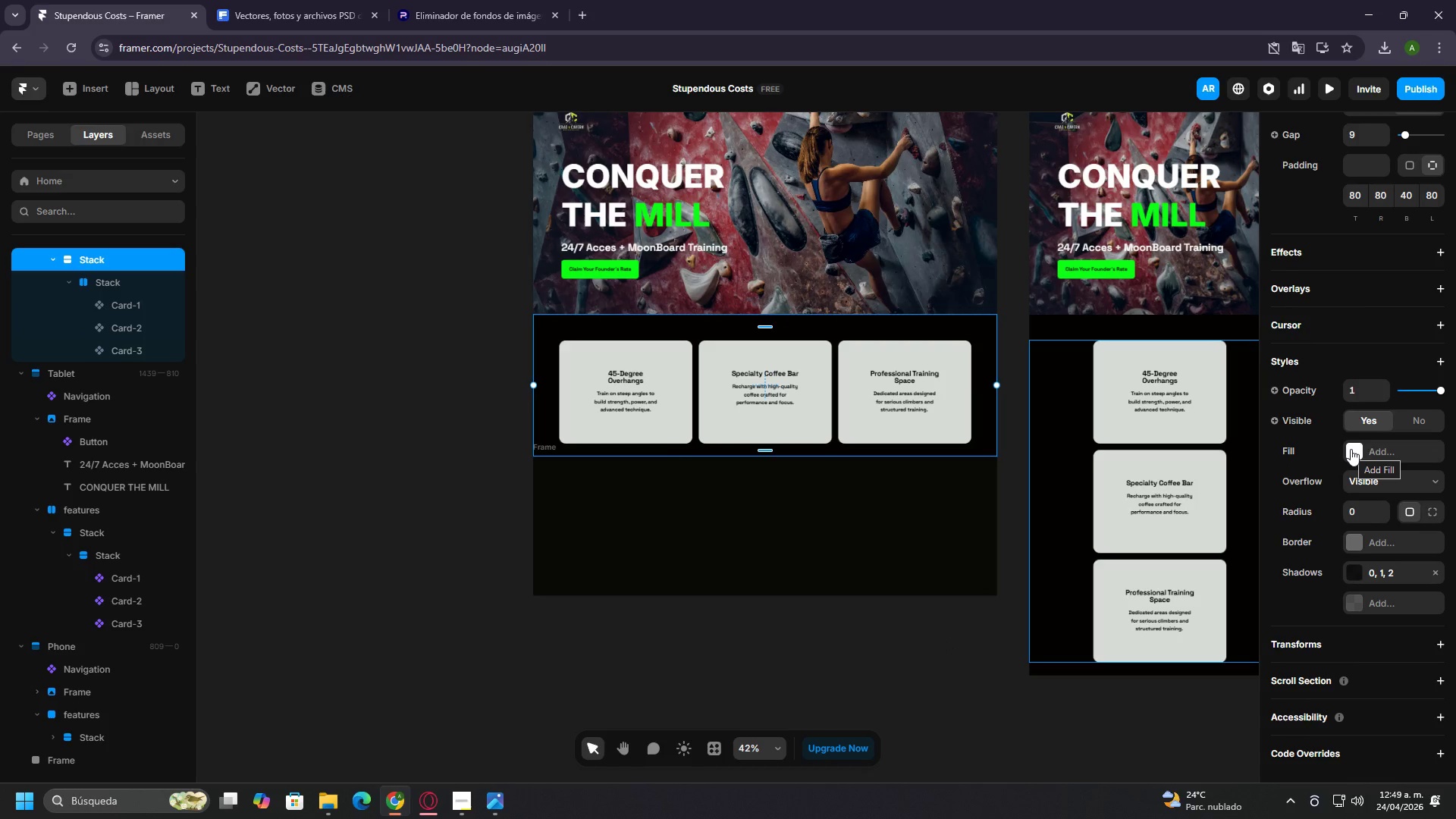 
left_click([1363, 456])
 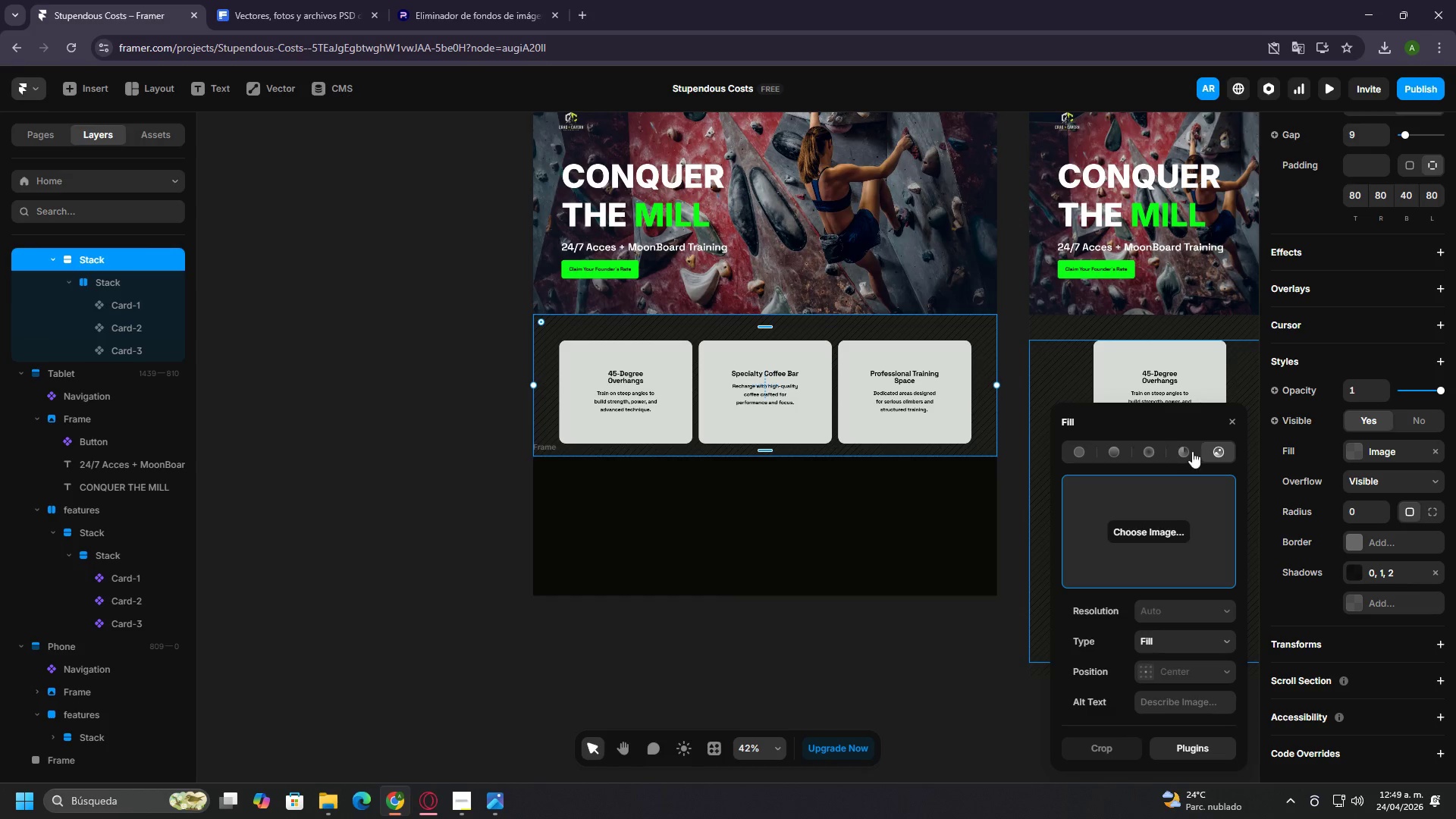 
left_click([1071, 453])
 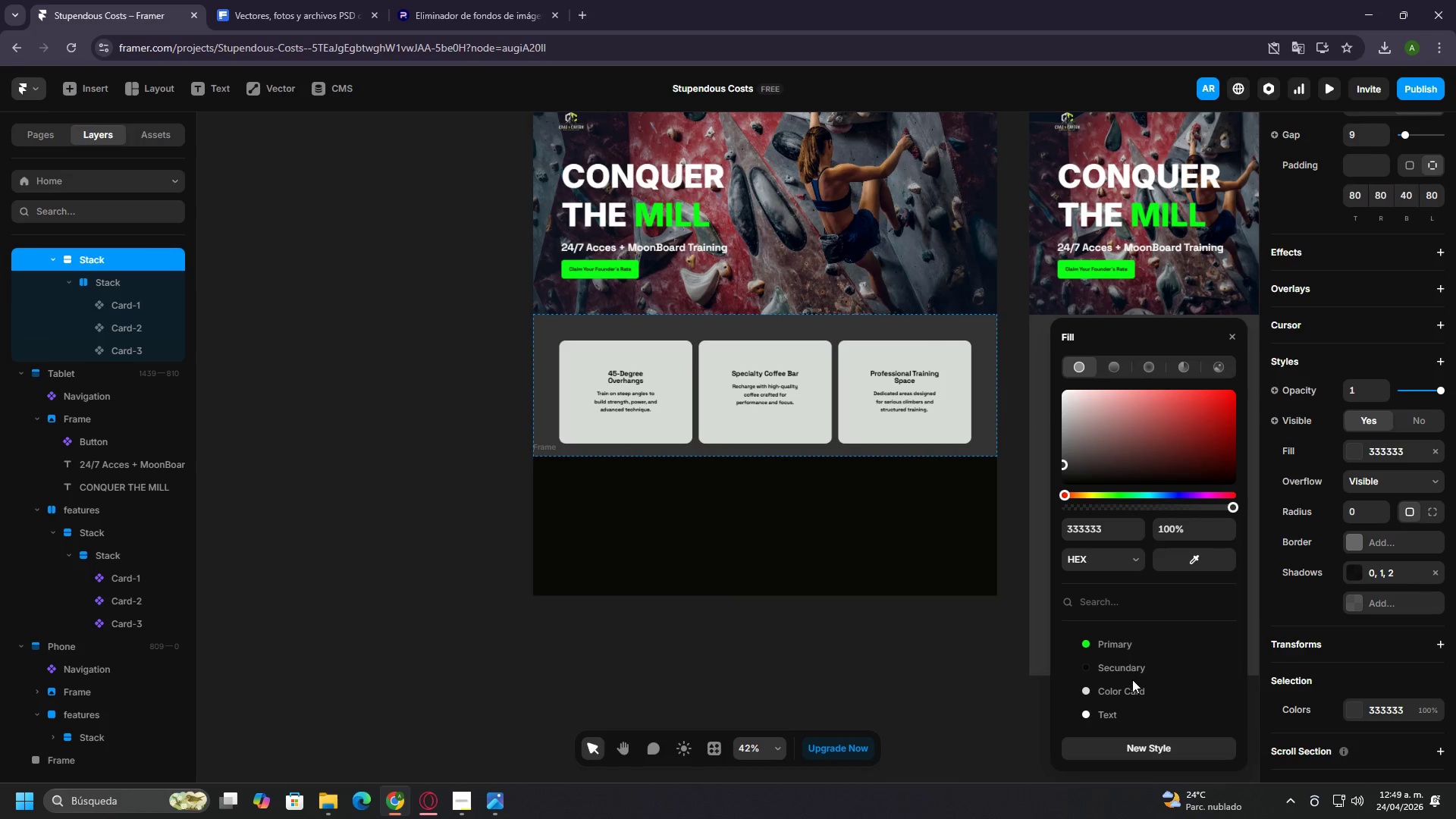 
left_click([1128, 668])
 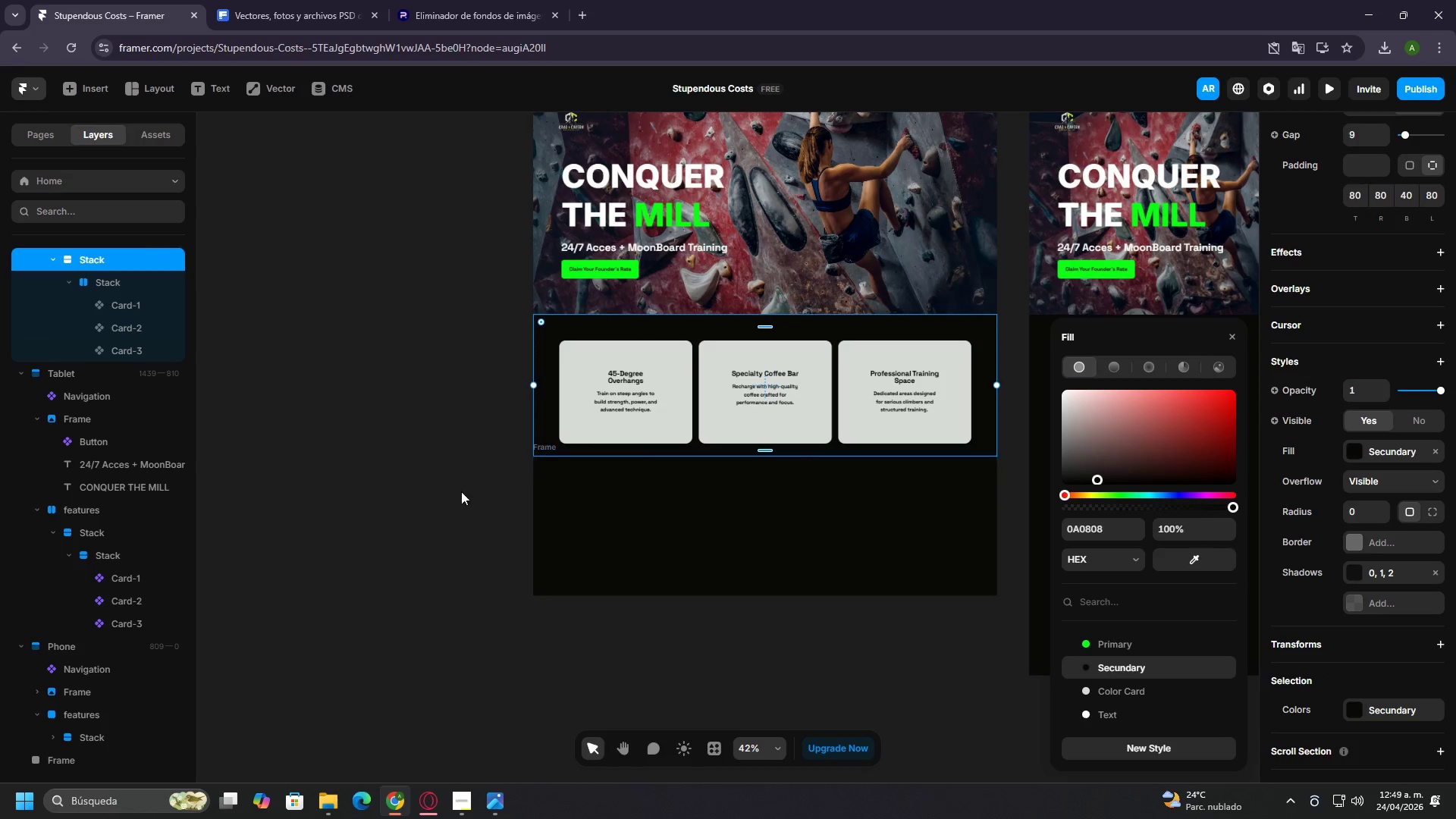 
left_click([417, 486])
 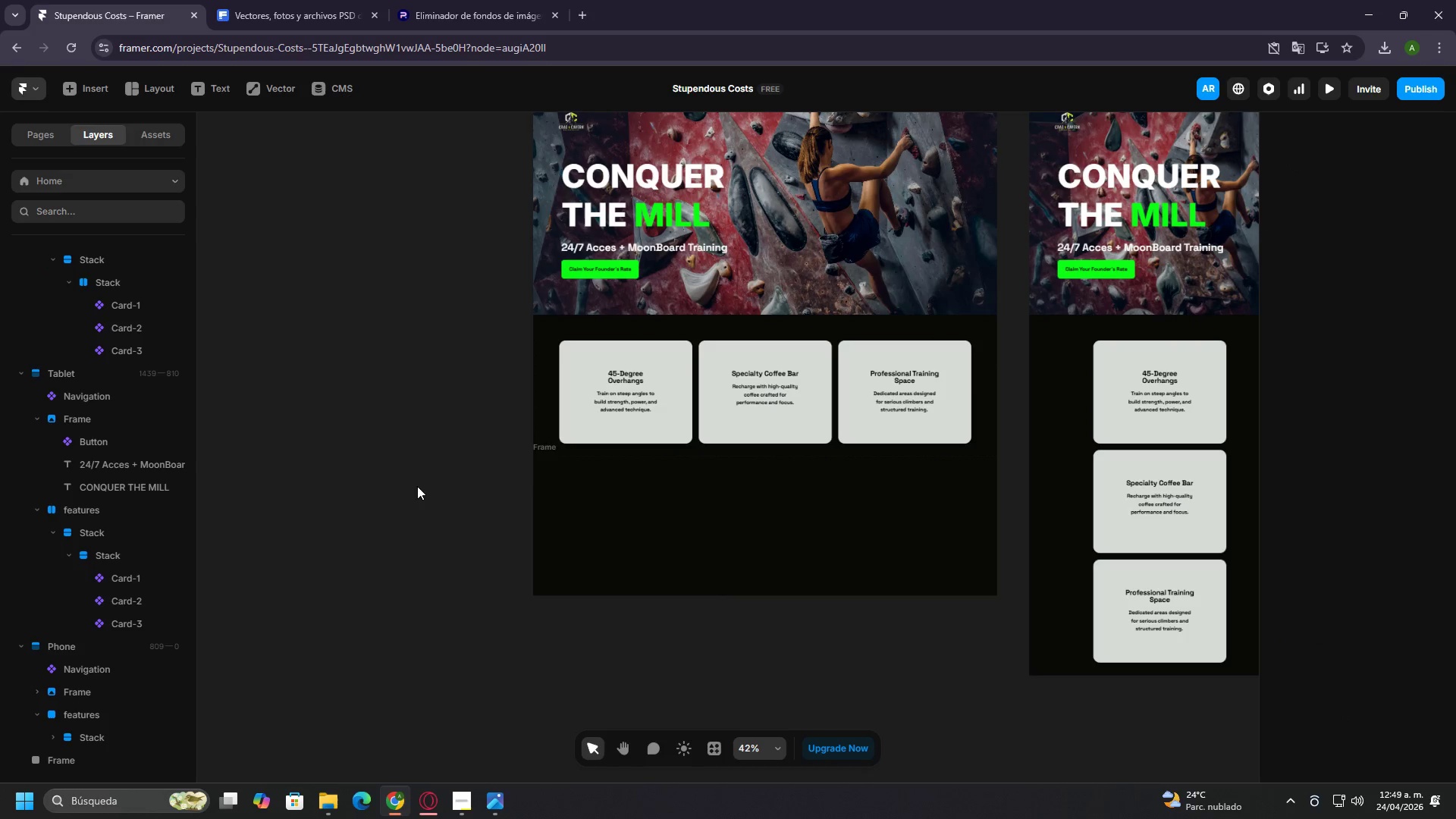 
double_click([468, 526])
 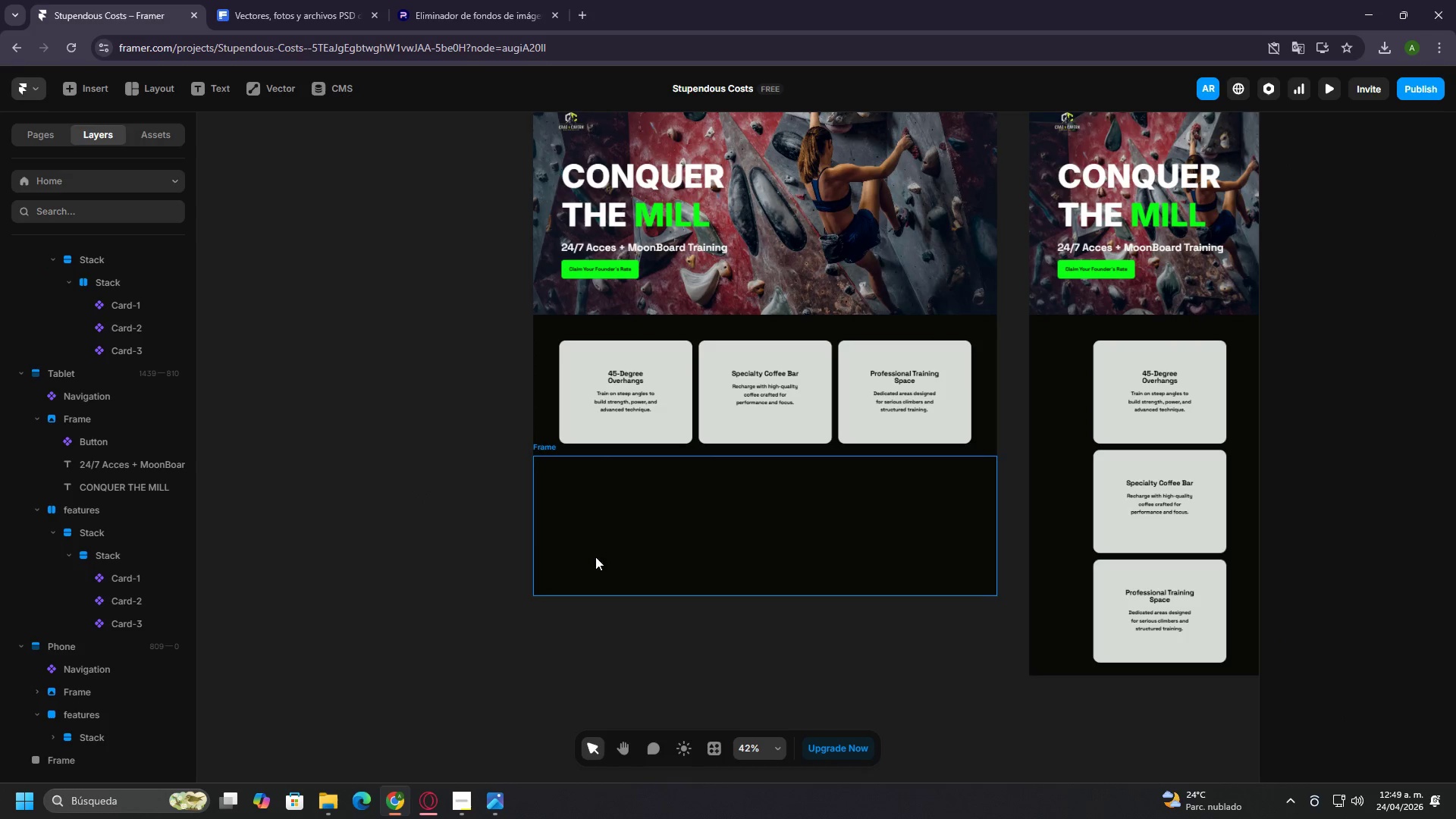 
left_click([595, 542])
 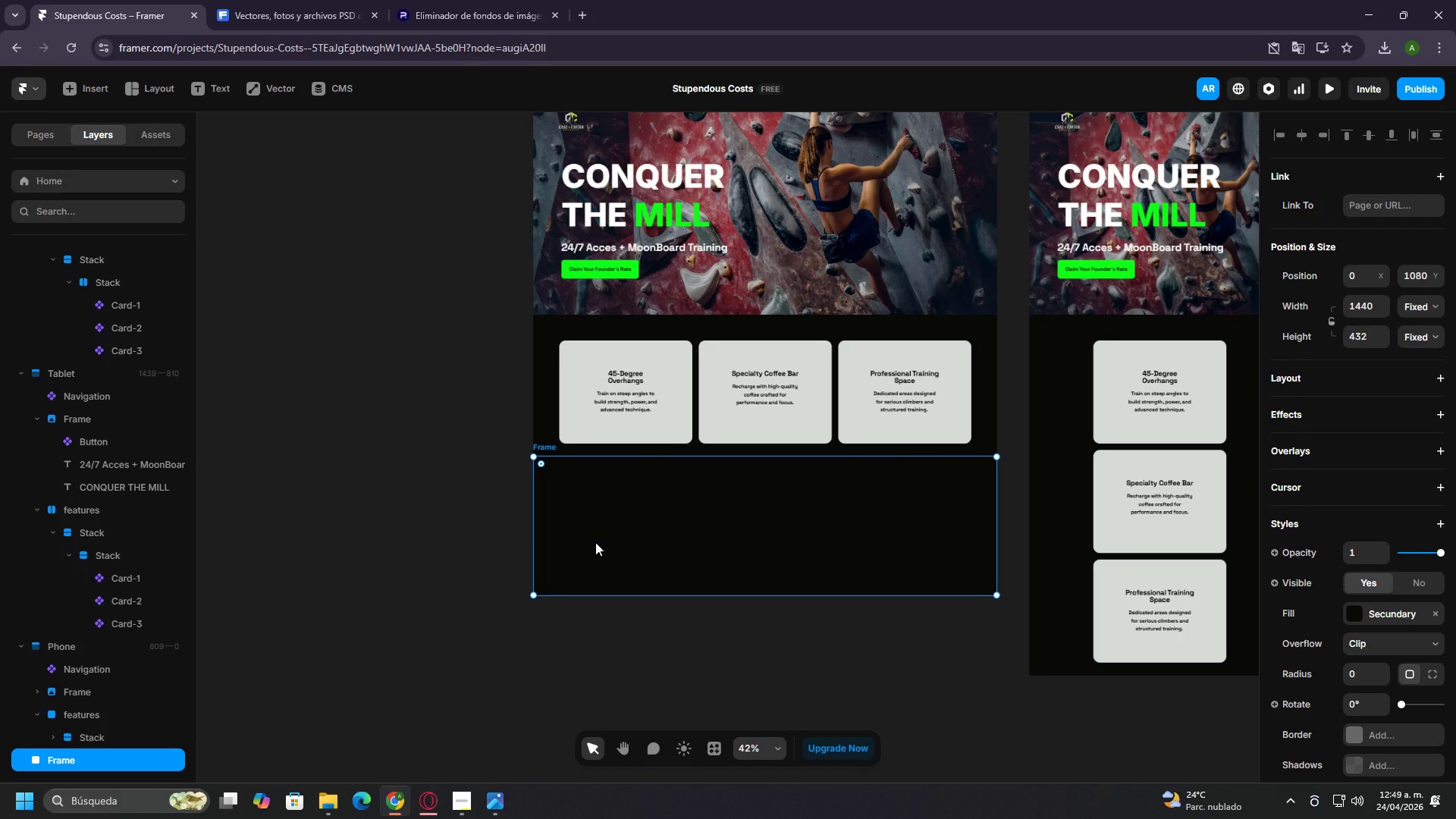 
key(Control+X)
 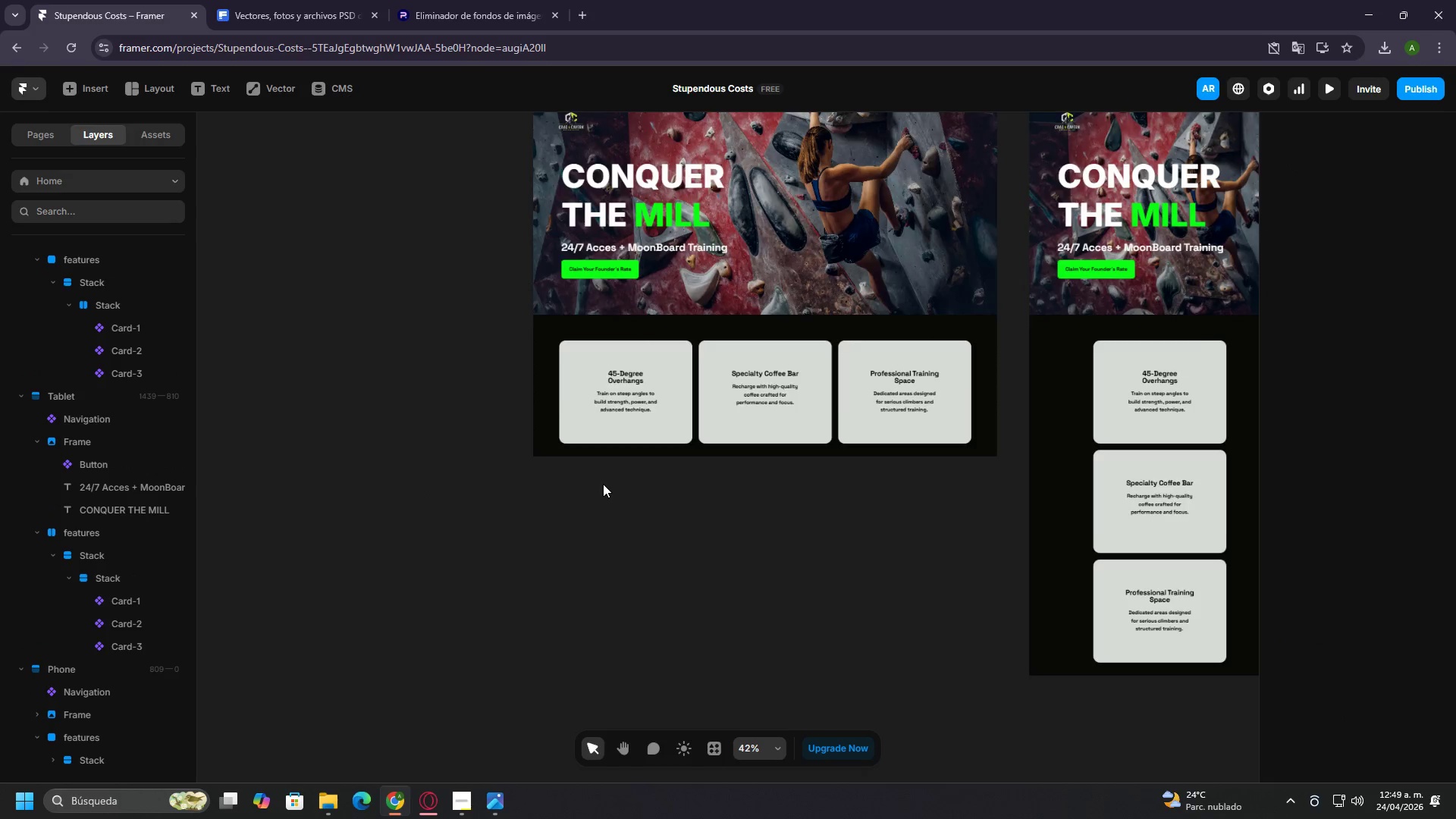 
key(Control+ControlLeft)
 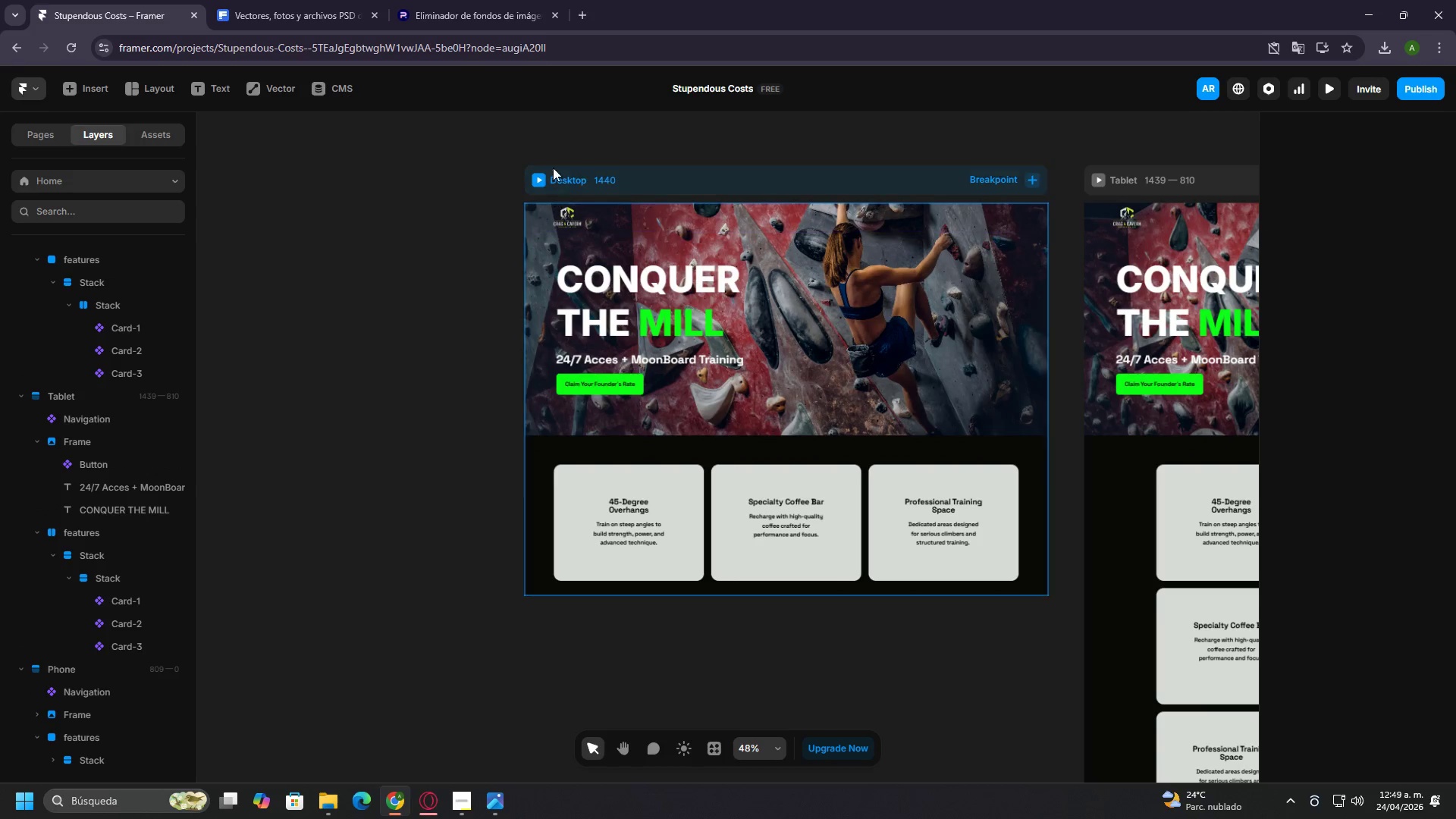 
scroll: coordinate [603, 484], scroll_direction: up, amount: 6.0
 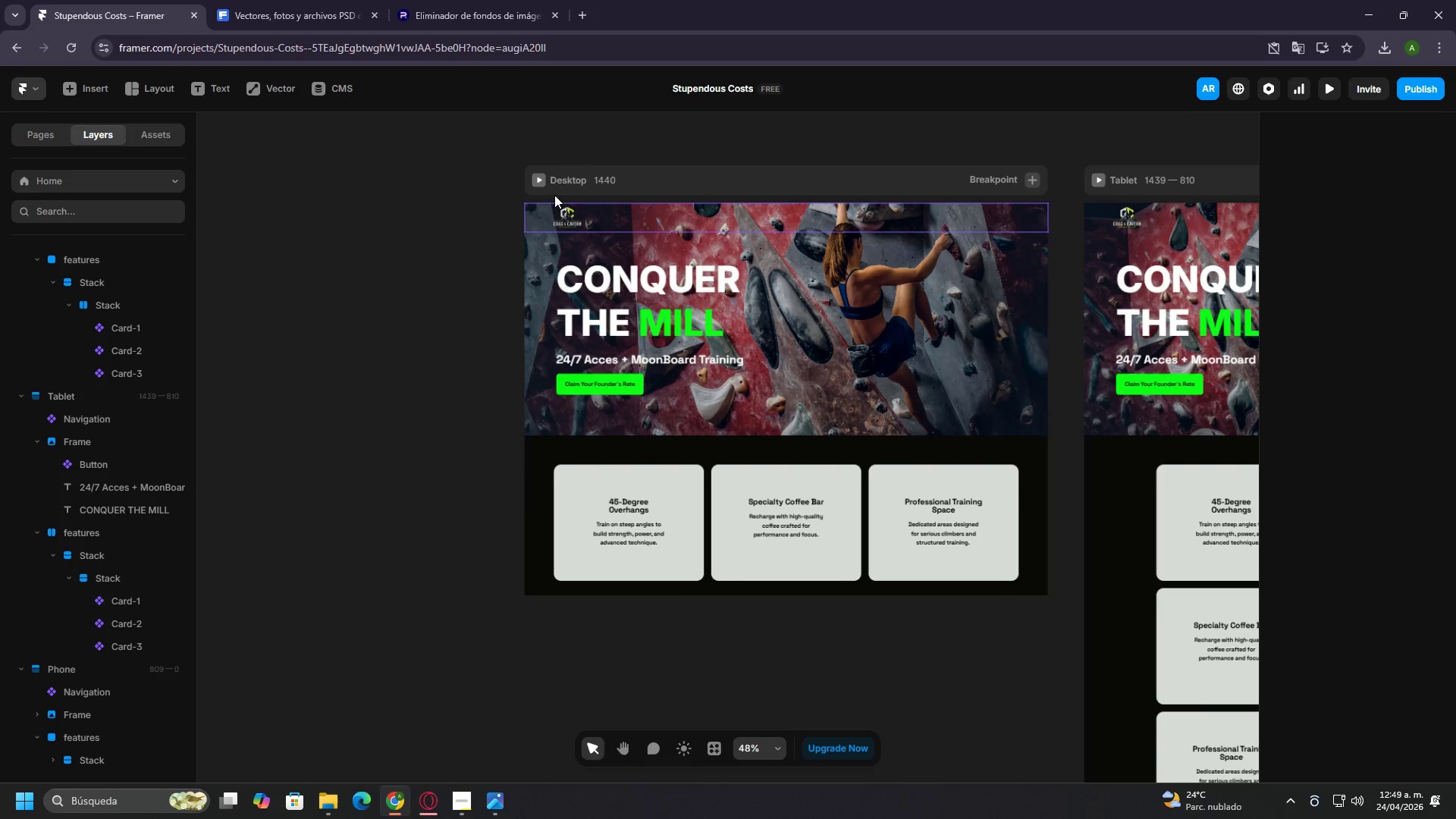 
left_click([565, 183])
 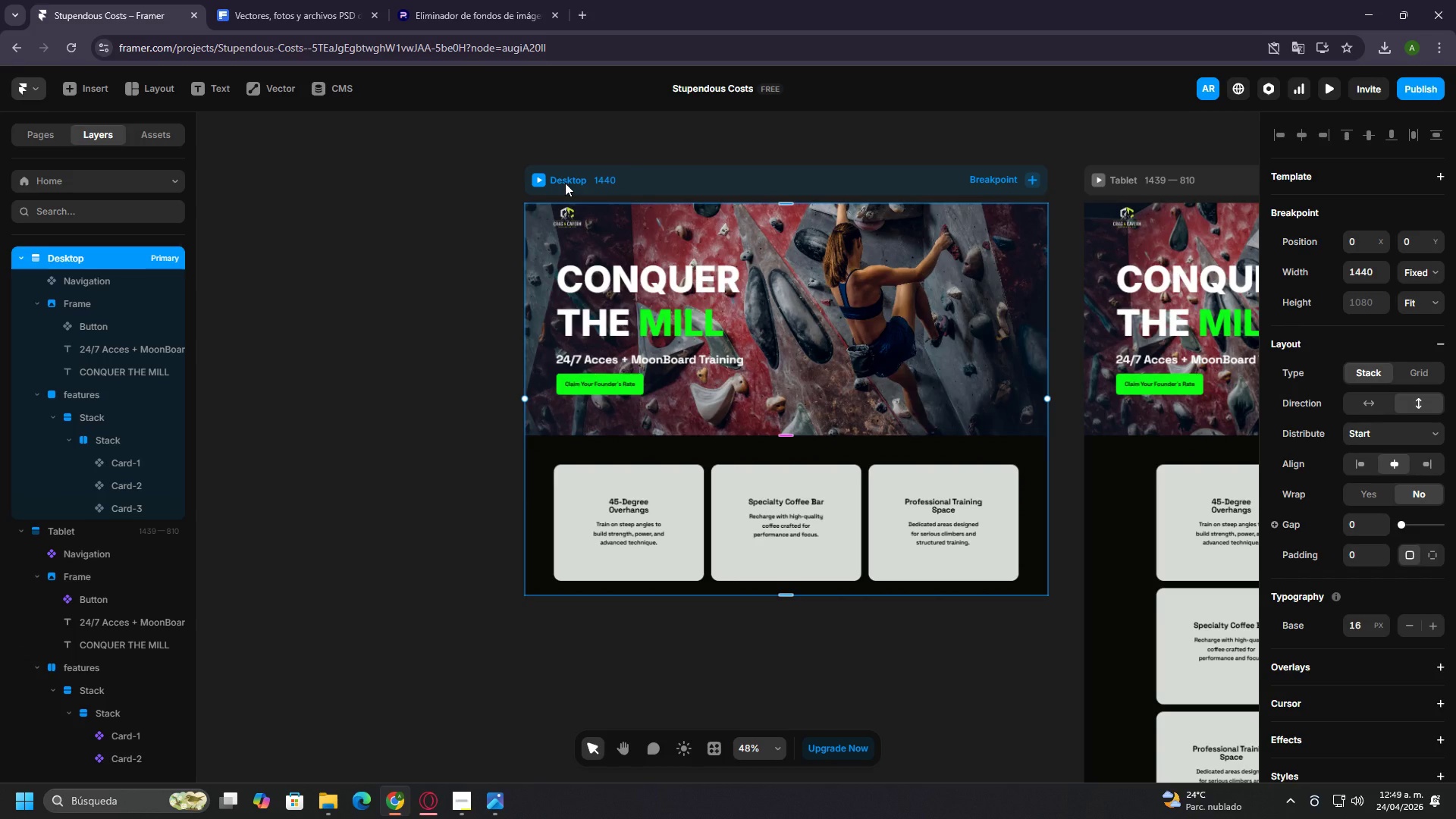 
key(Control+V)
 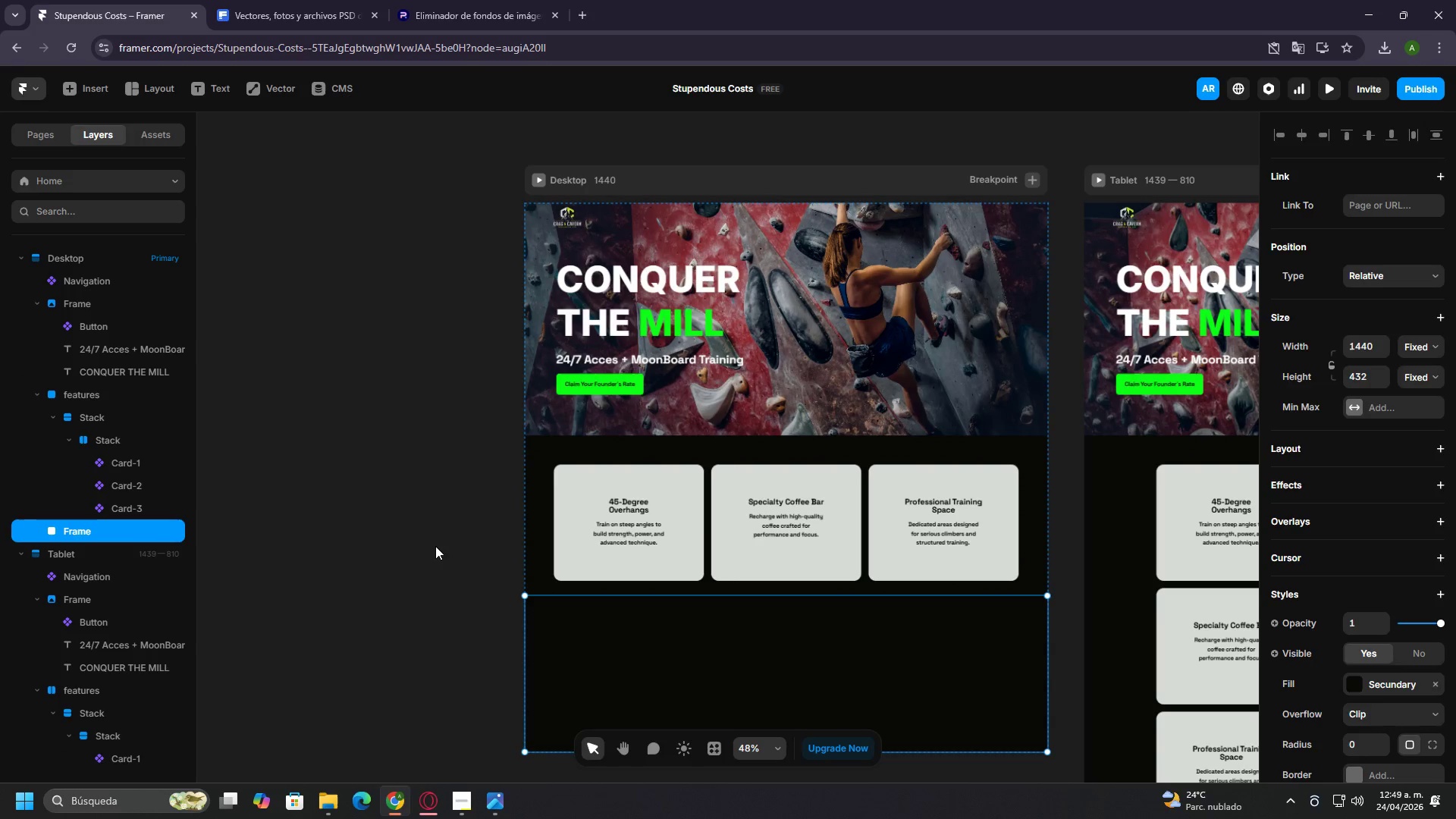 
left_click([435, 546])
 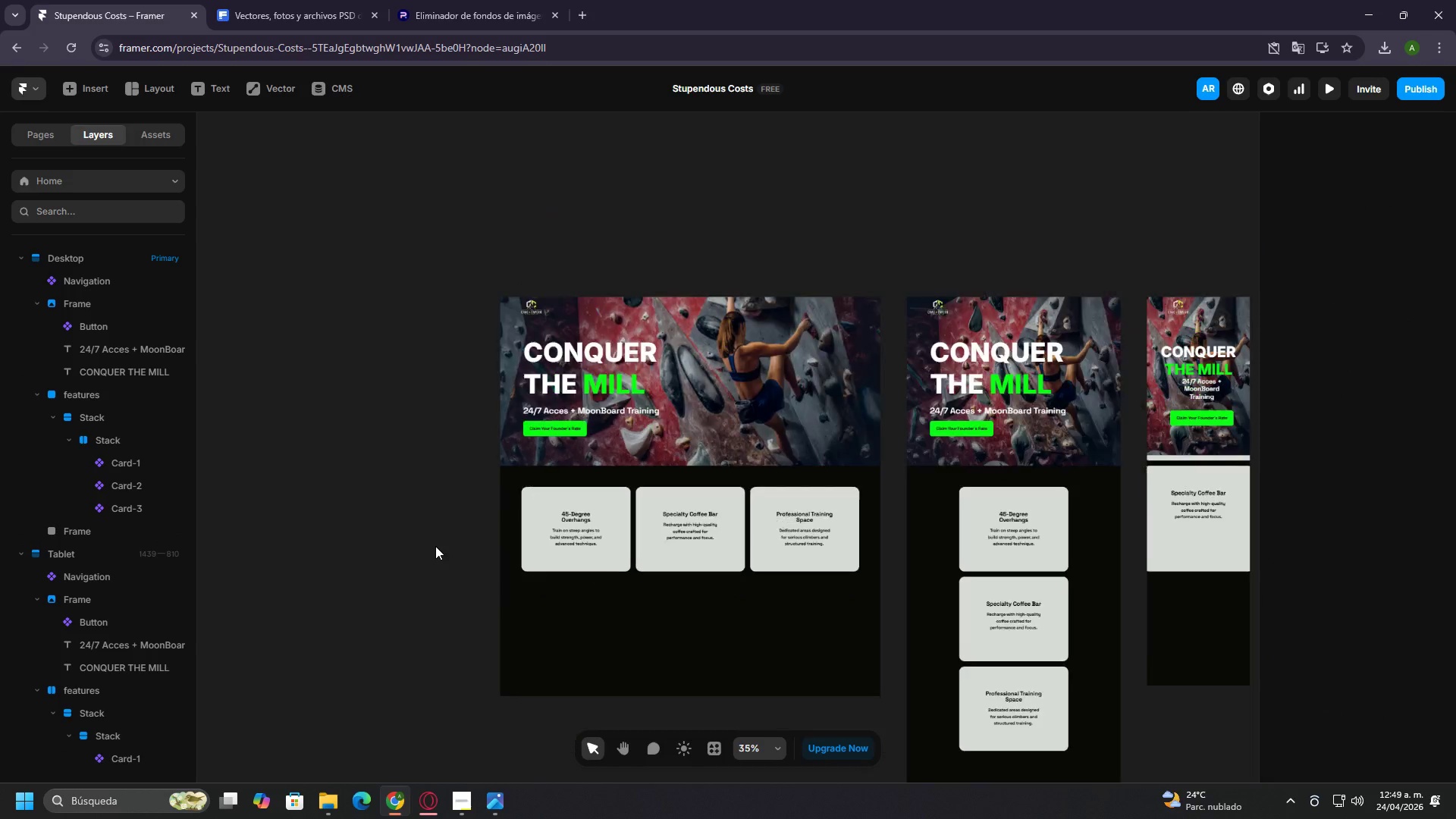 
hold_key(key=ControlLeft, duration=1.02)
scroll: coordinate [638, 689], scroll_direction: down, amount: 1.0
 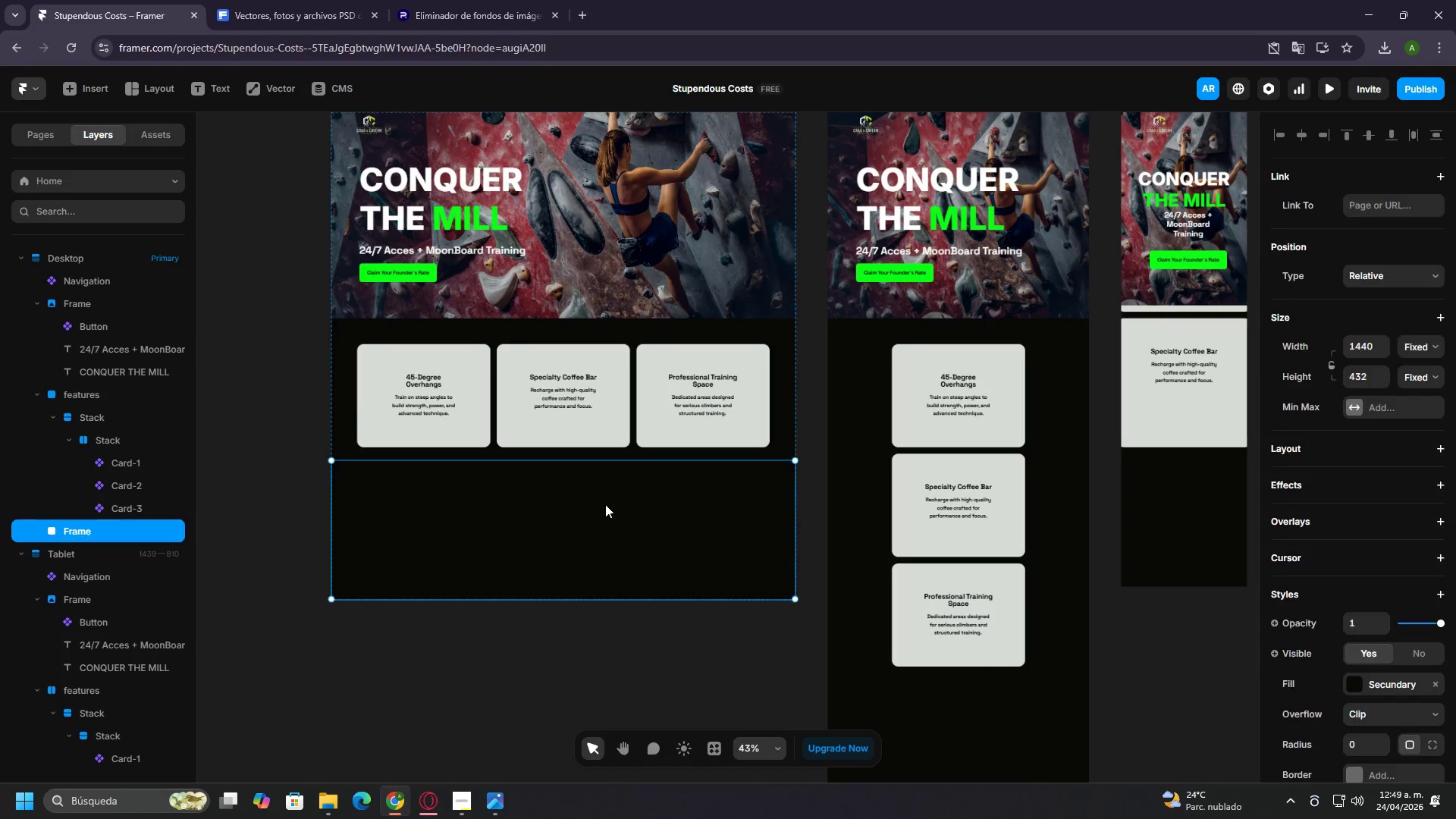 
double_click([318, 598])
 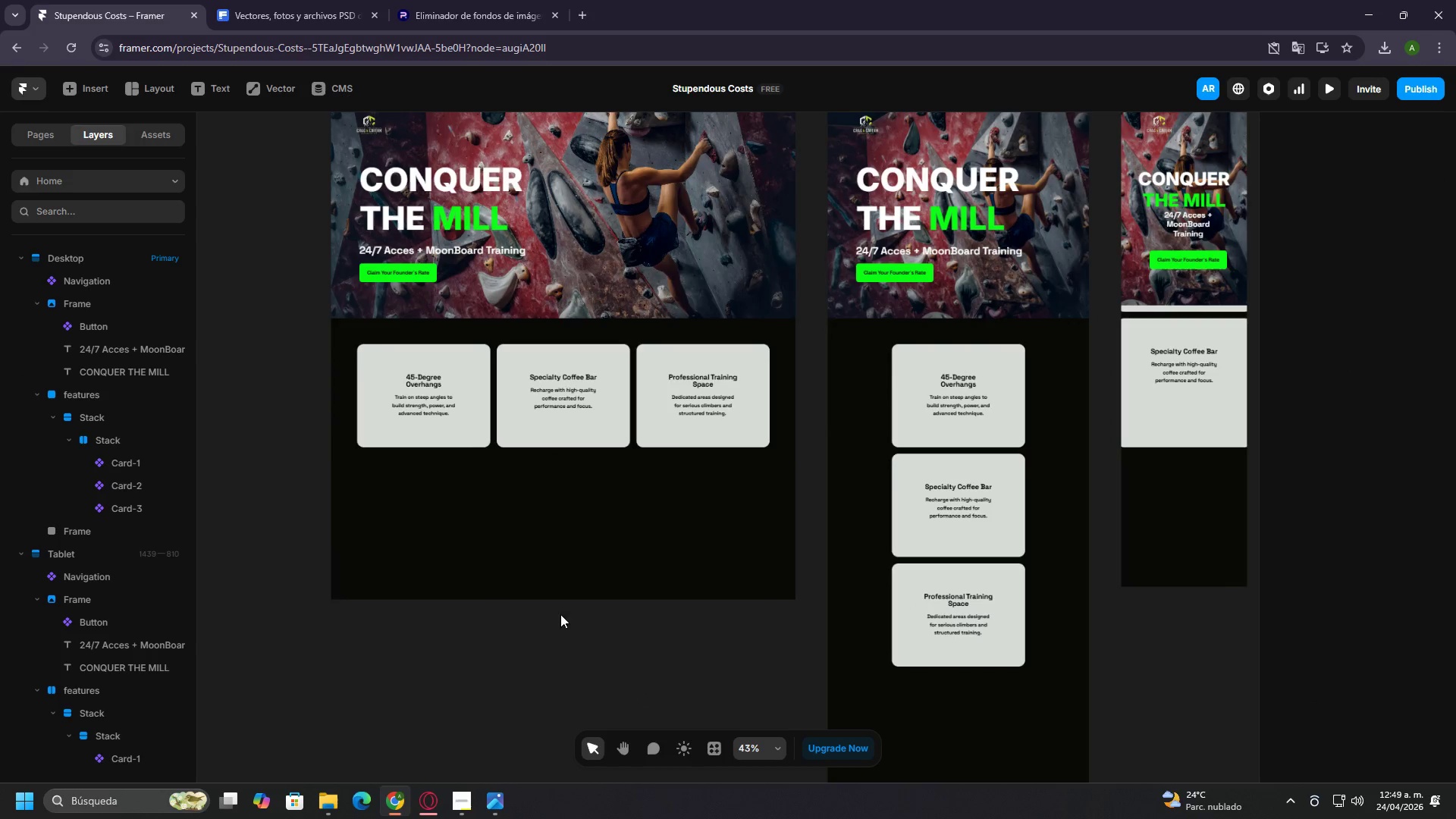 
hold_key(key=ControlLeft, duration=1.47)
scroll: coordinate [549, 513], scroll_direction: up, amount: 1.0
 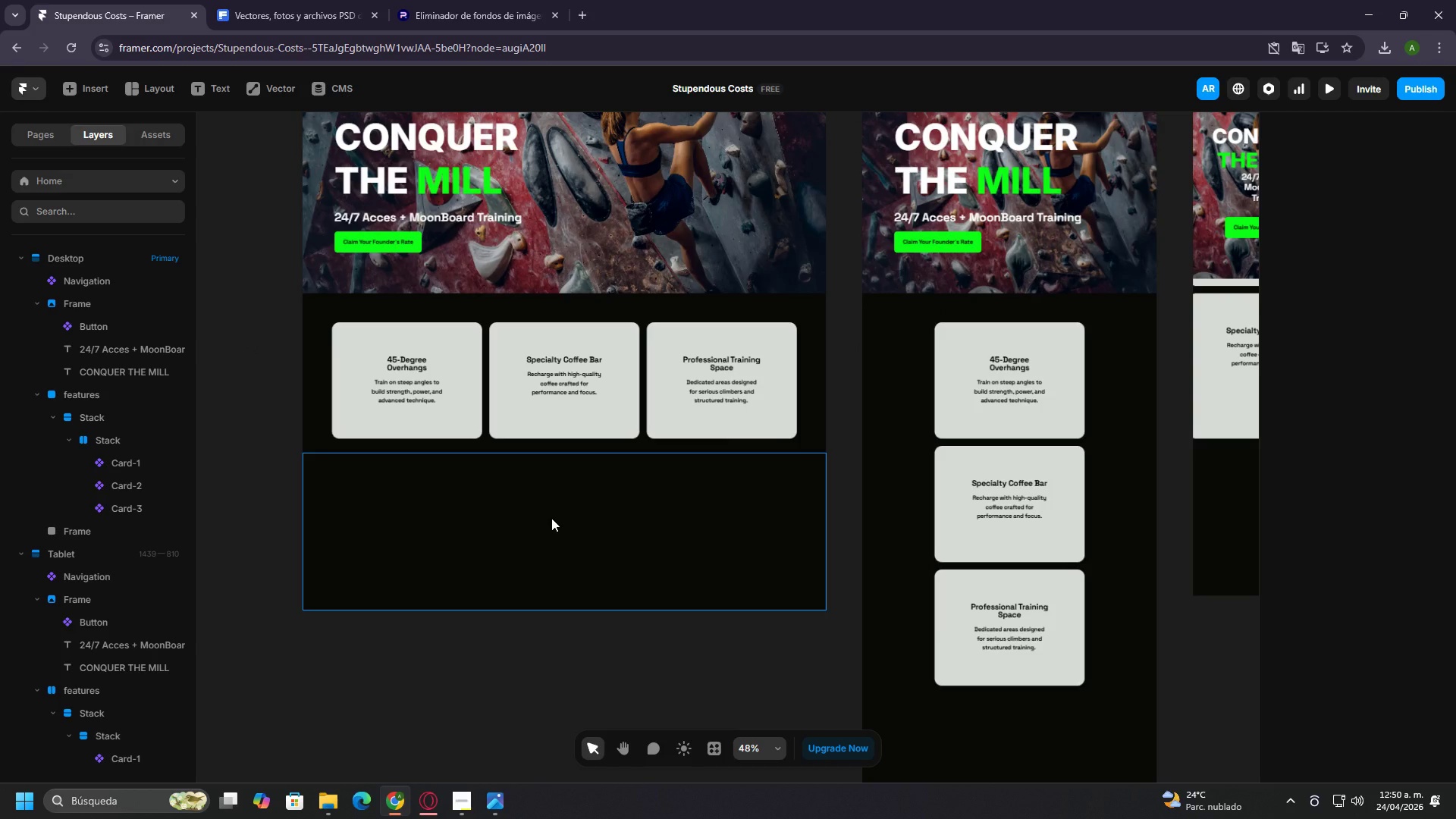 
wait(5.2)
 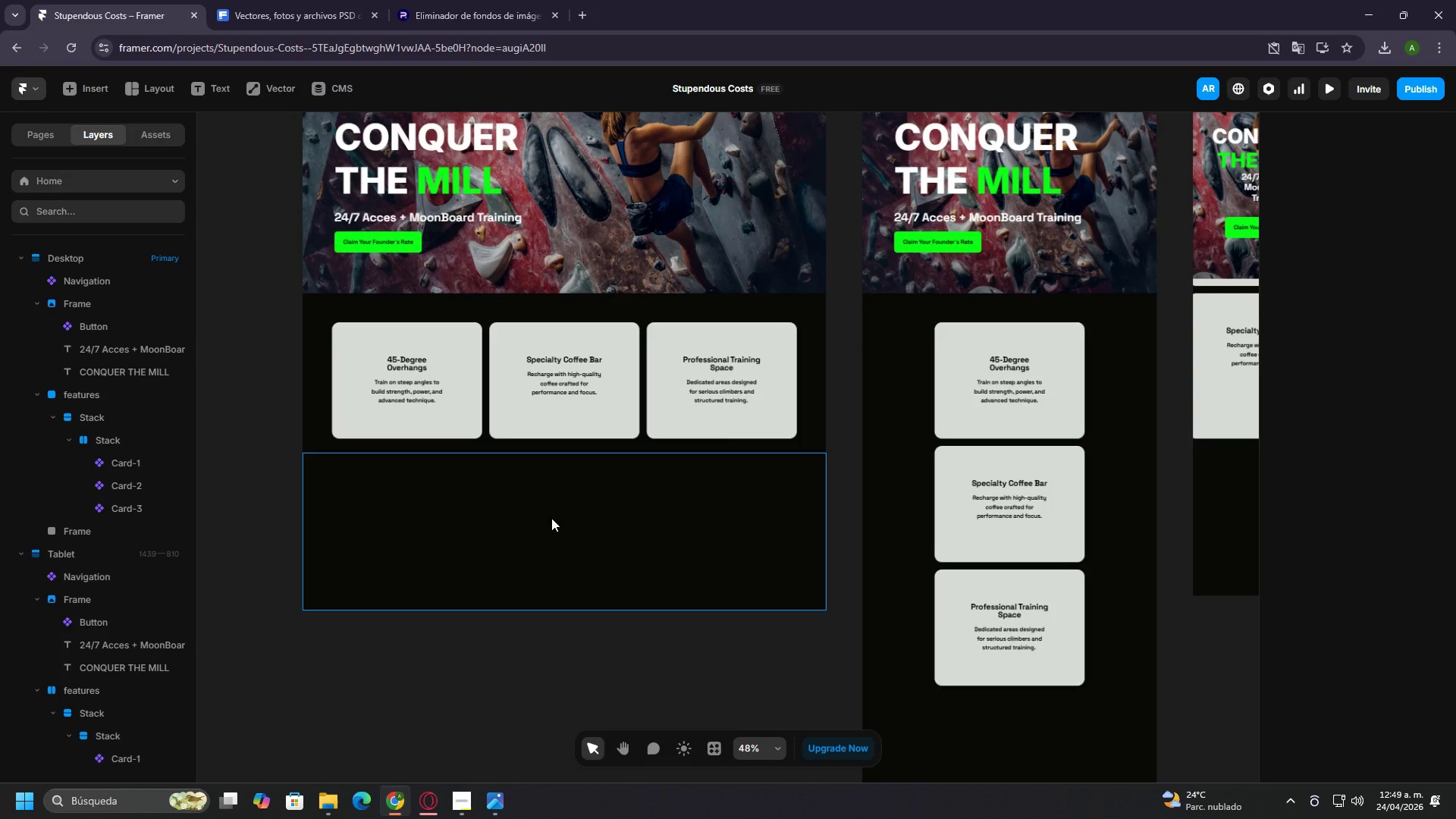 
left_click([569, 474])
 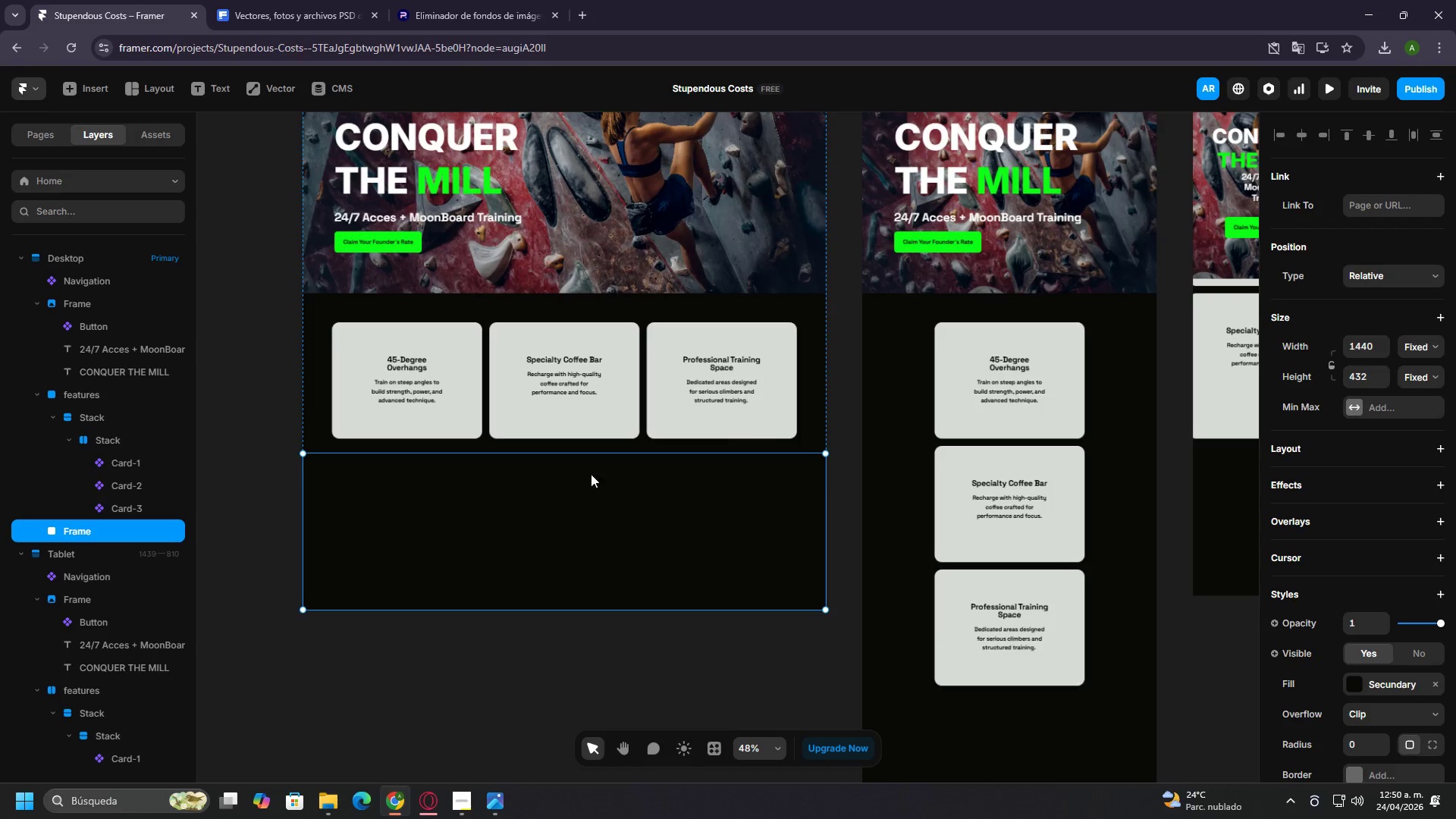 
scroll: coordinate [1432, 623], scroll_direction: down, amount: 6.0
 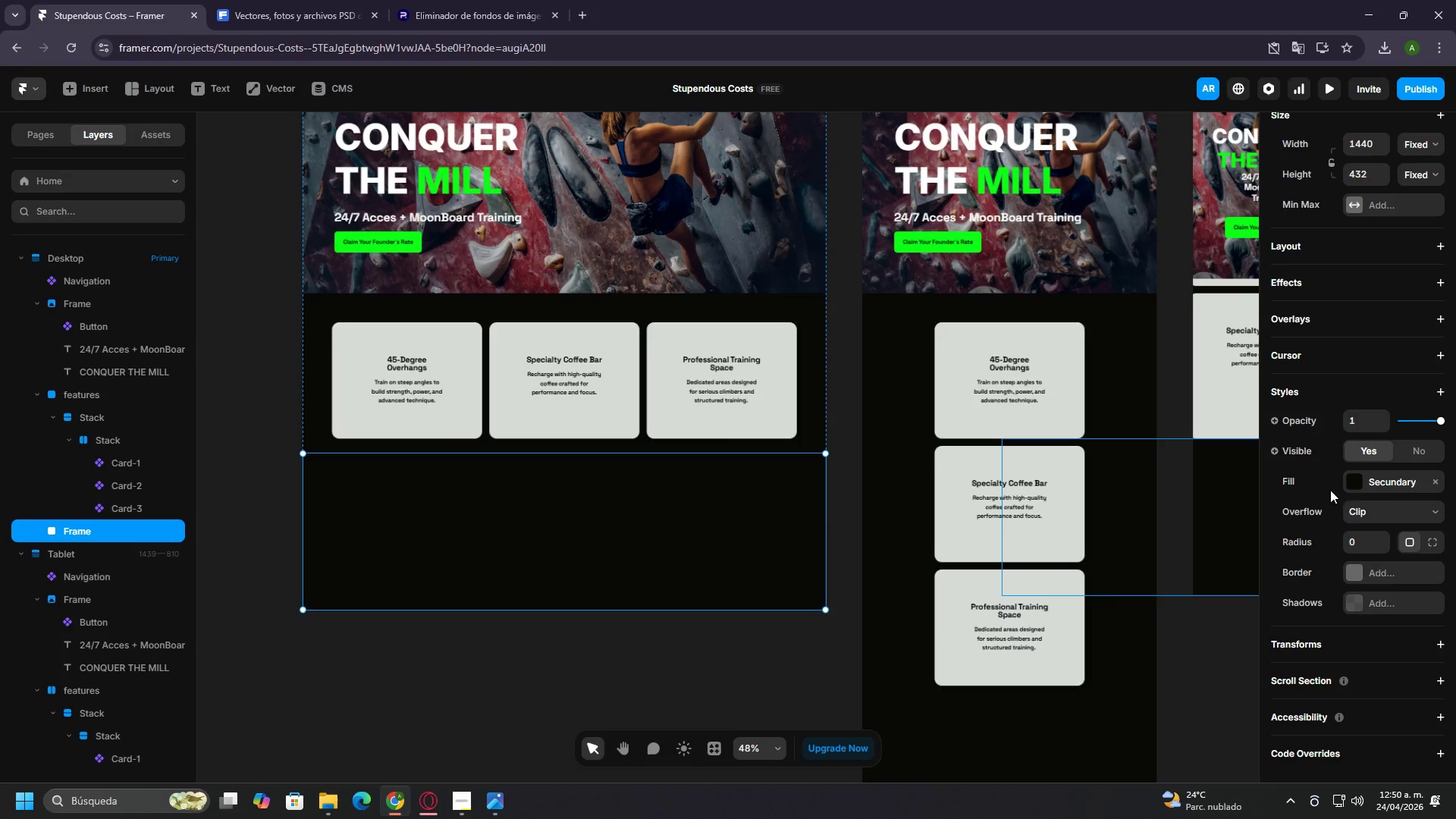 
scroll: coordinate [1345, 490], scroll_direction: up, amount: 4.0
 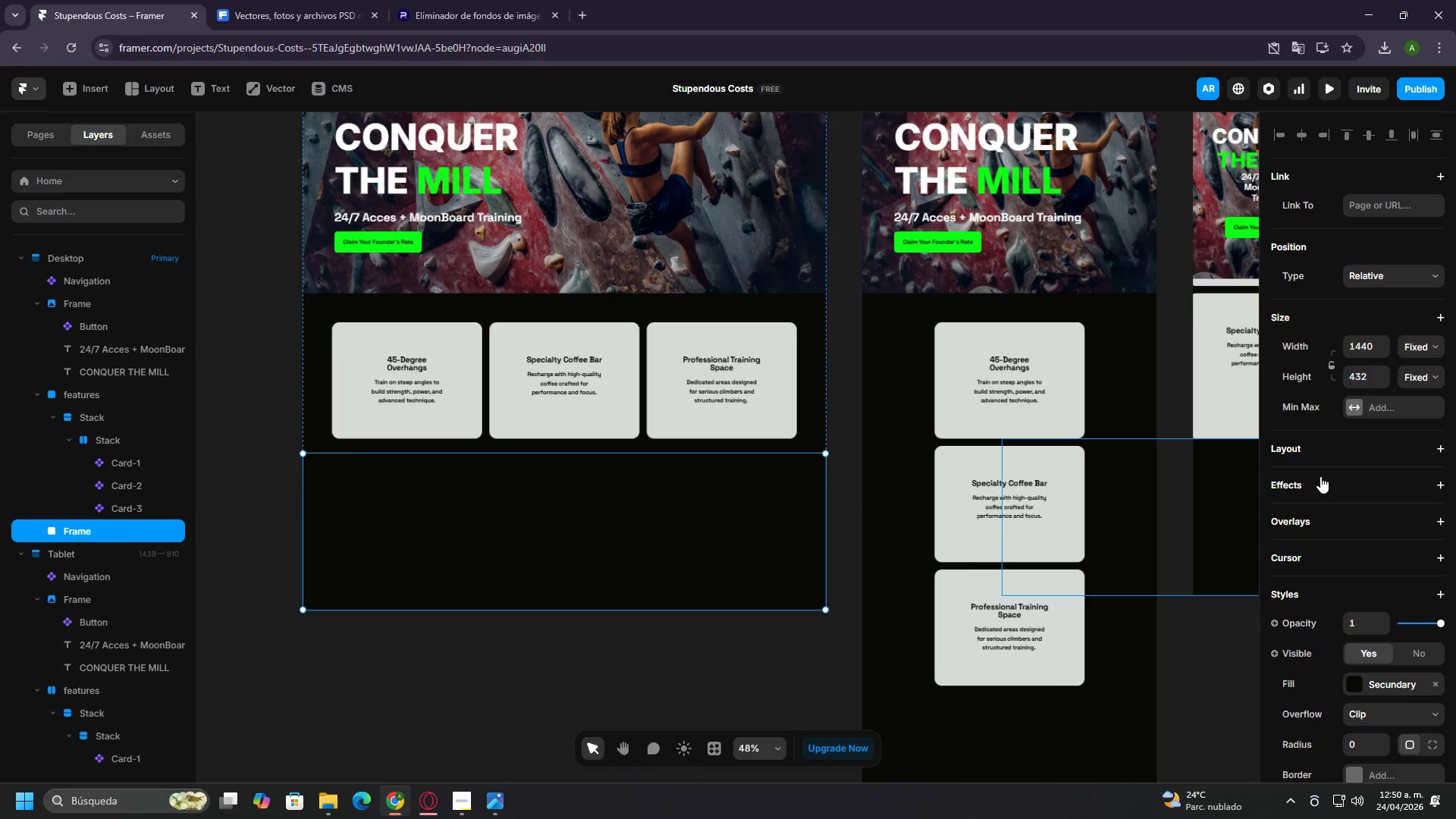 
scroll: coordinate [1377, 567], scroll_direction: down, amount: 7.0
 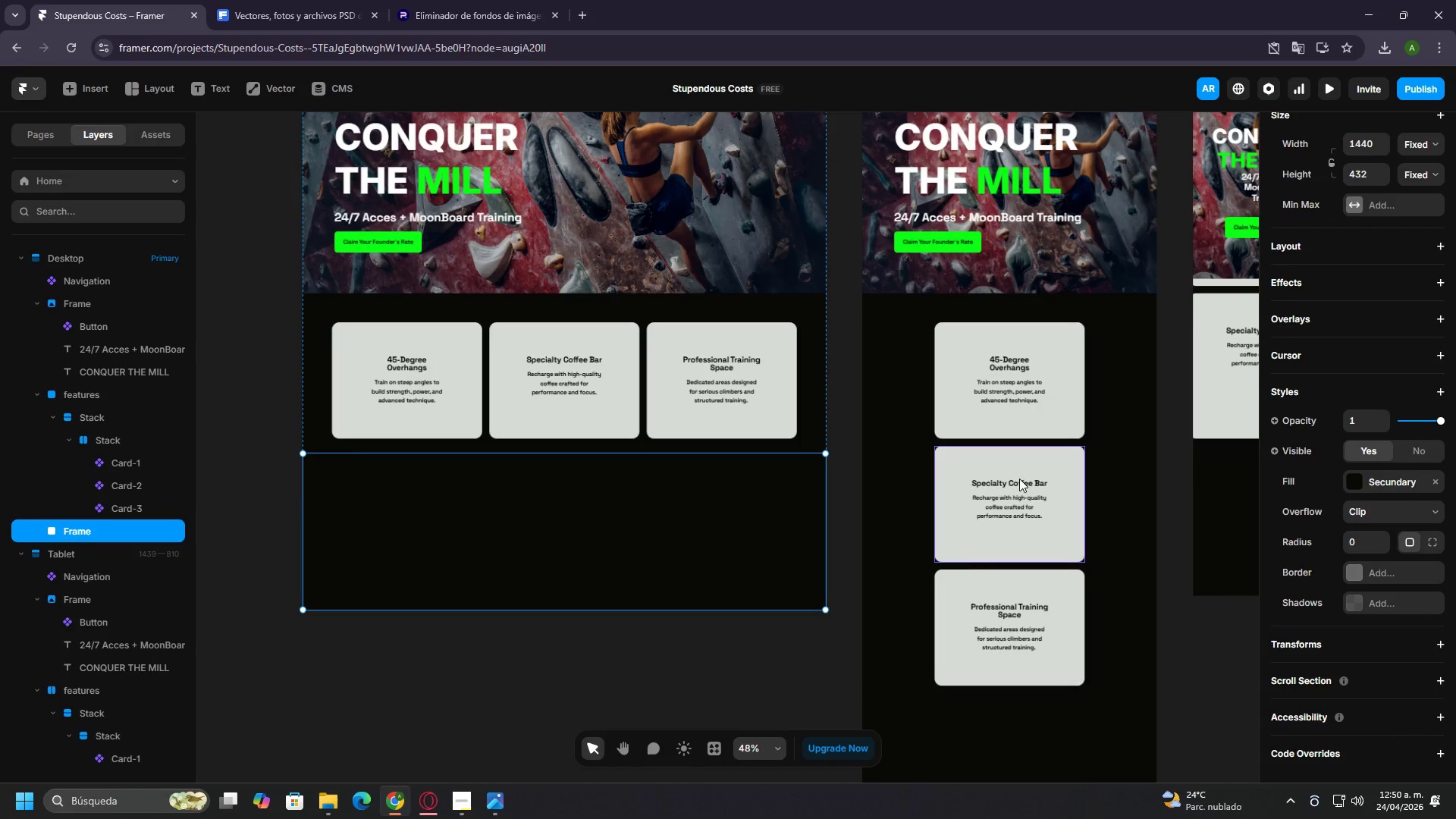 
left_click([1438, 244])
 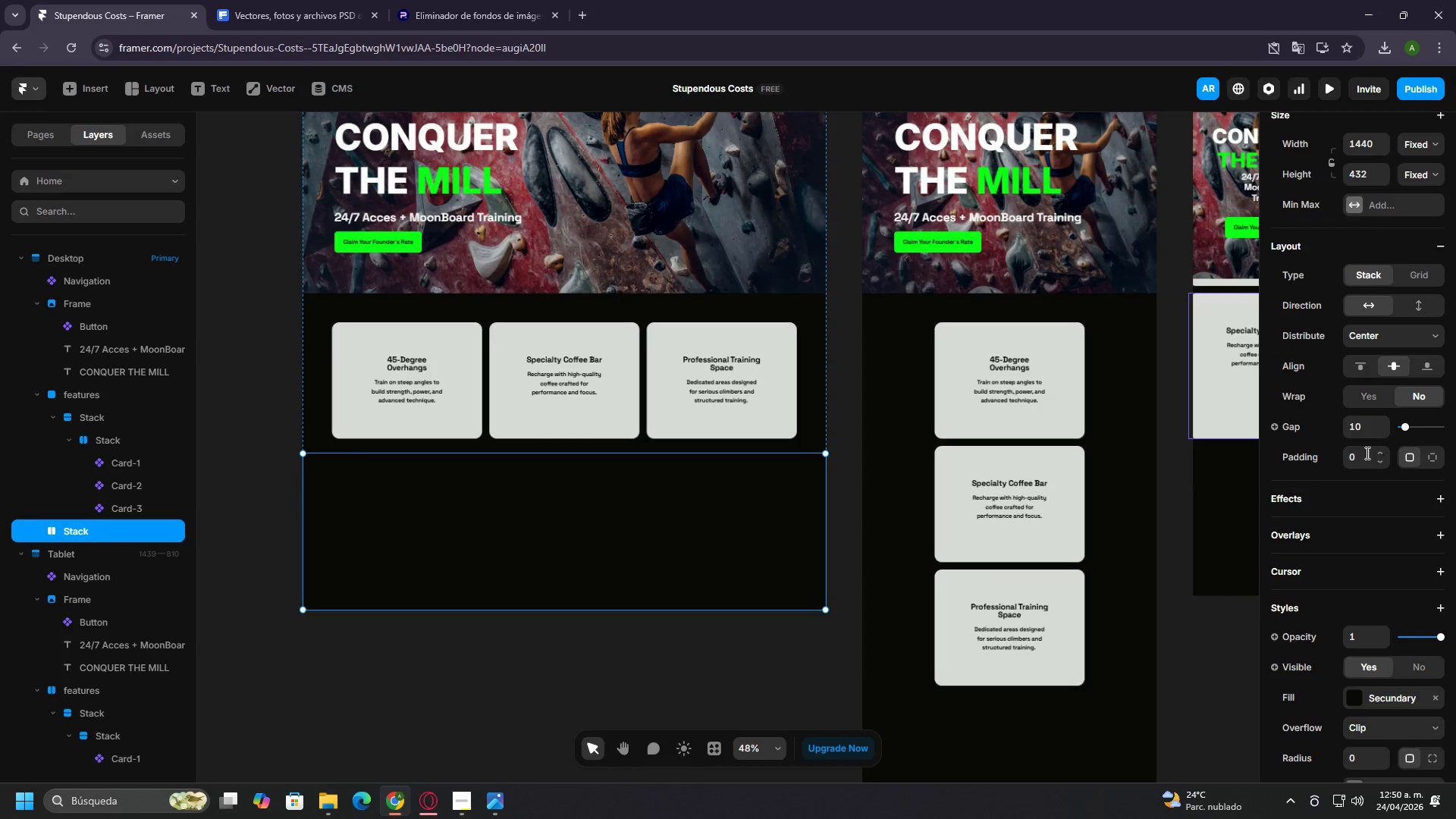 
left_click([1358, 461])
 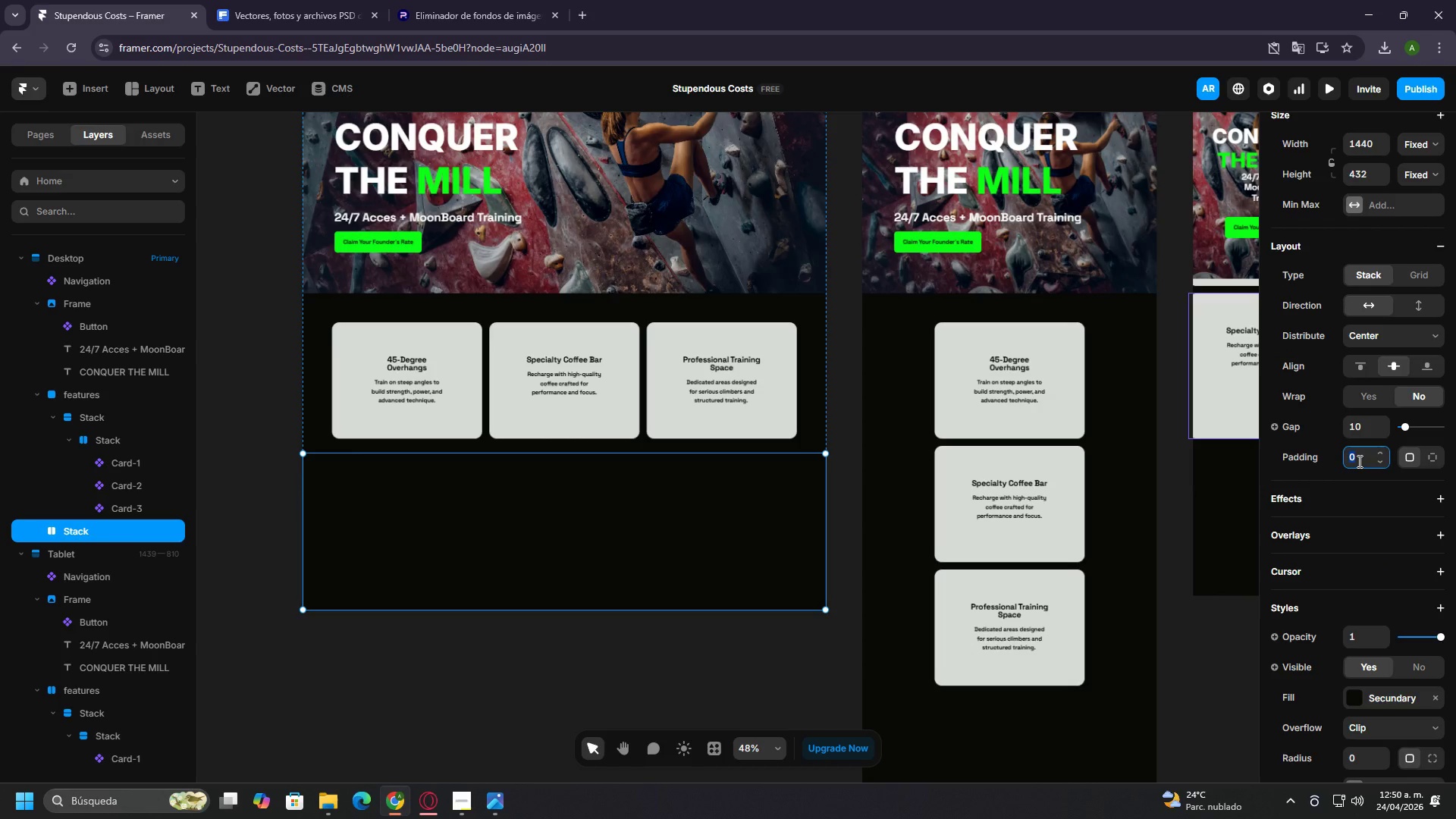 
type(80)
 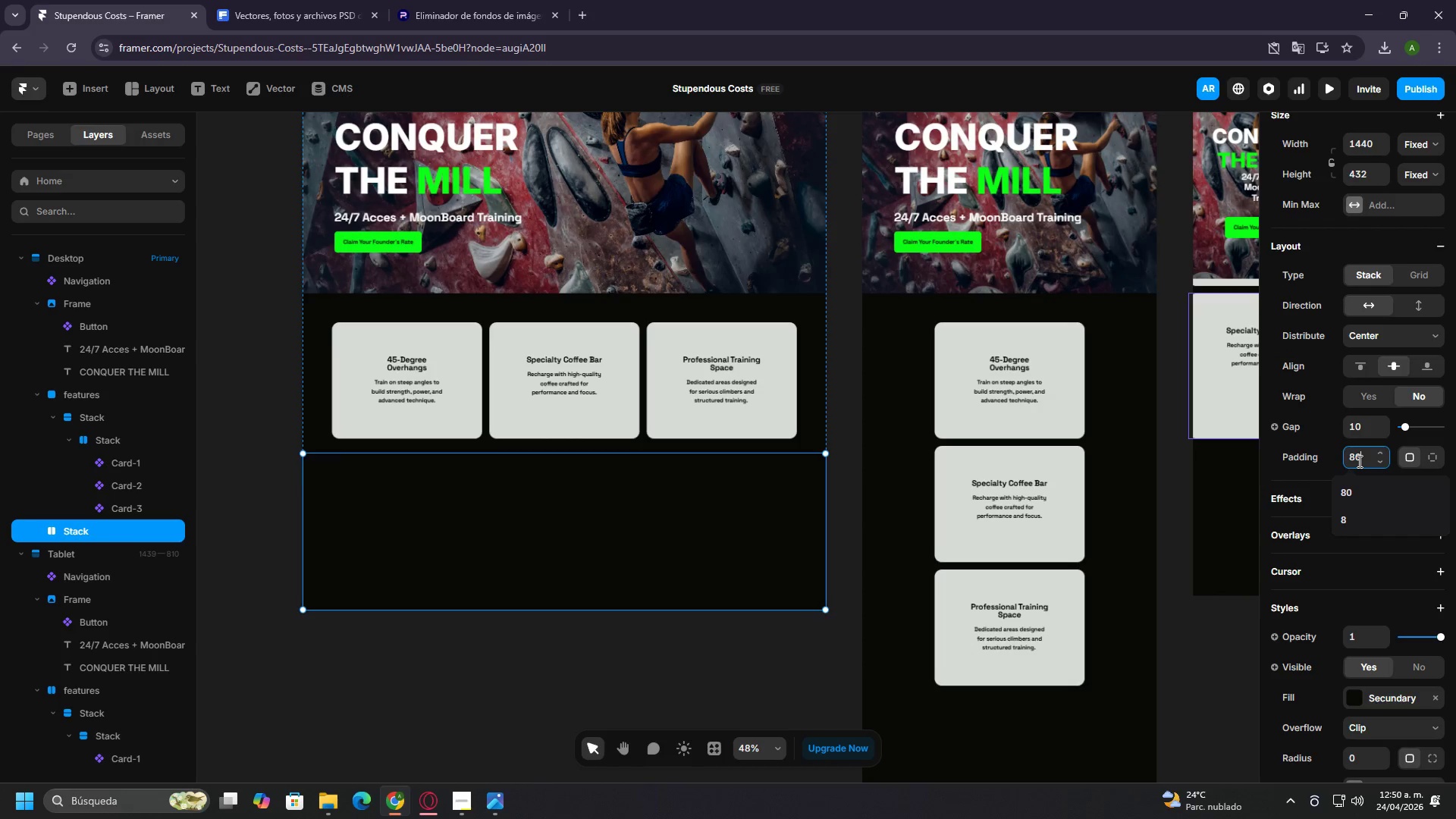 
key(Enter)
 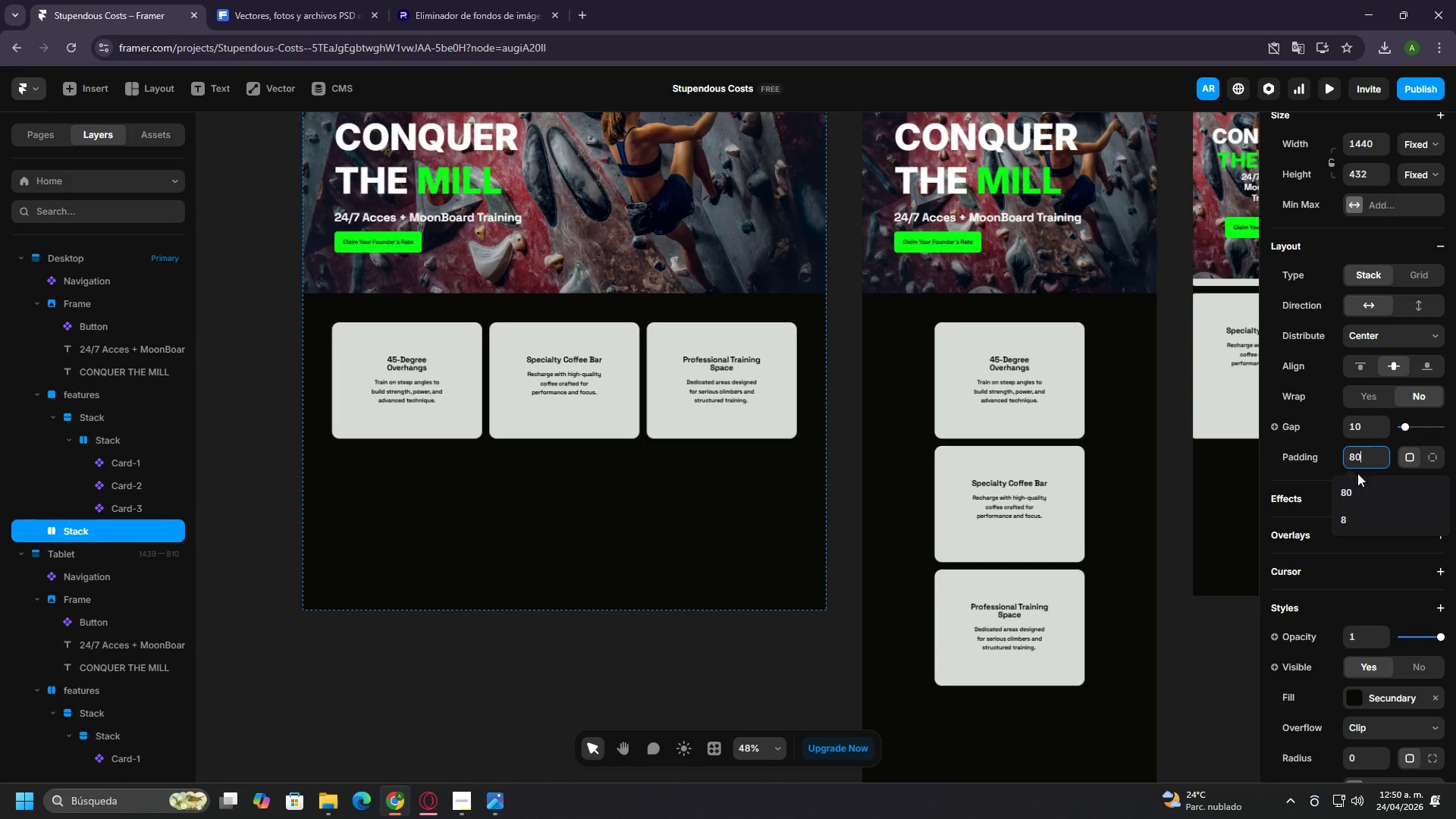 
left_click([1357, 503])
 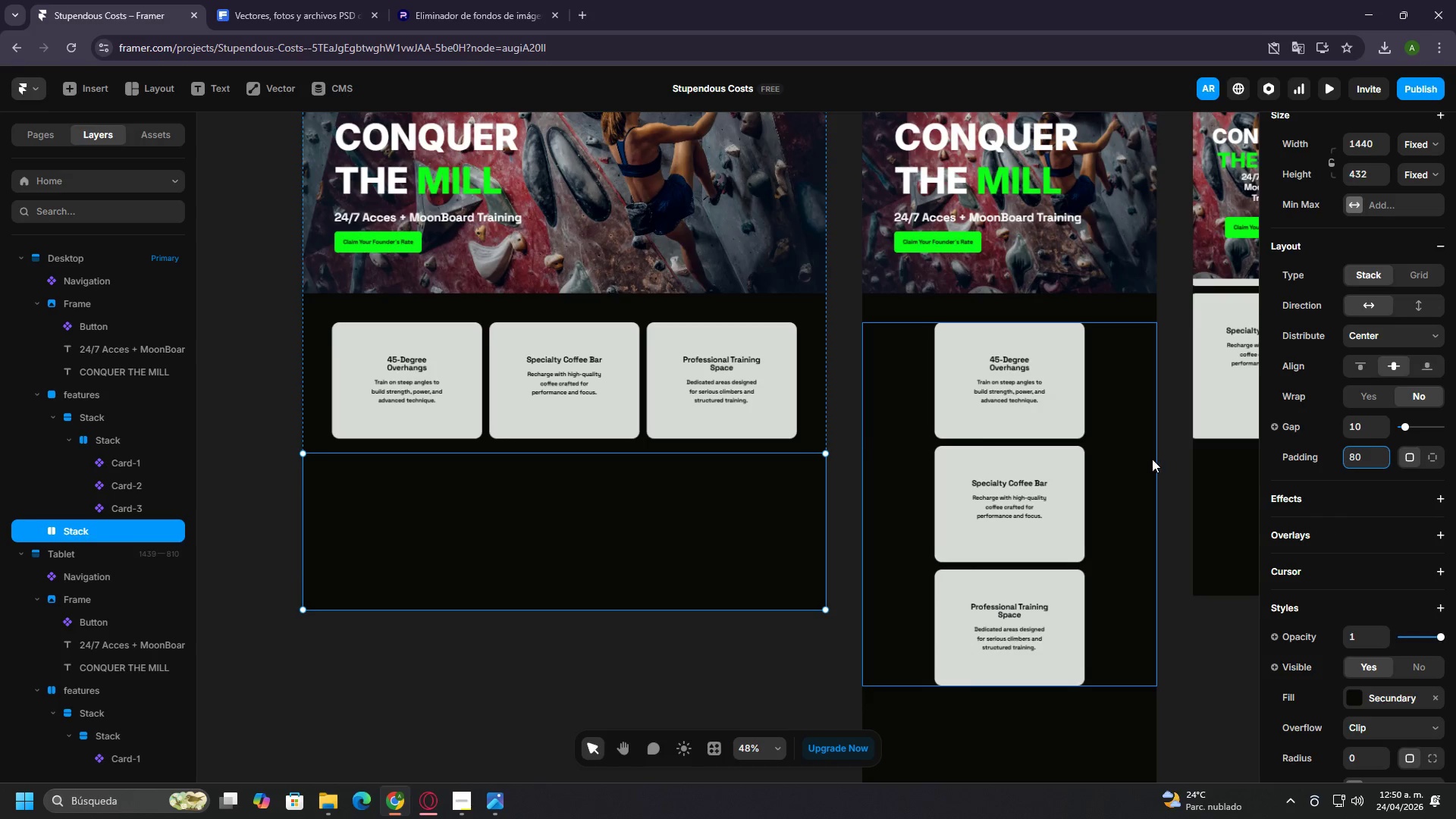 
left_click([1169, 459])
 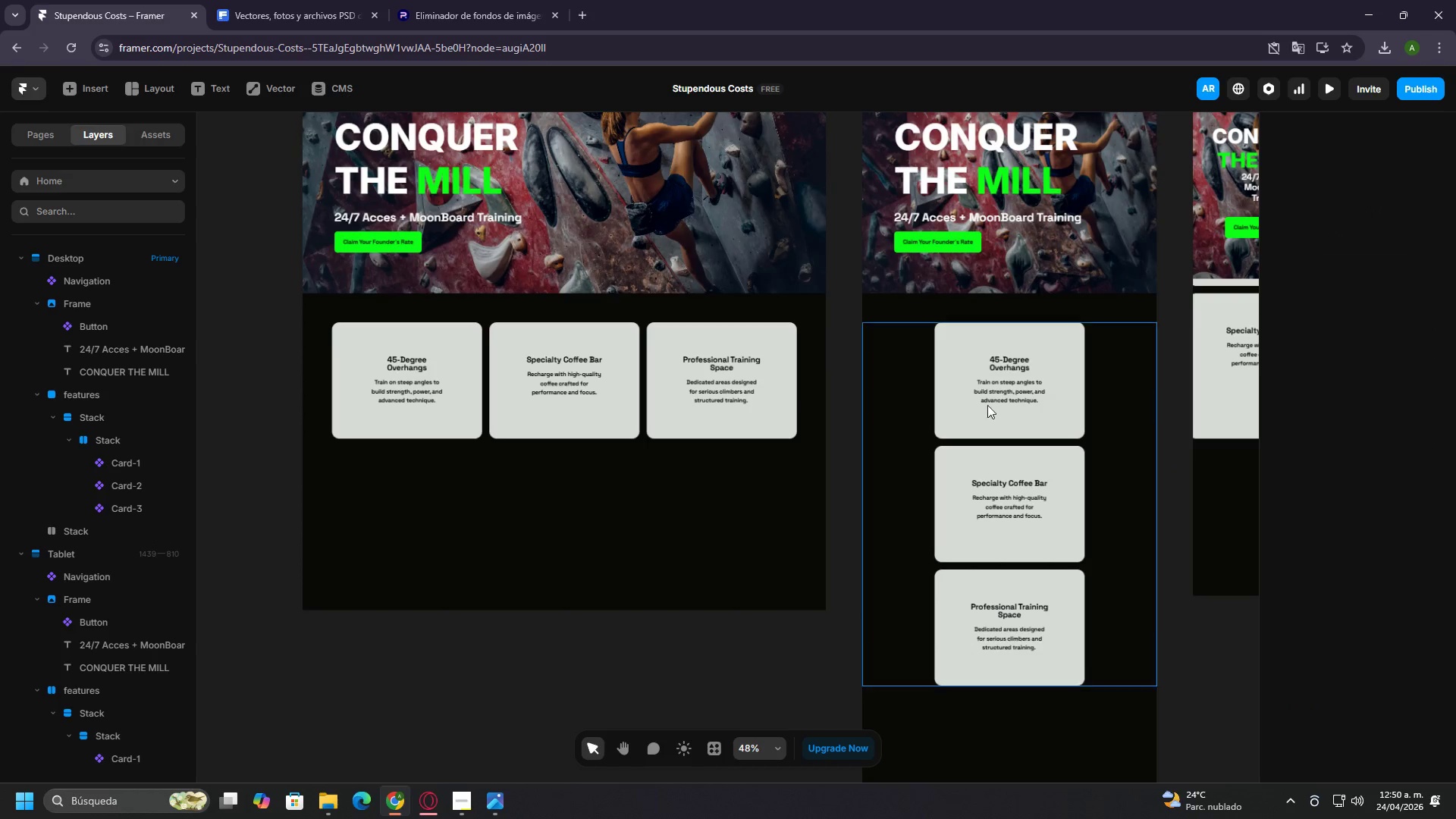 
wait(7.52)
 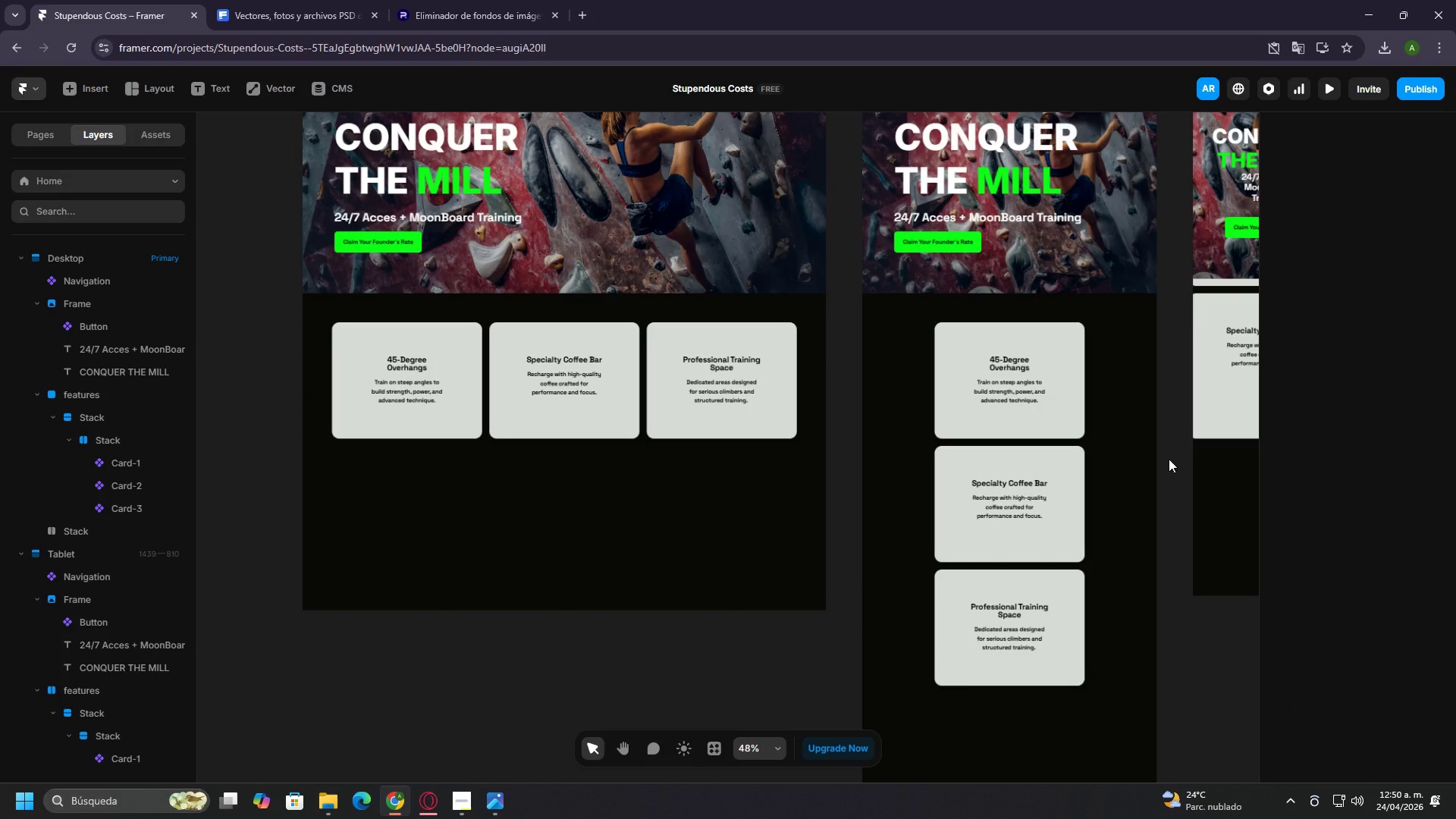 
left_click([212, 81])
 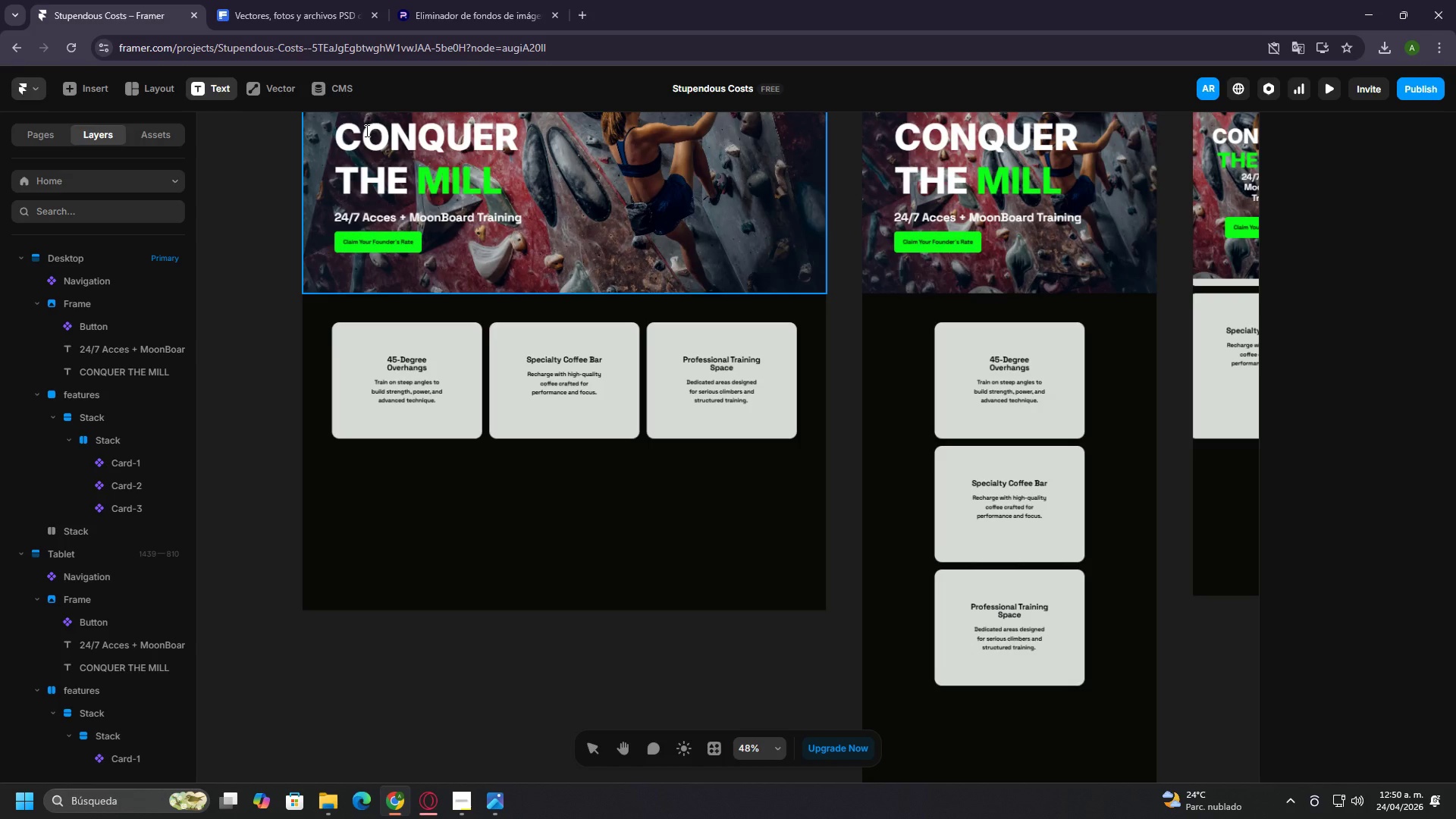 
left_click([415, 177])
 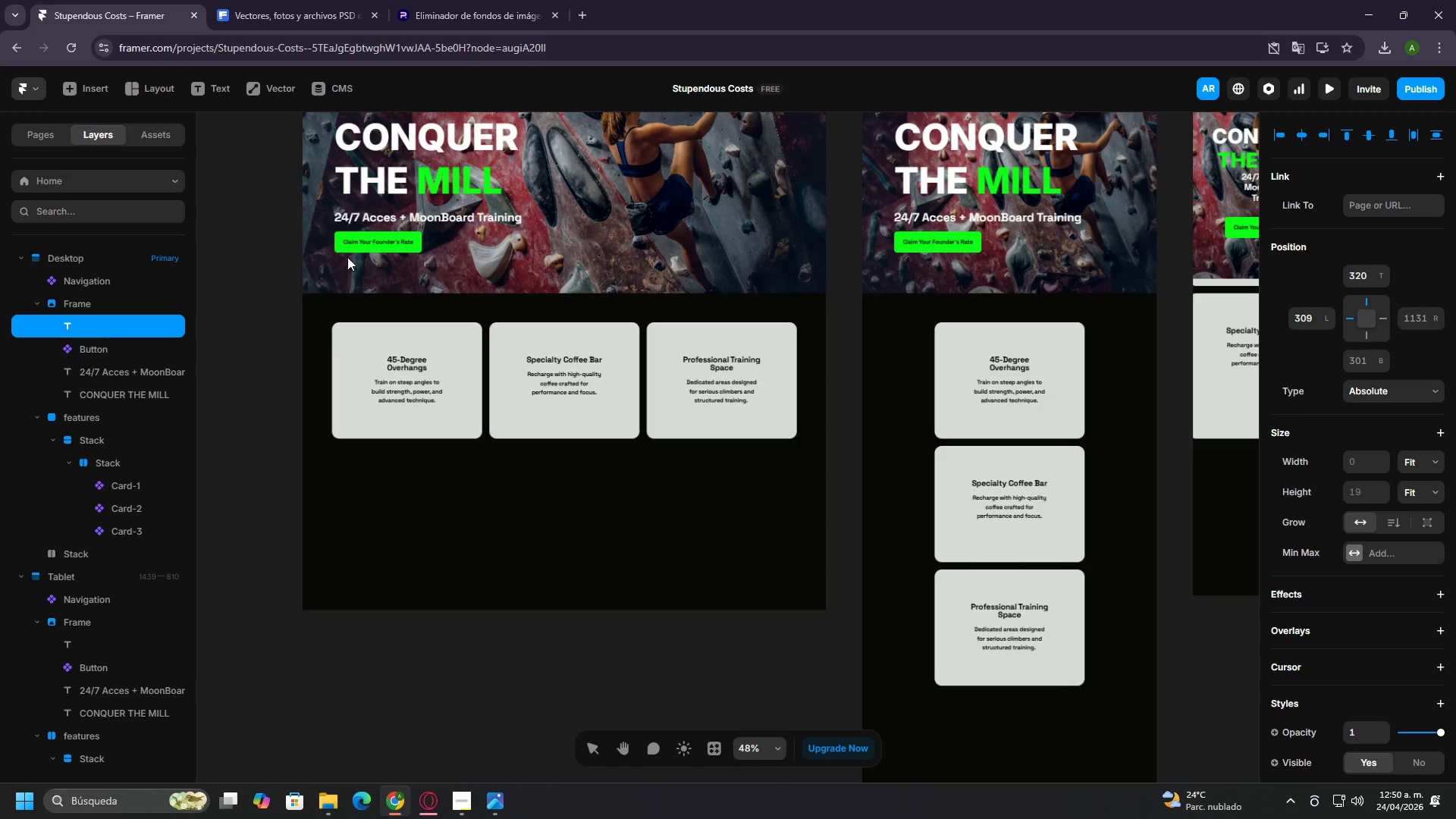 
key(Control+ControlLeft)
 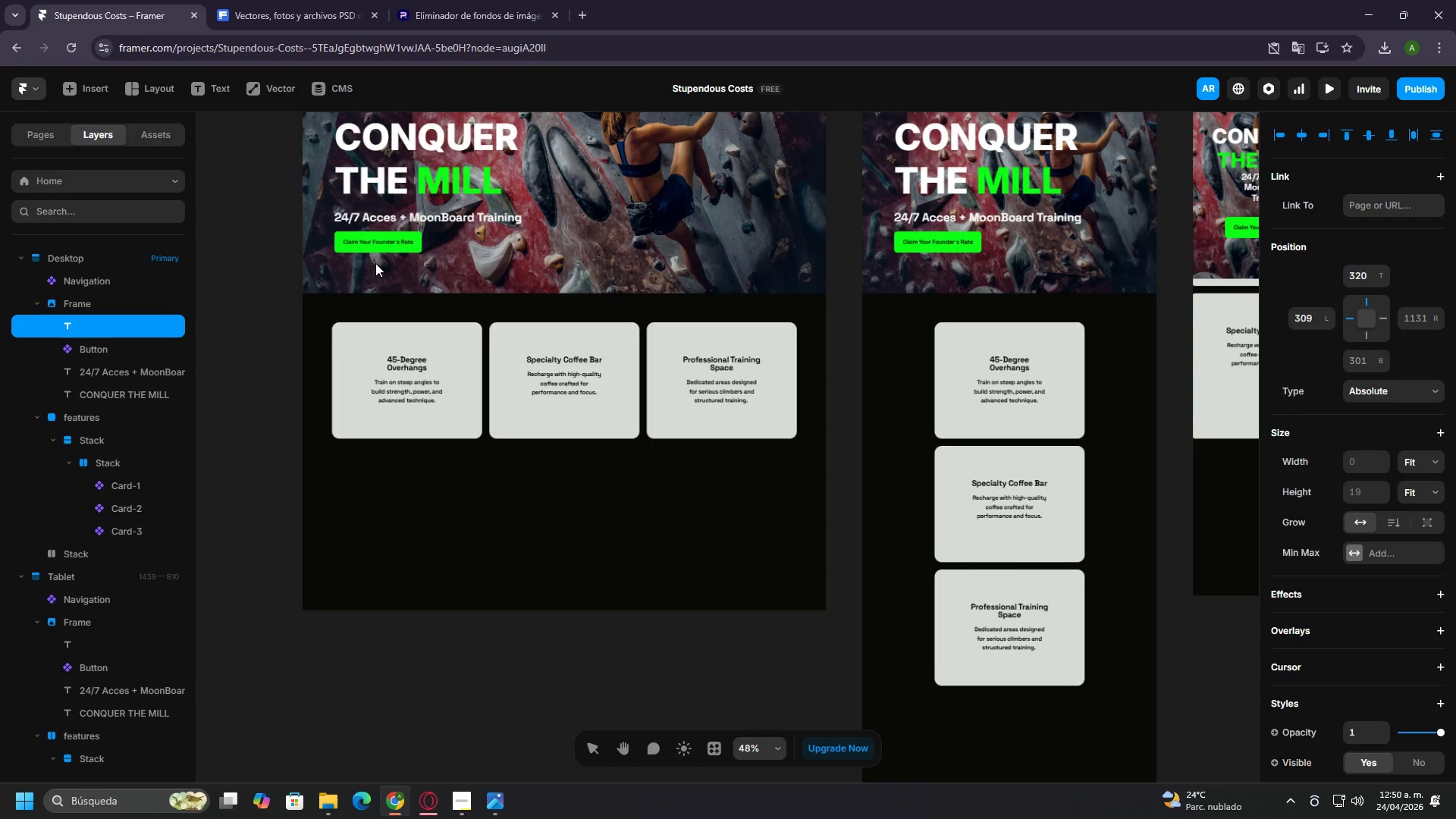 
key(Control+Z)
 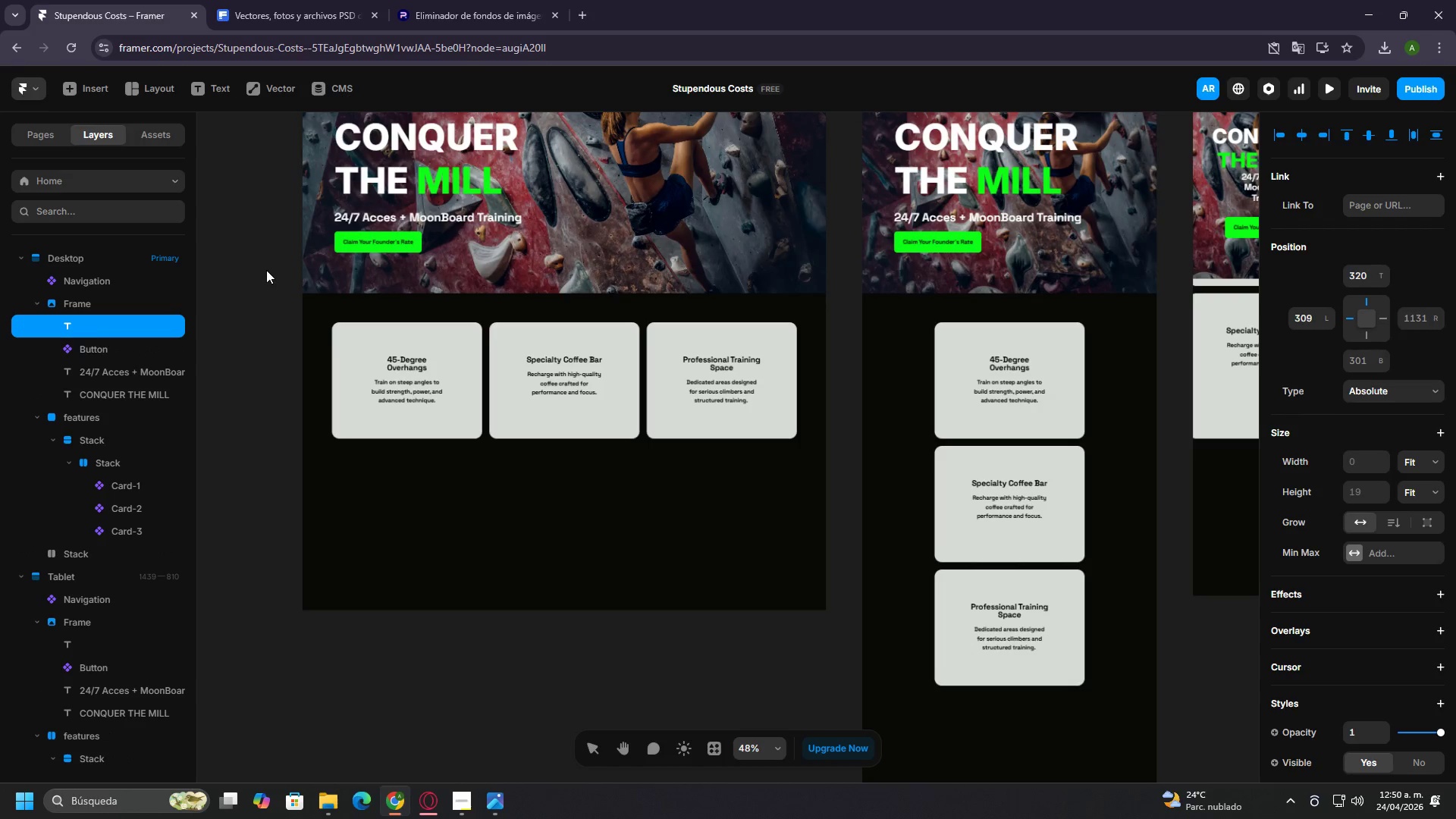 
key(Control+ControlLeft)
 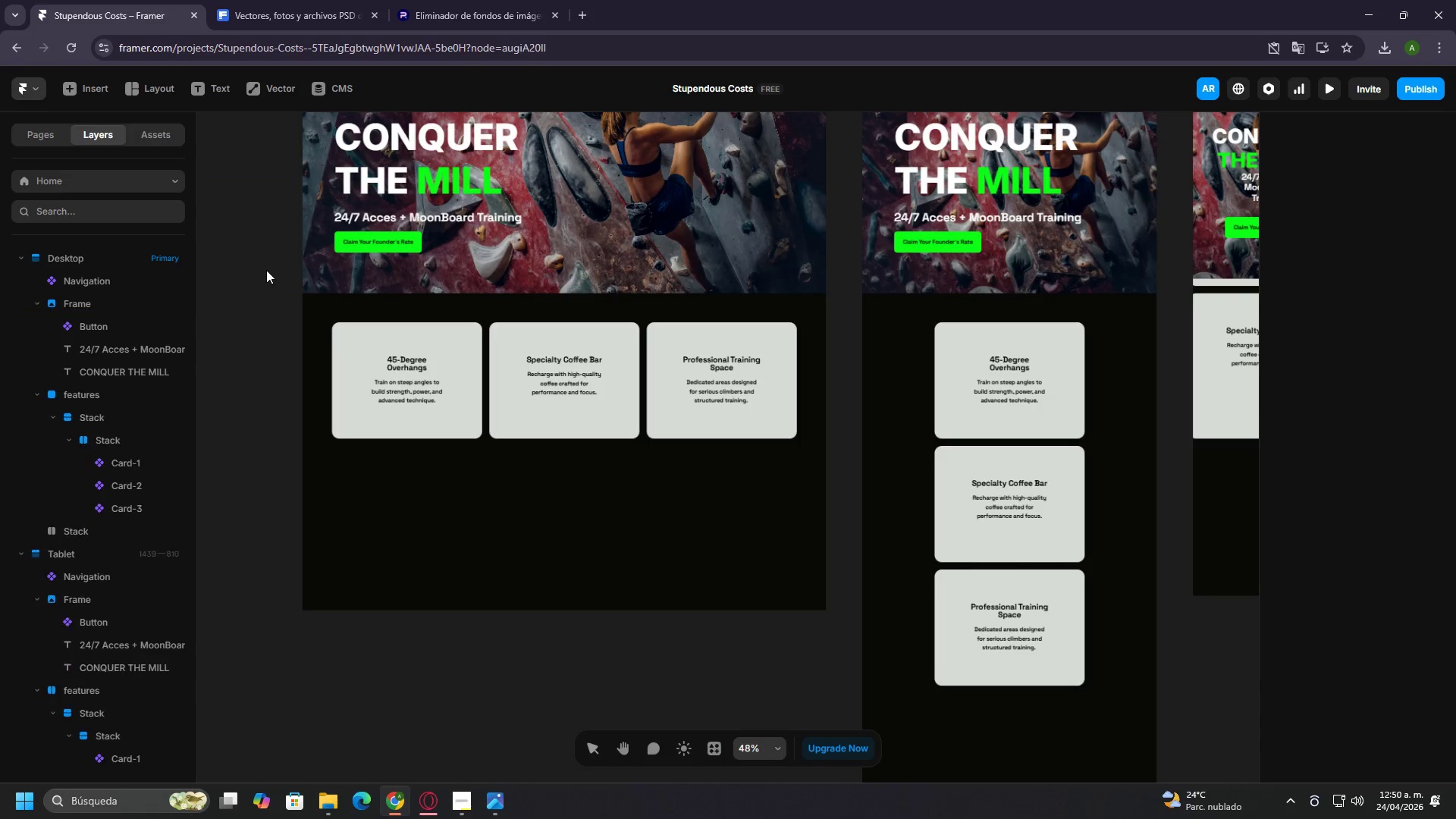 
left_click([266, 270])
 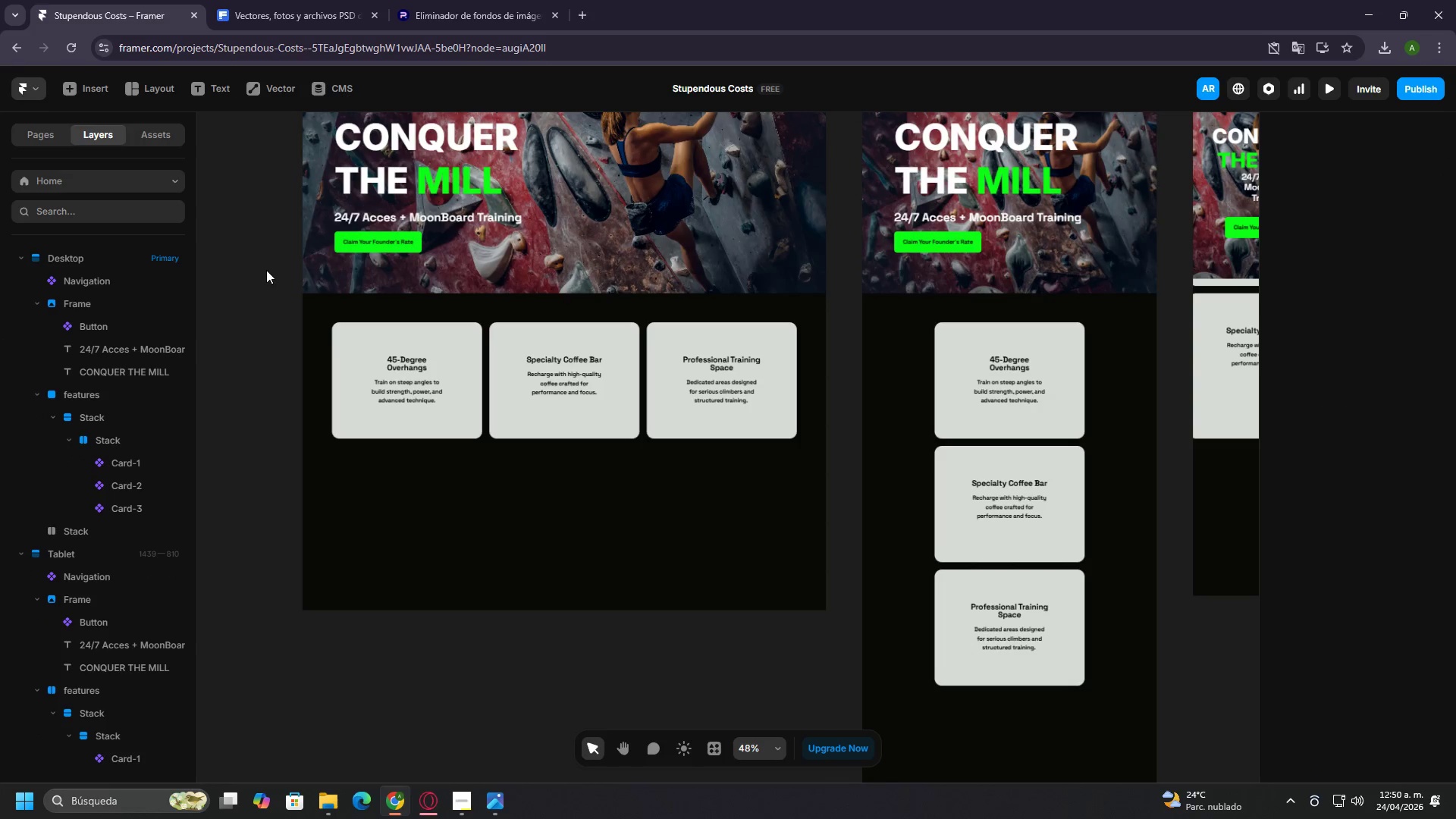 
key(Control+ControlLeft)
 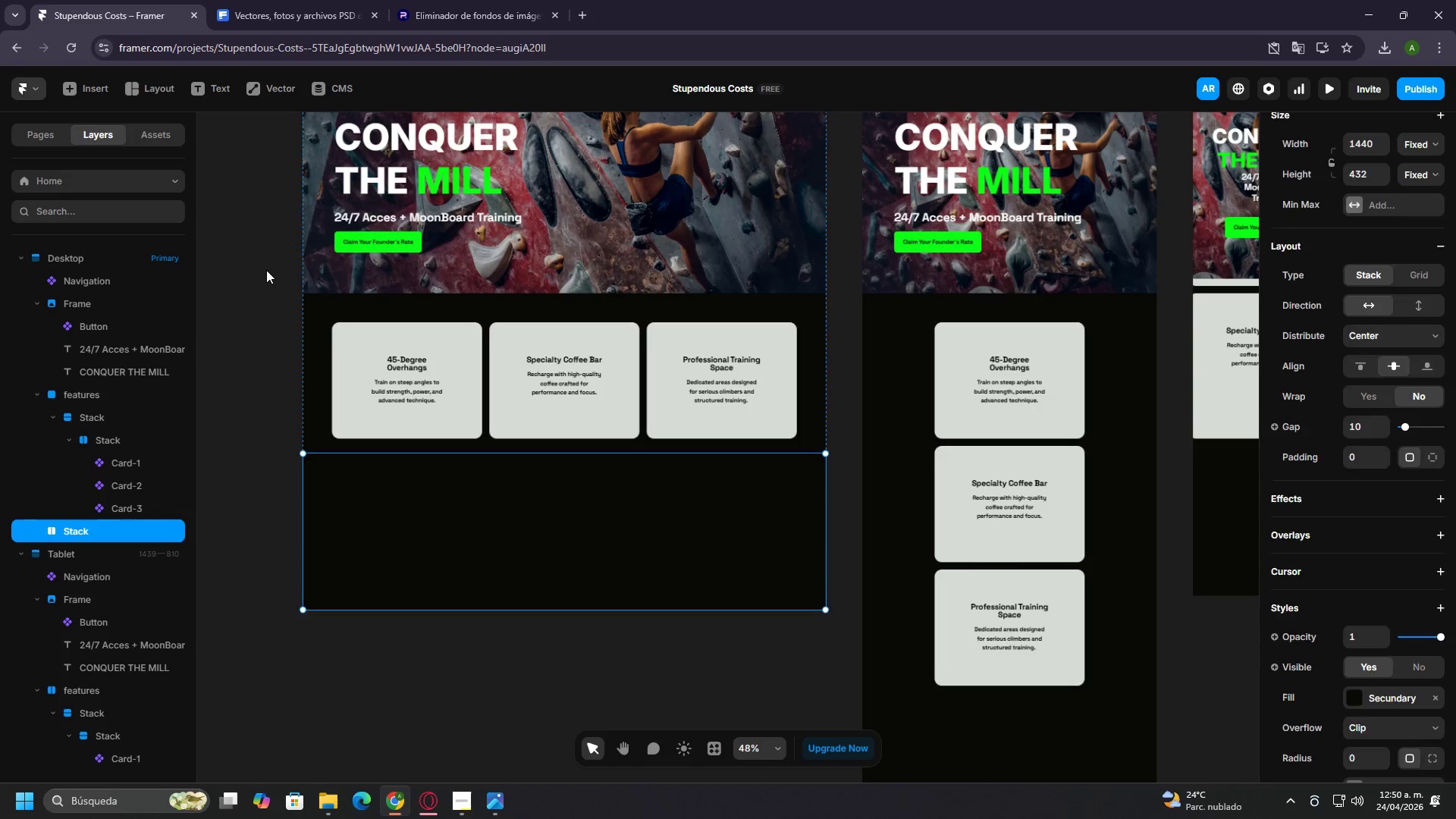 
key(Control+Z)
 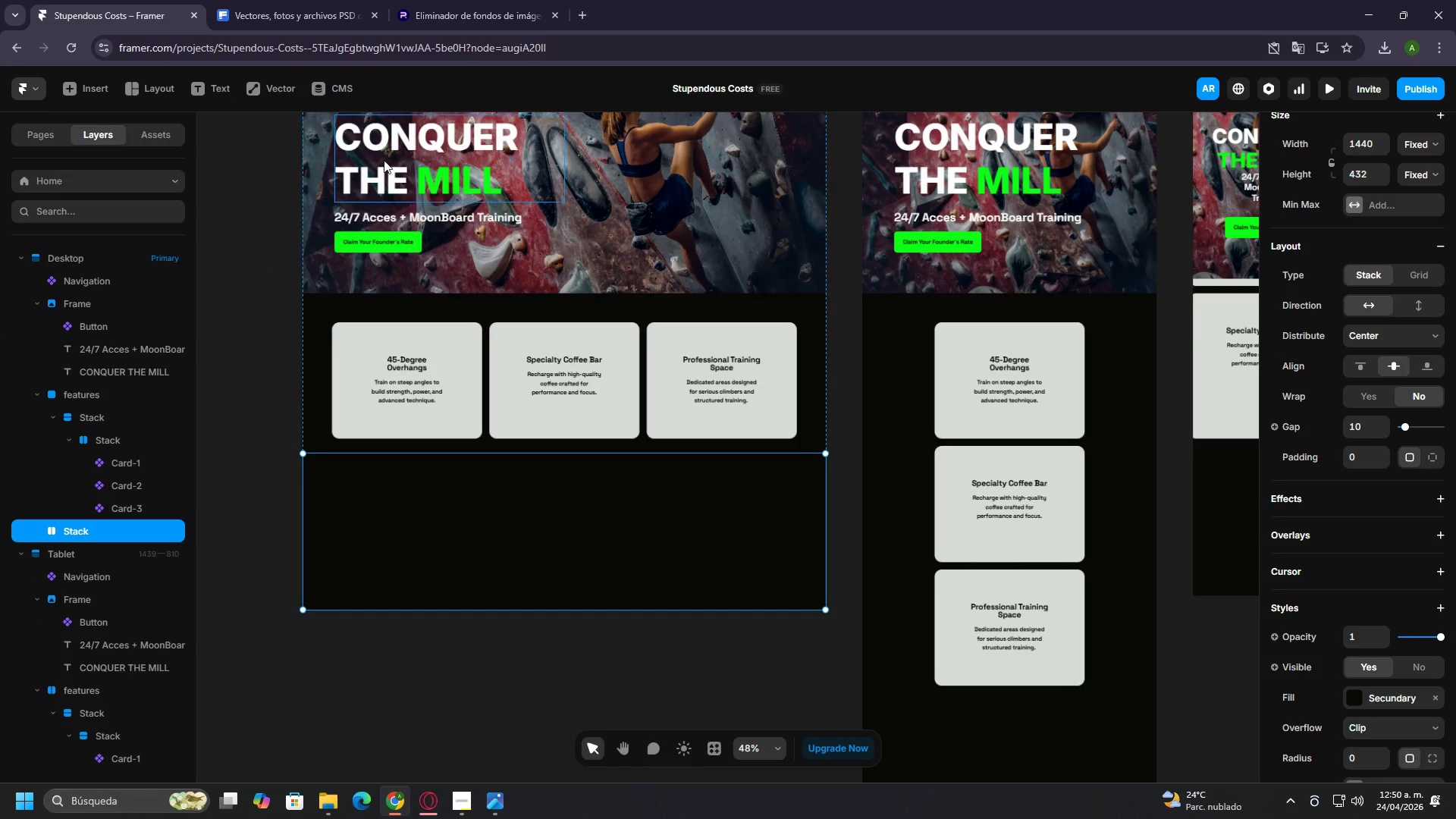 
left_click([389, 149])
 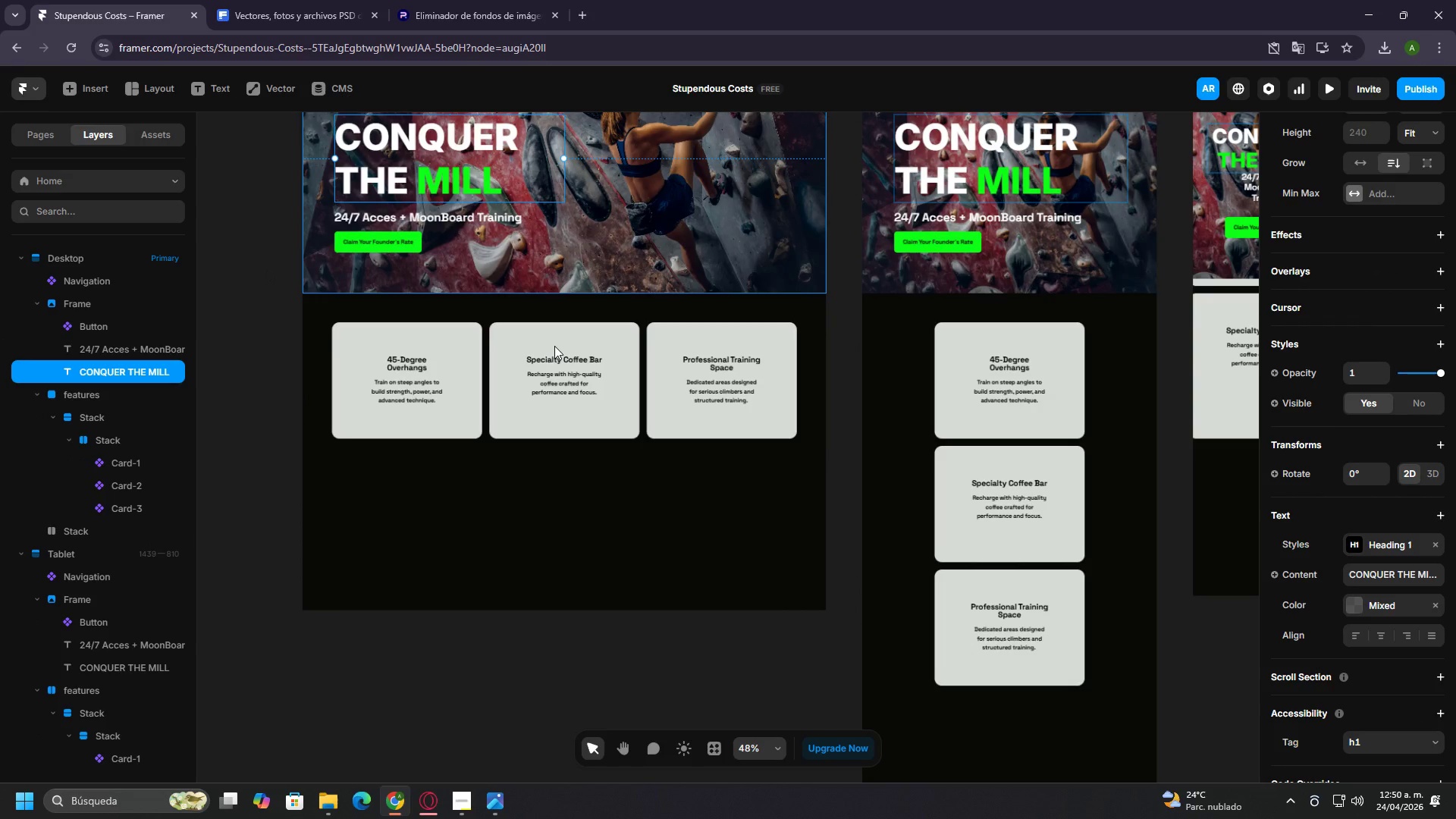 
key(Control+C)
 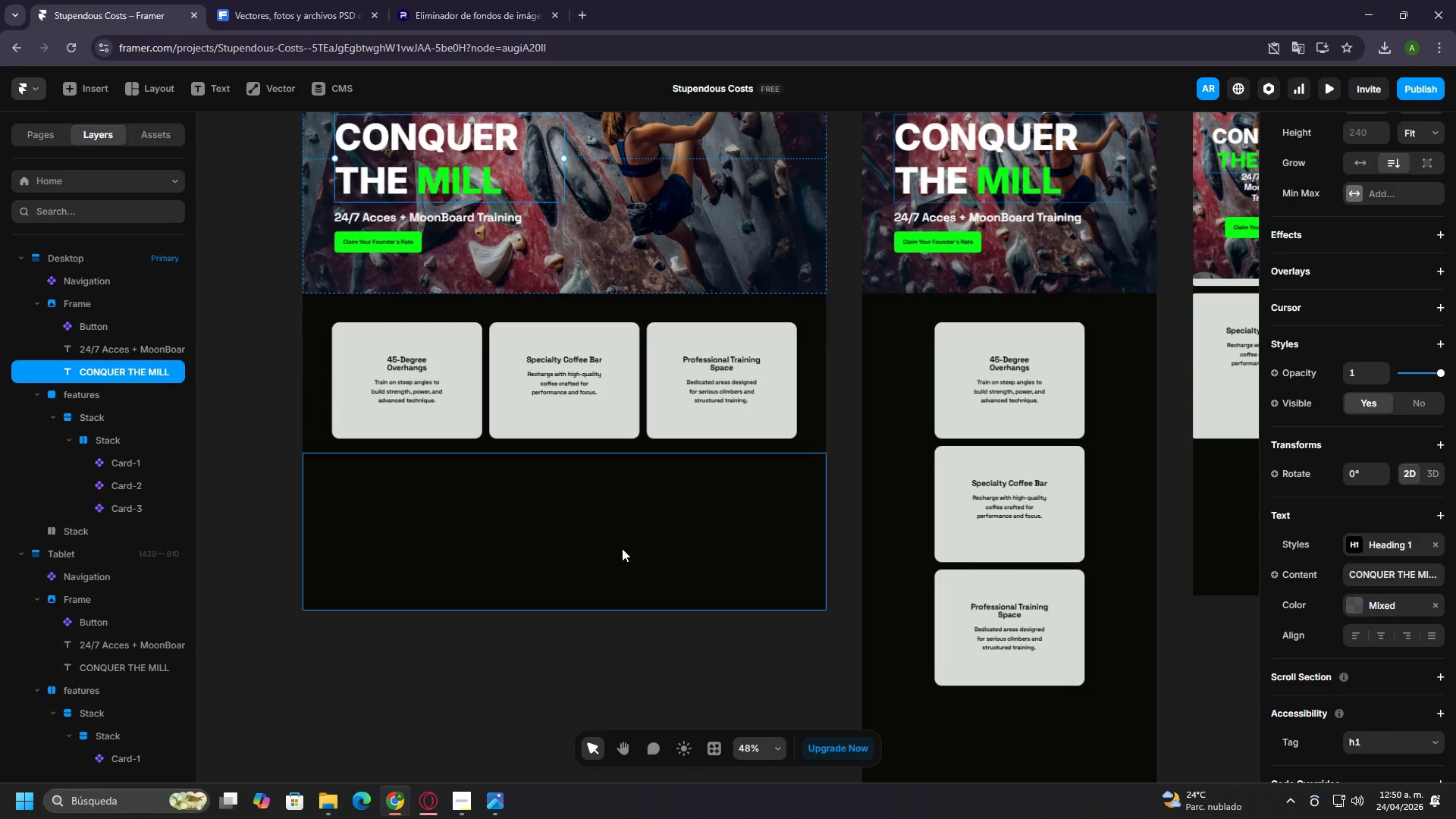 
left_click([622, 548])
 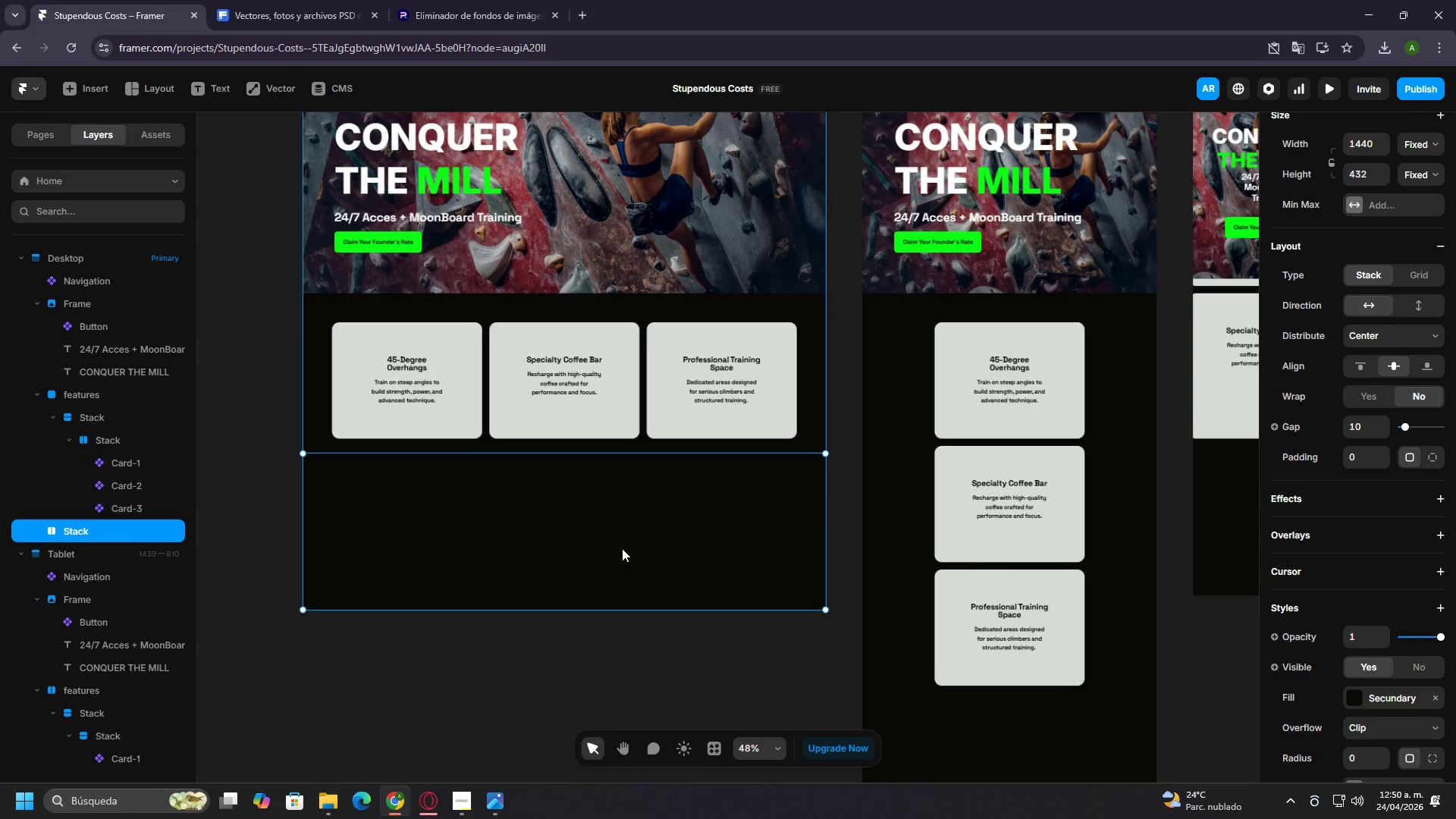 
key(Control+V)
 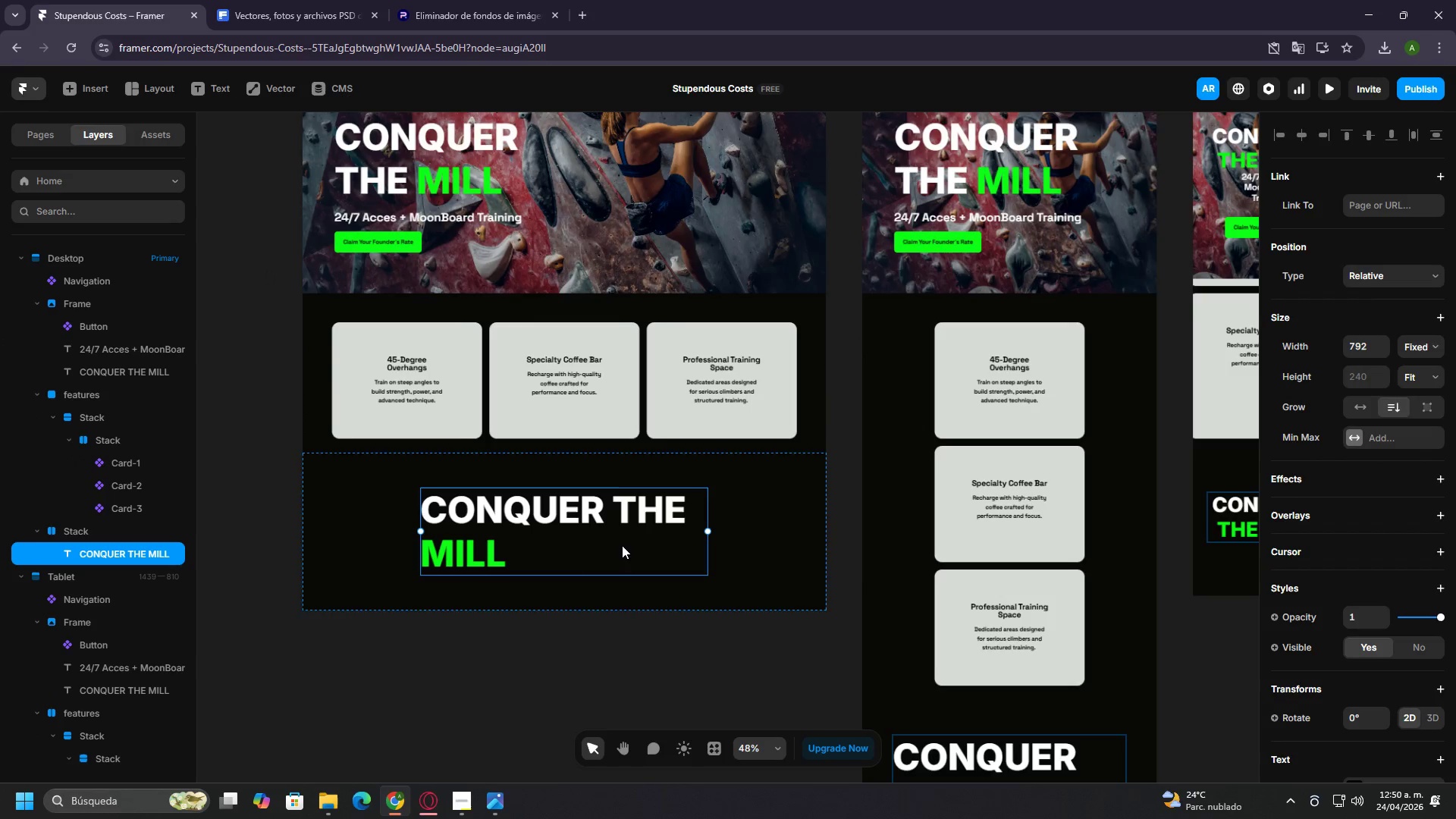 
hold_key(key=ControlLeft, duration=0.52)
scroll: coordinate [622, 545], scroll_direction: up, amount: 3.0
 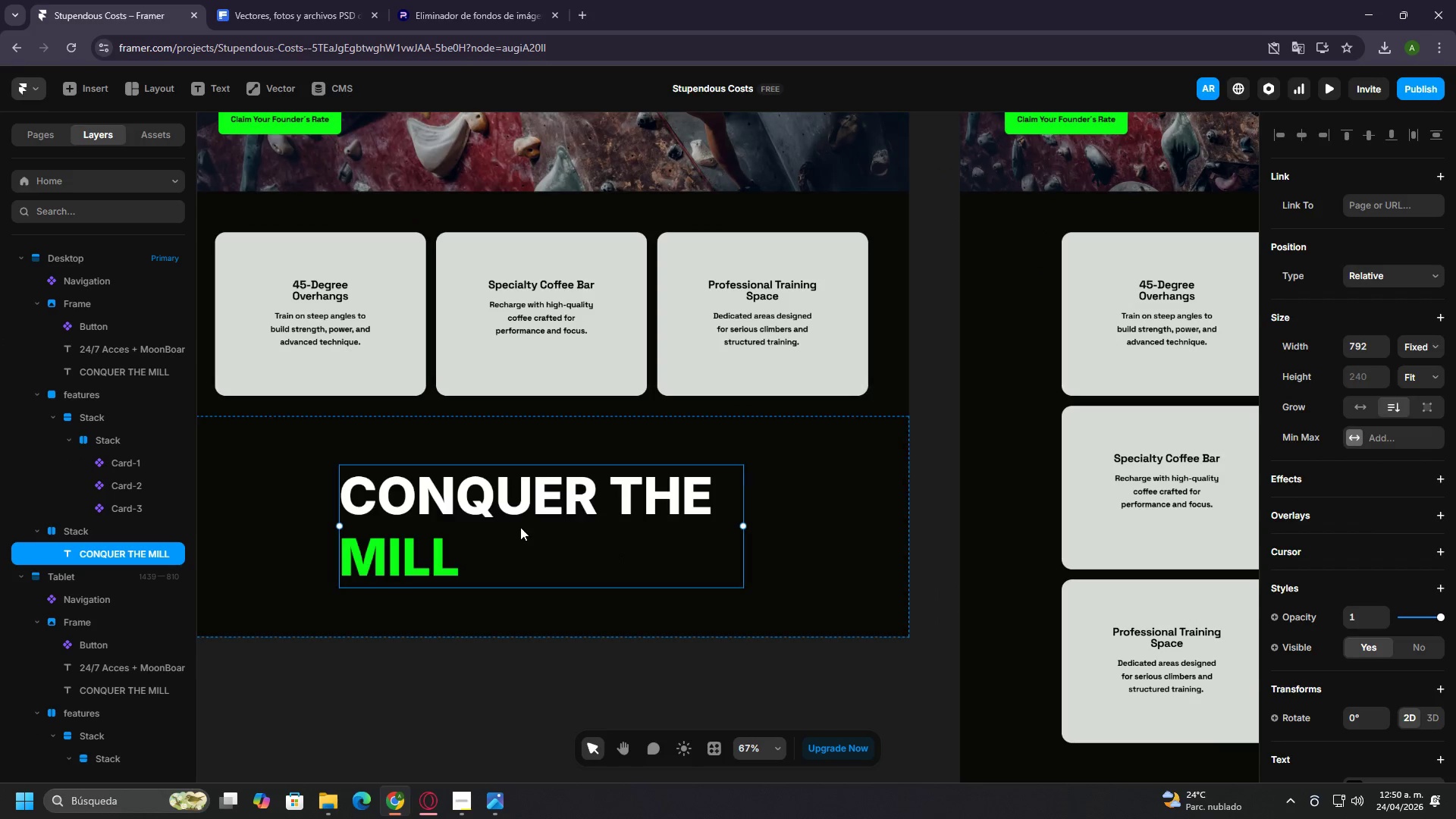 
left_click_drag(start_coordinate=[519, 523], to_coordinate=[535, 500])
 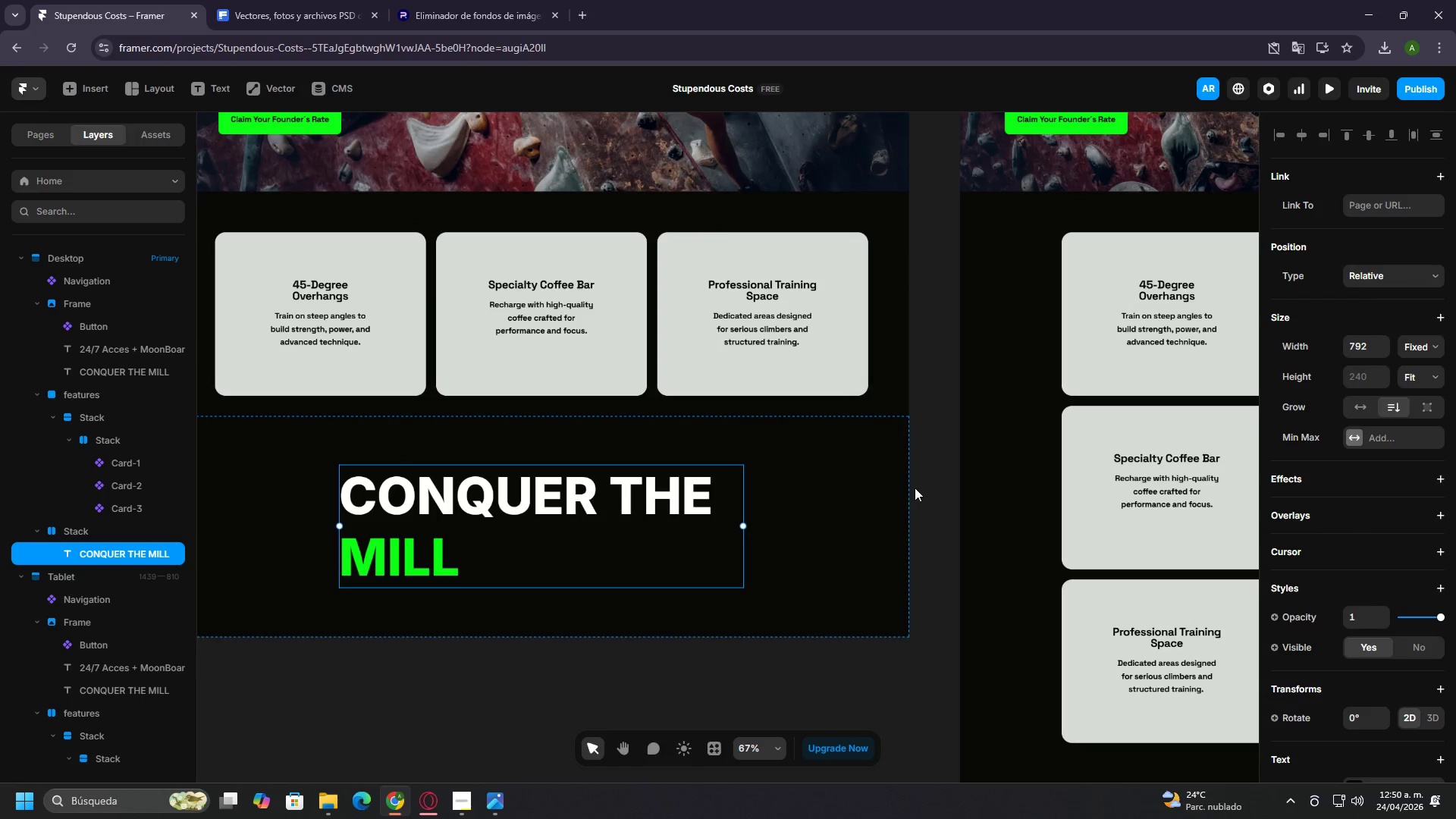 
left_click([876, 488])
 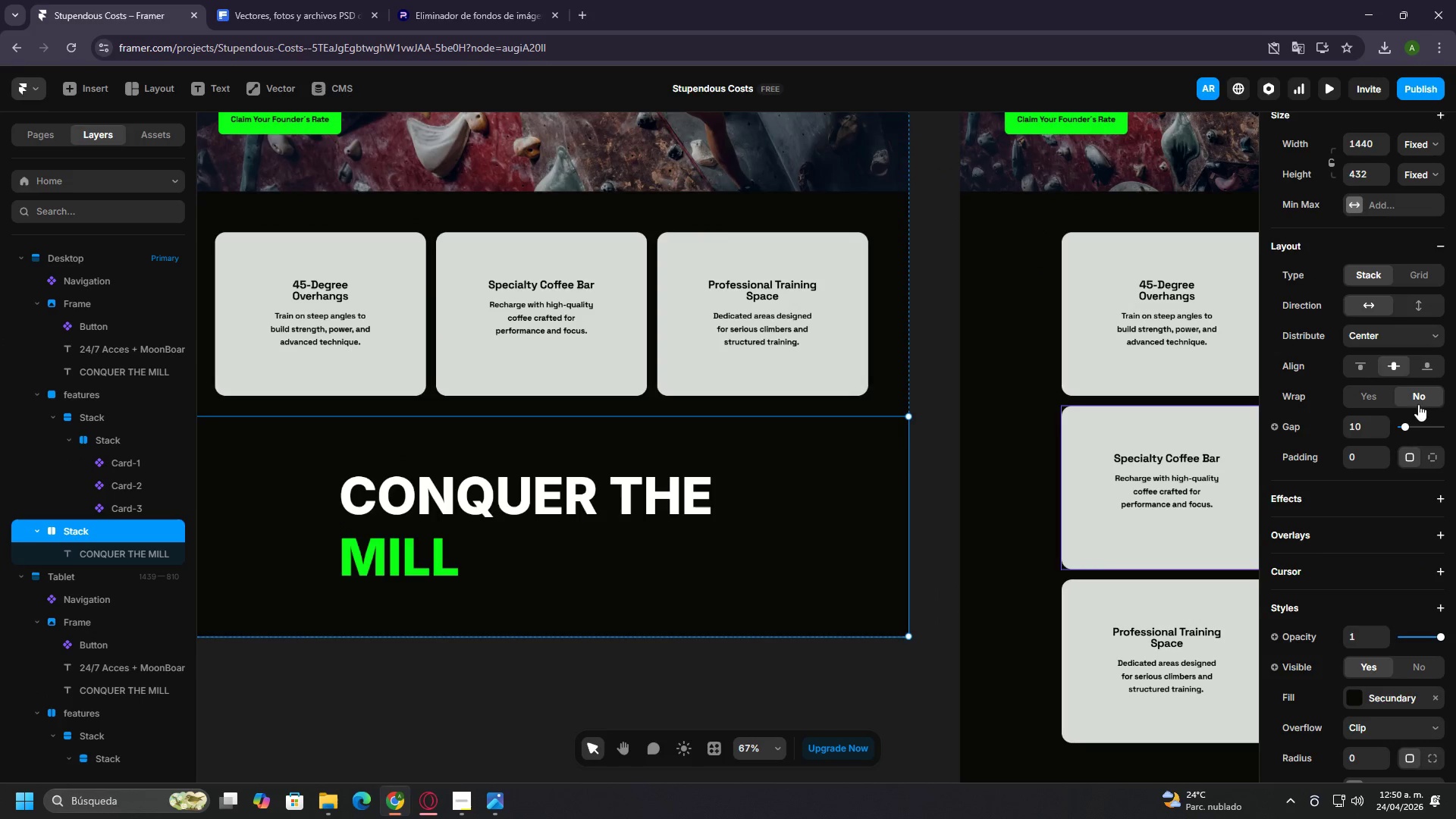 
scroll: coordinate [1437, 370], scroll_direction: up, amount: 6.0
 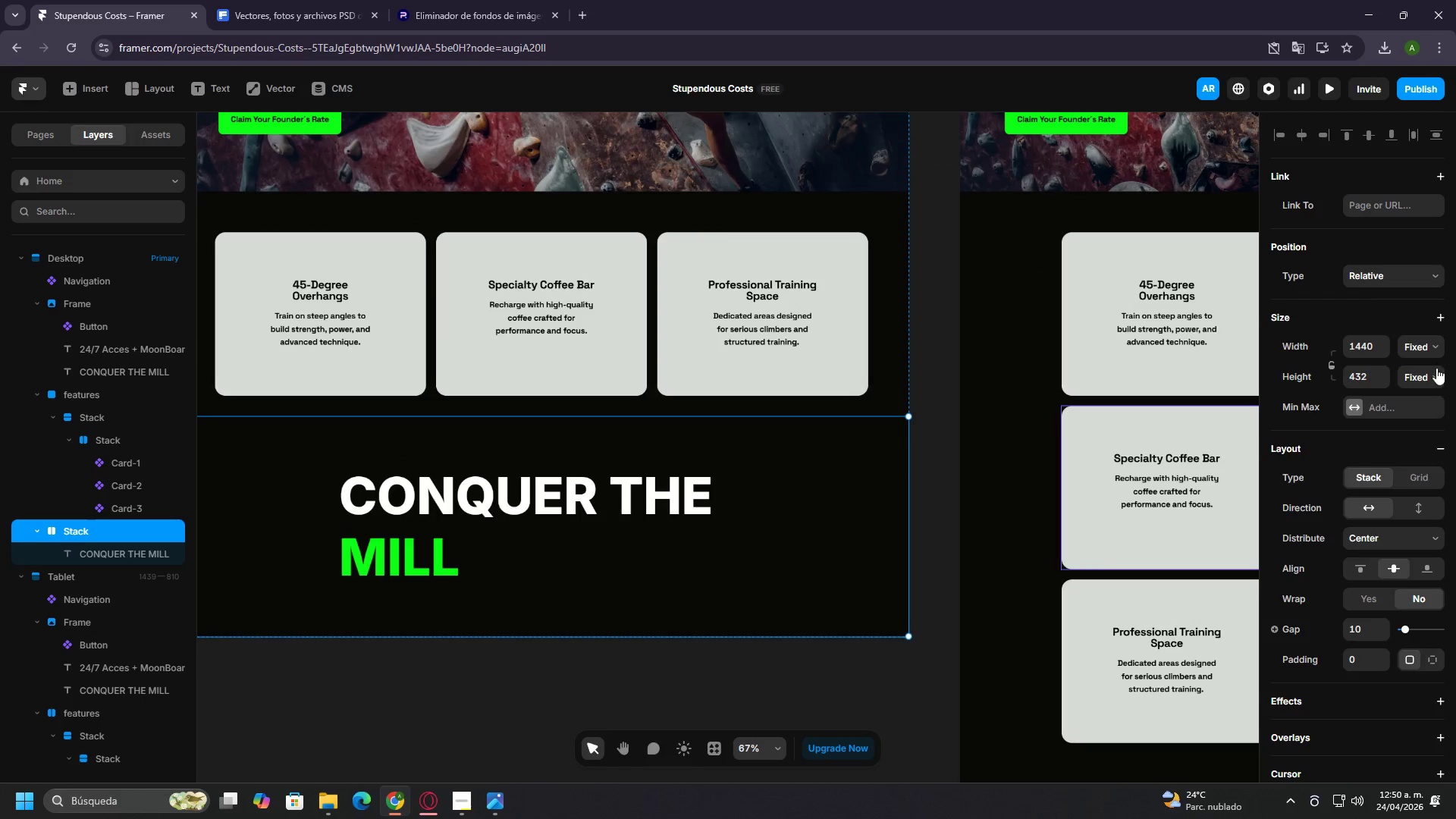 
left_click([1436, 375])
 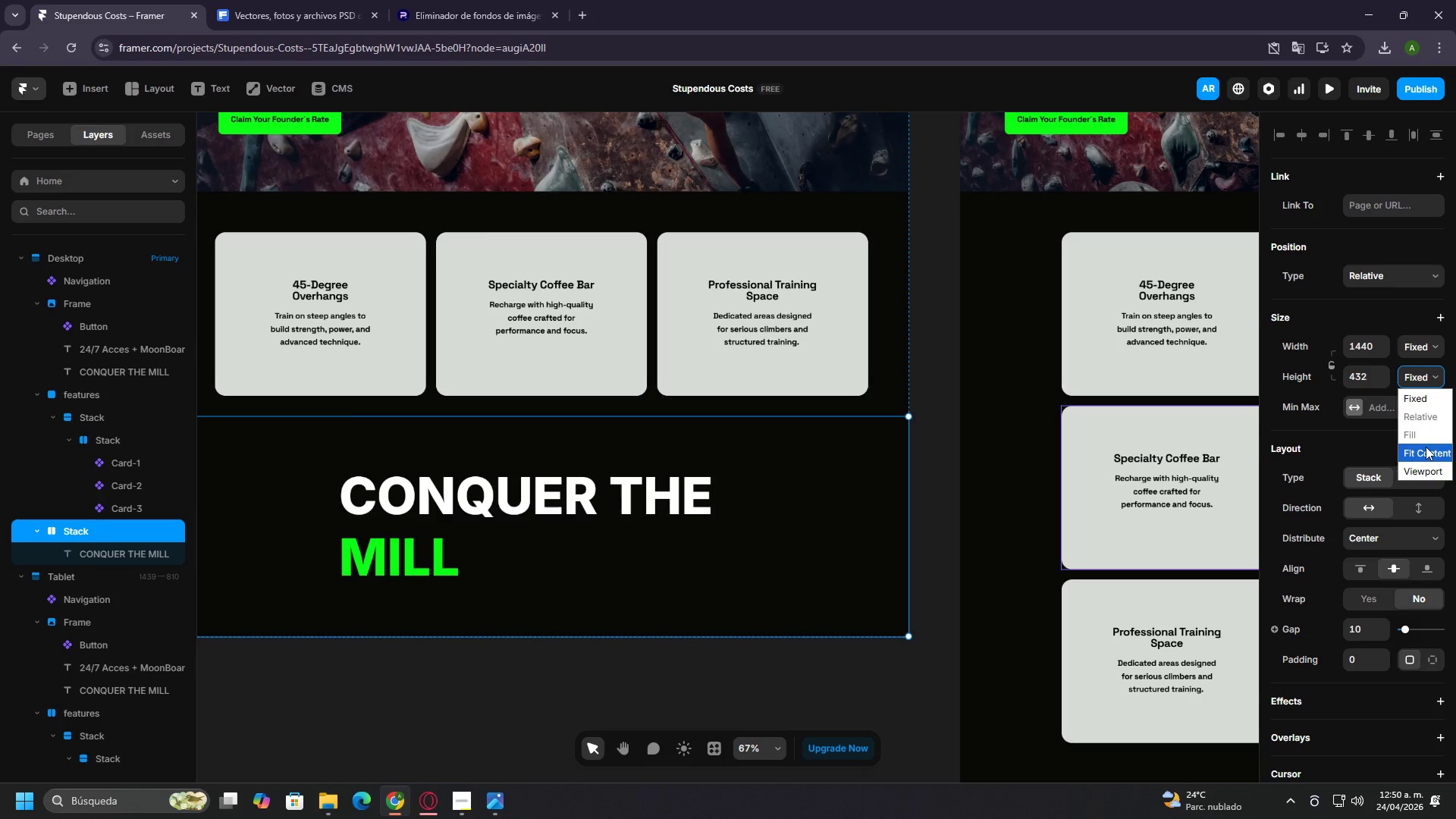 
left_click([1426, 447])
 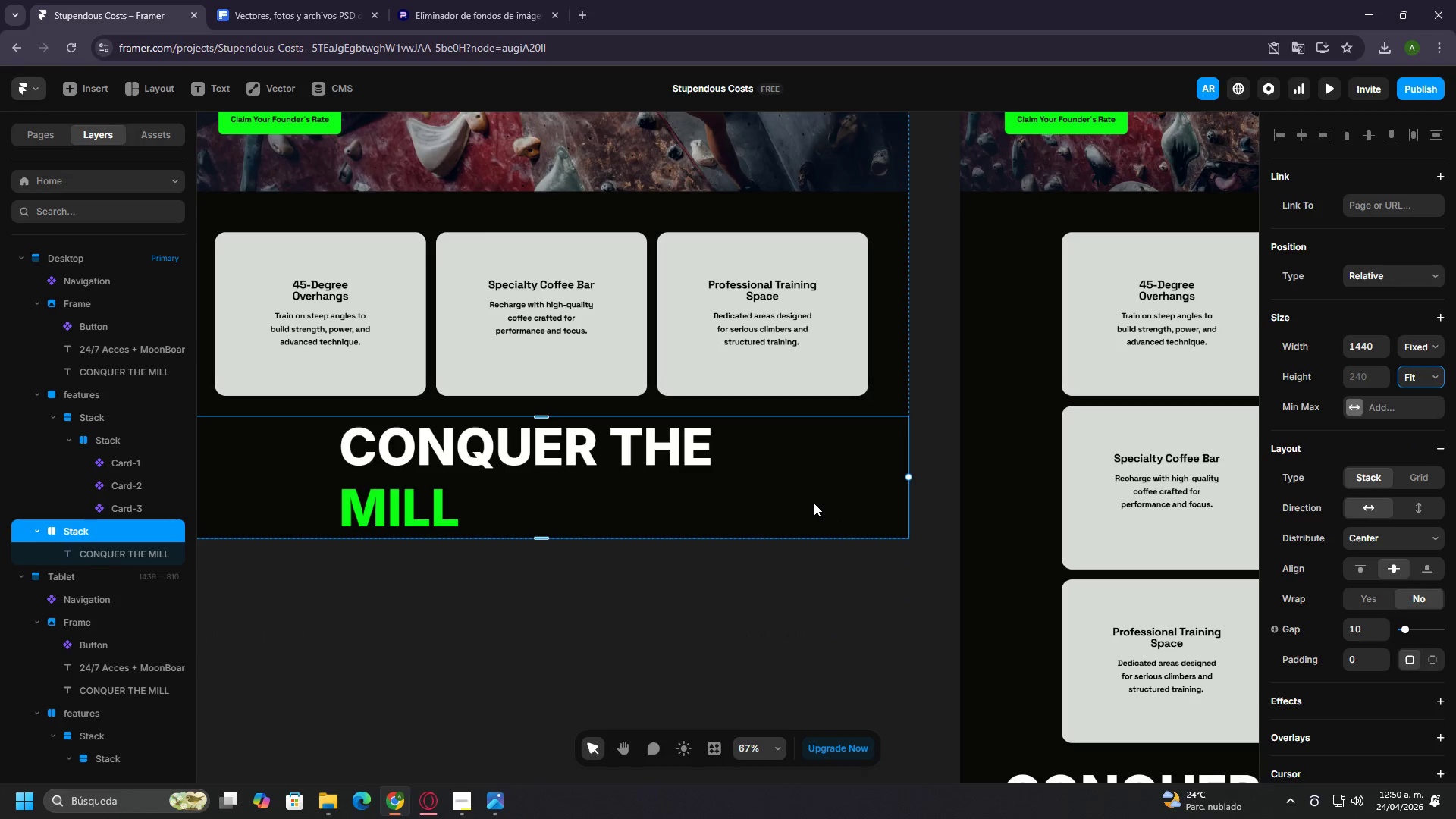 
left_click([814, 501])
 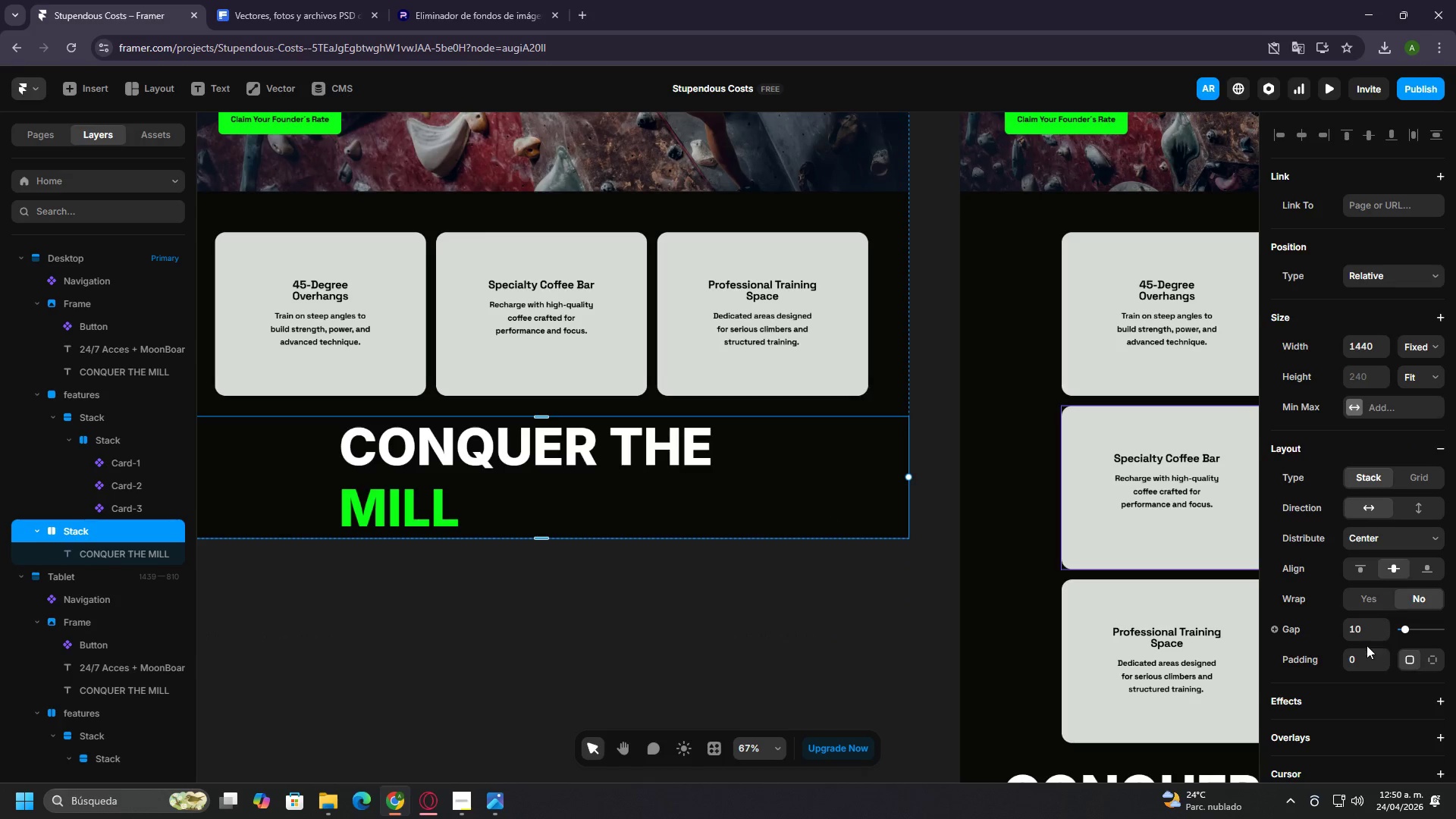 
left_click([1354, 661])
 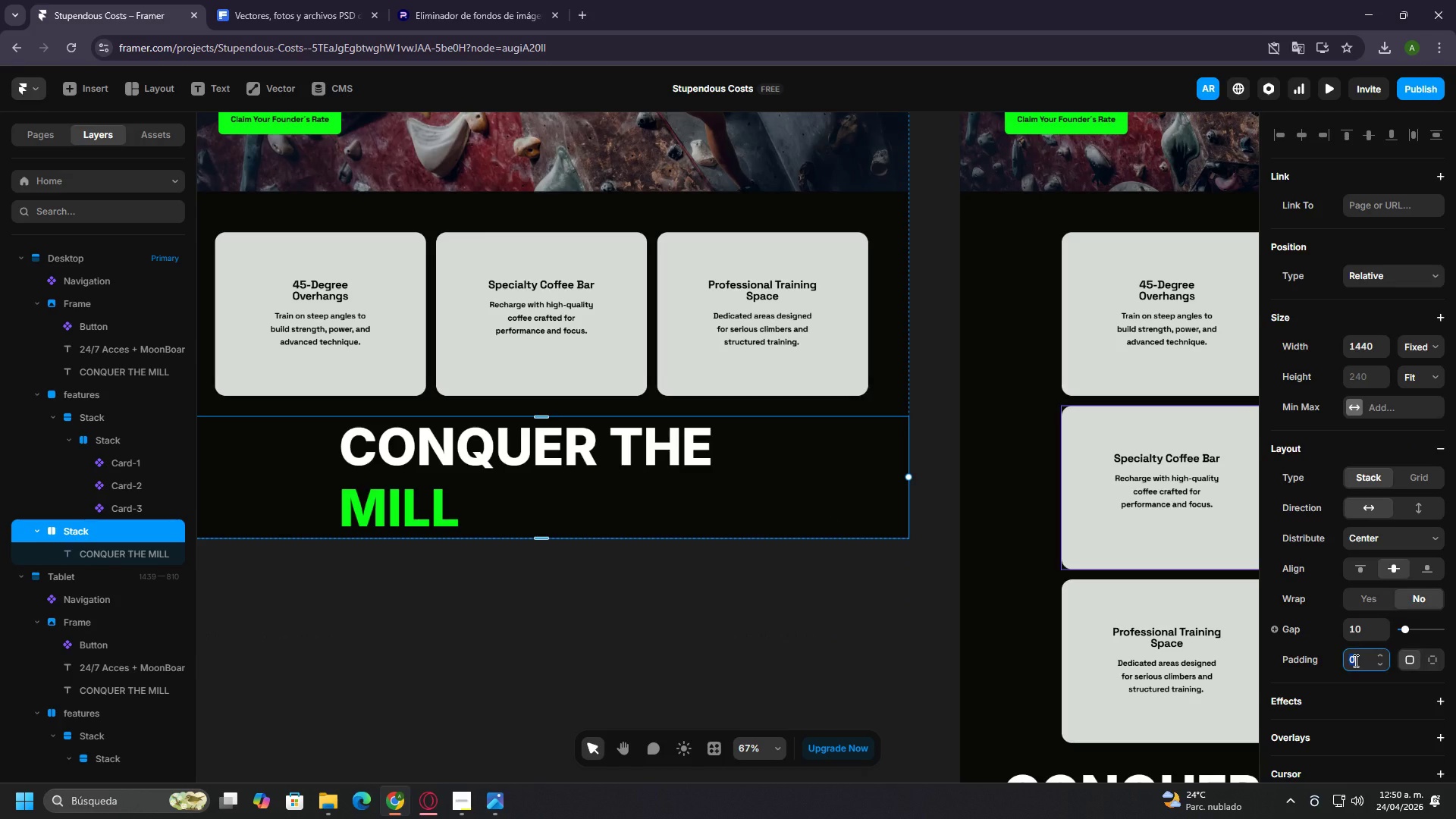 
type(80)
 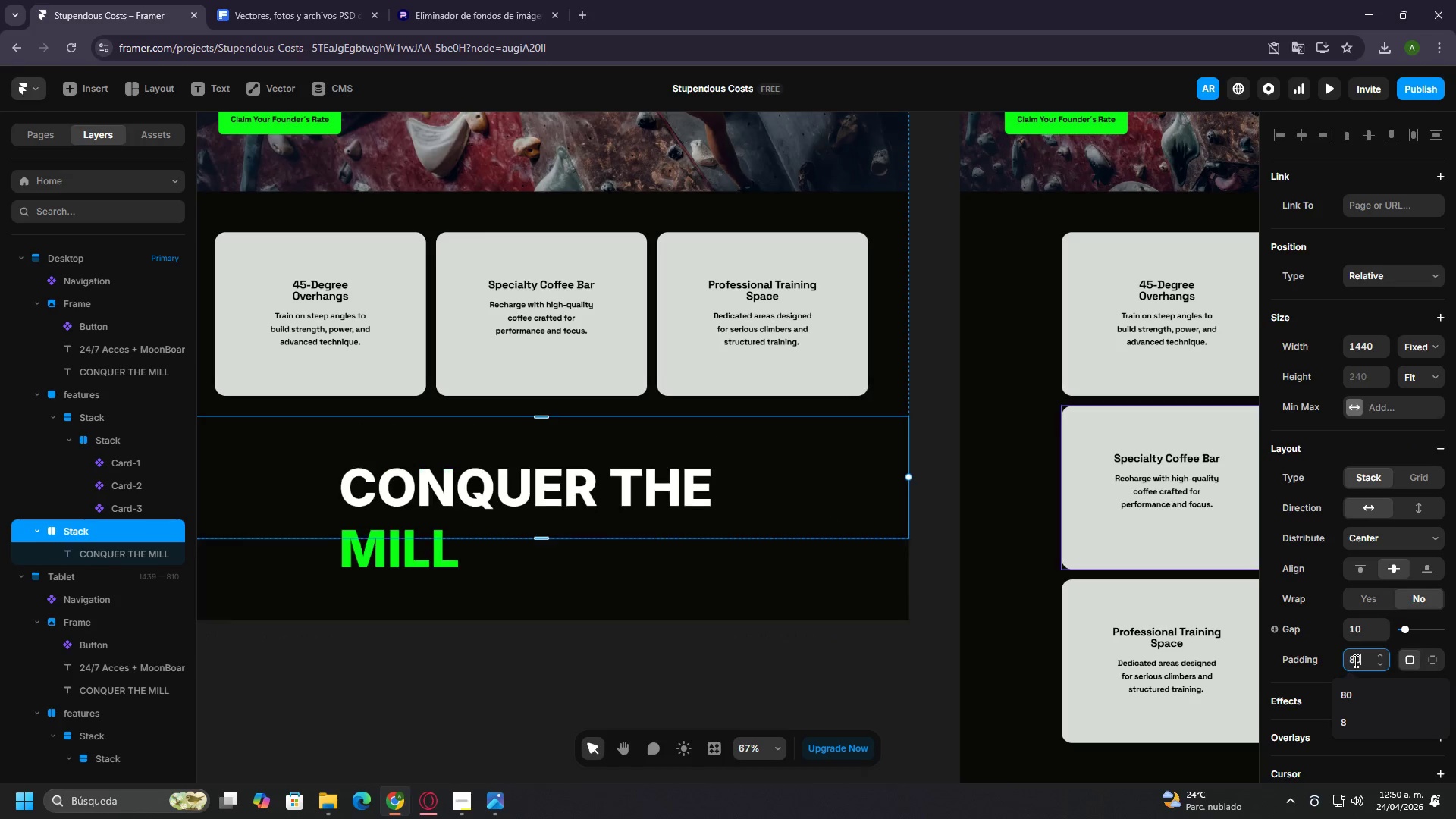 
key(Enter)
 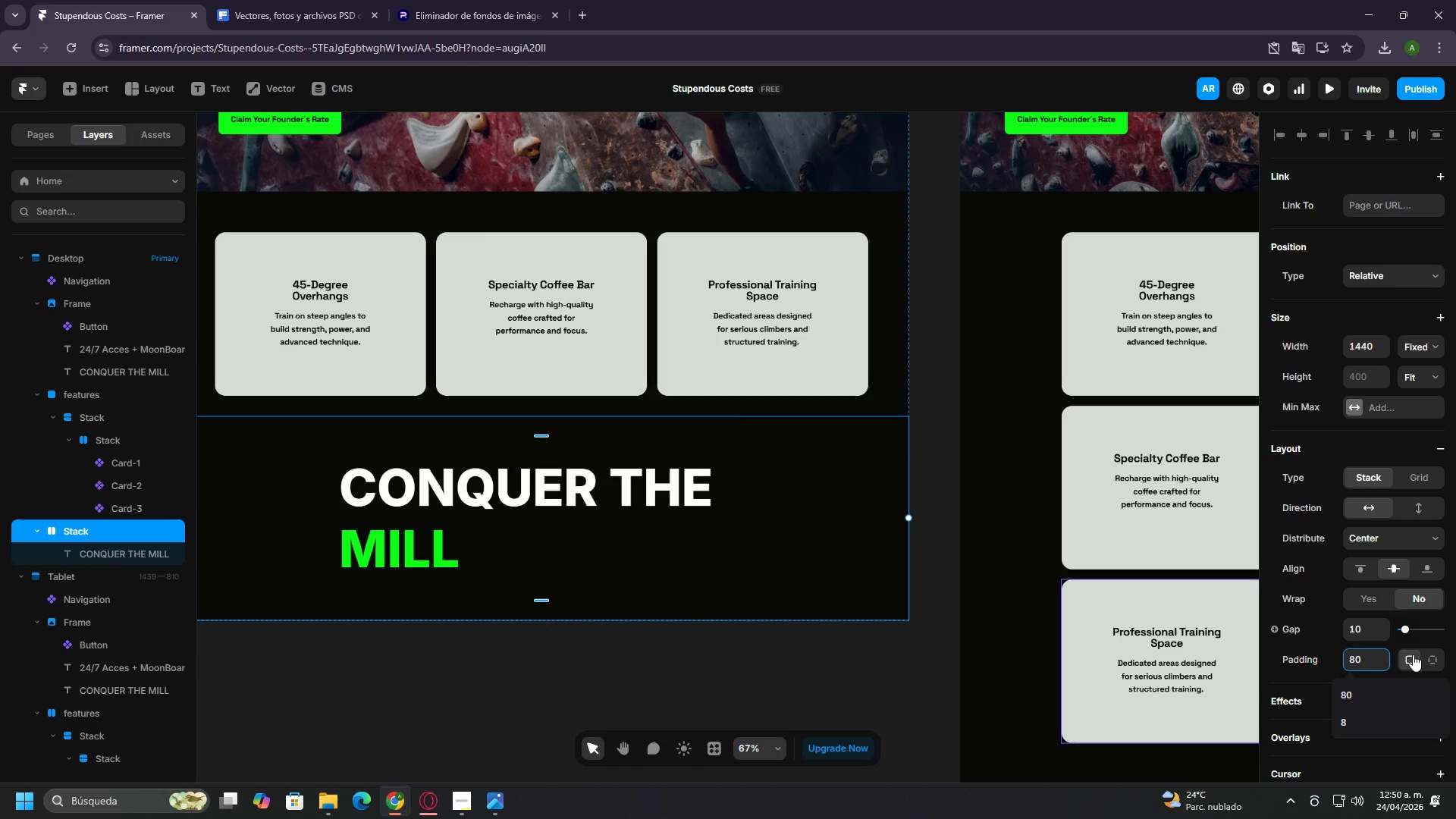 
left_click([936, 582])
 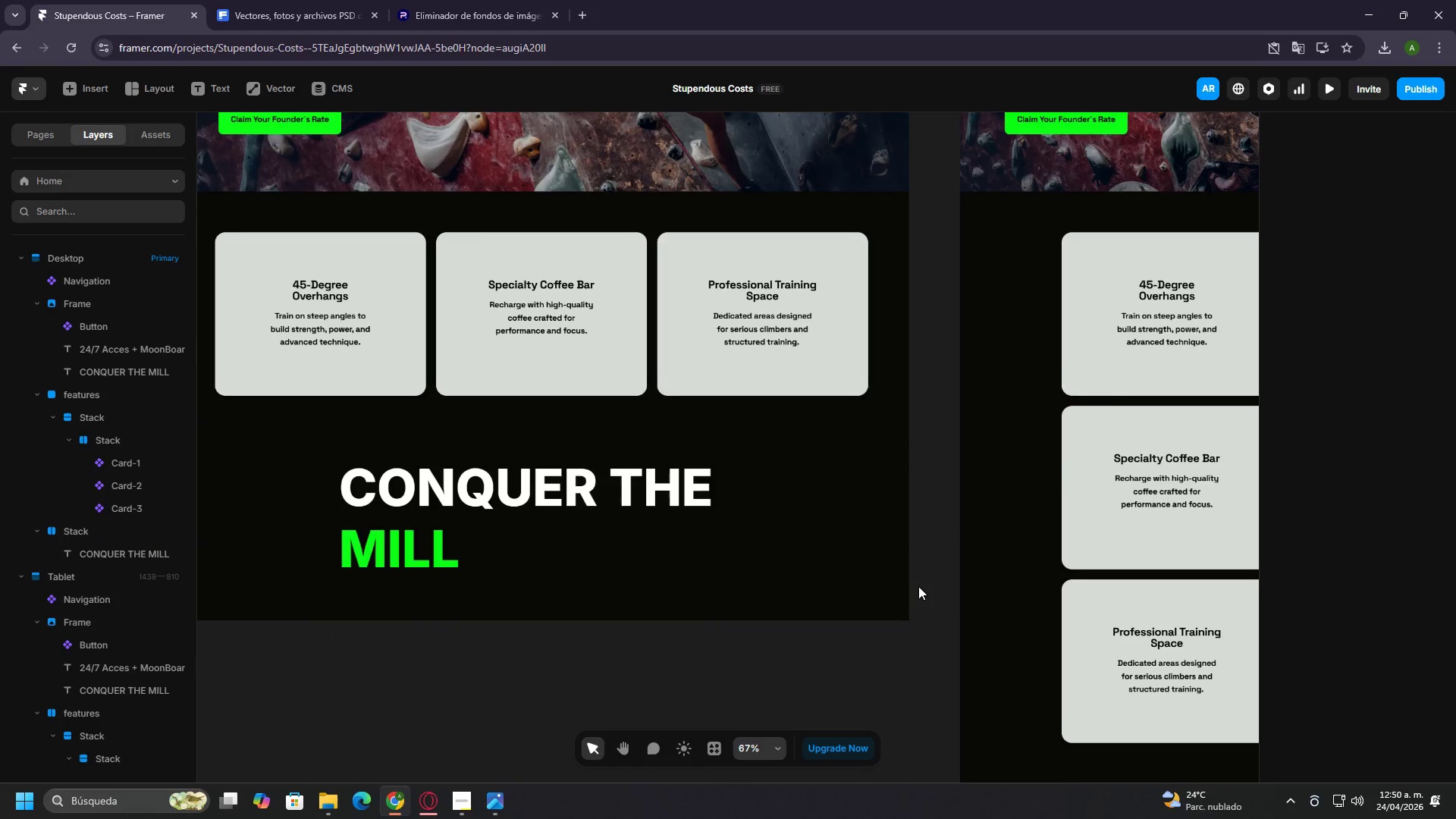 
hold_key(key=ControlLeft, duration=0.7)
 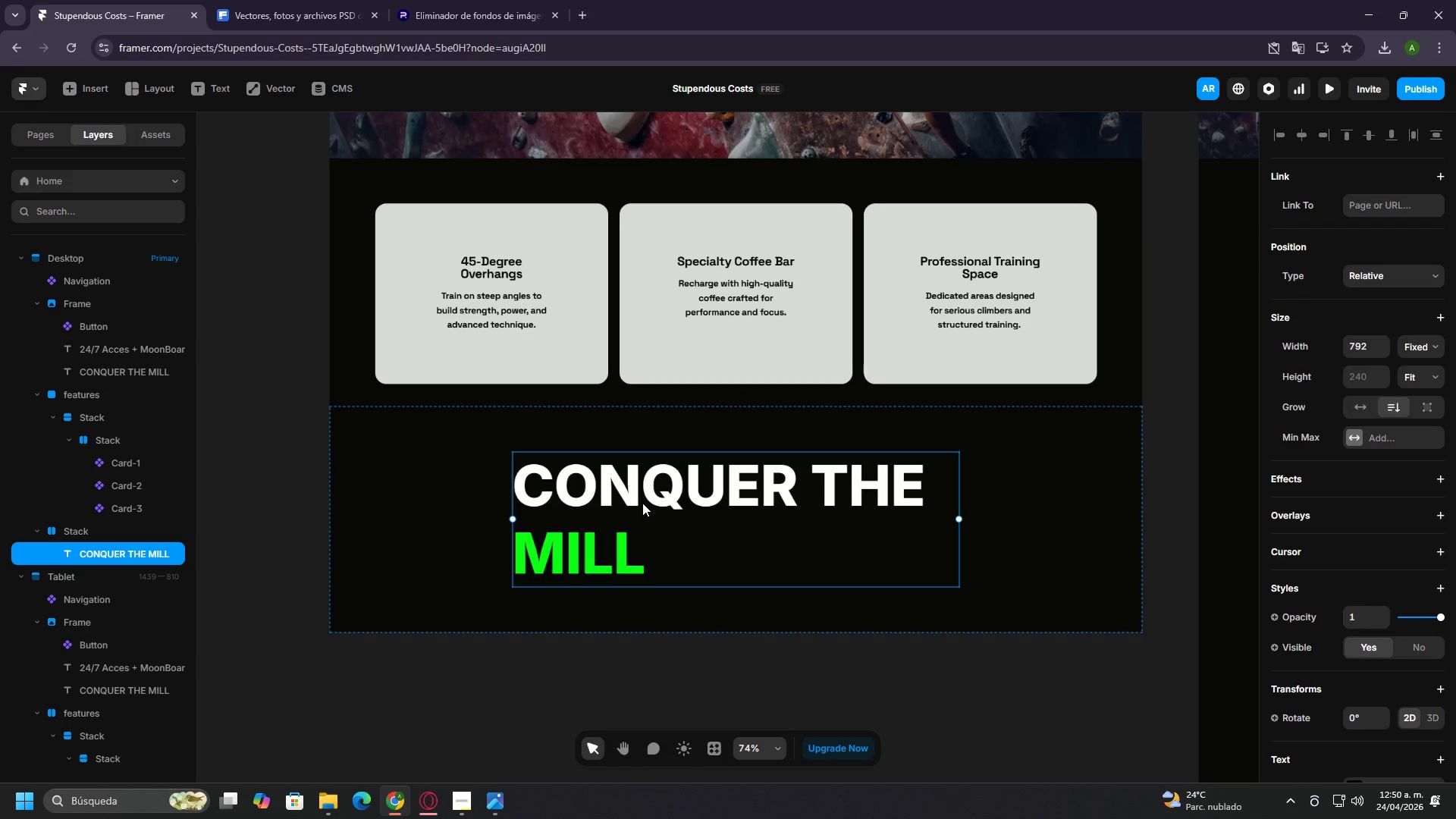 
left_click([669, 509])
 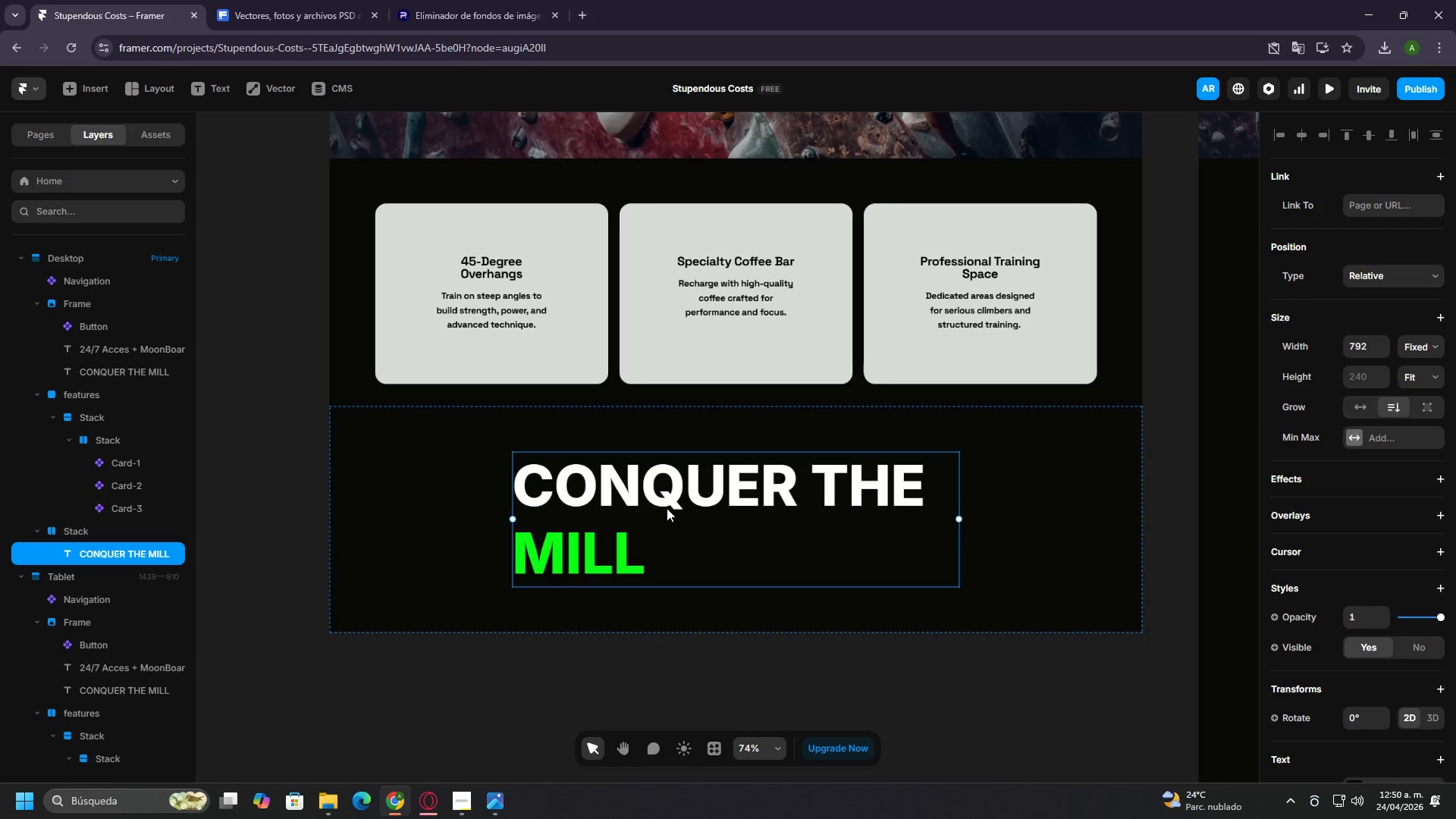 
scroll: coordinate [584, 578], scroll_direction: up, amount: 1.0
 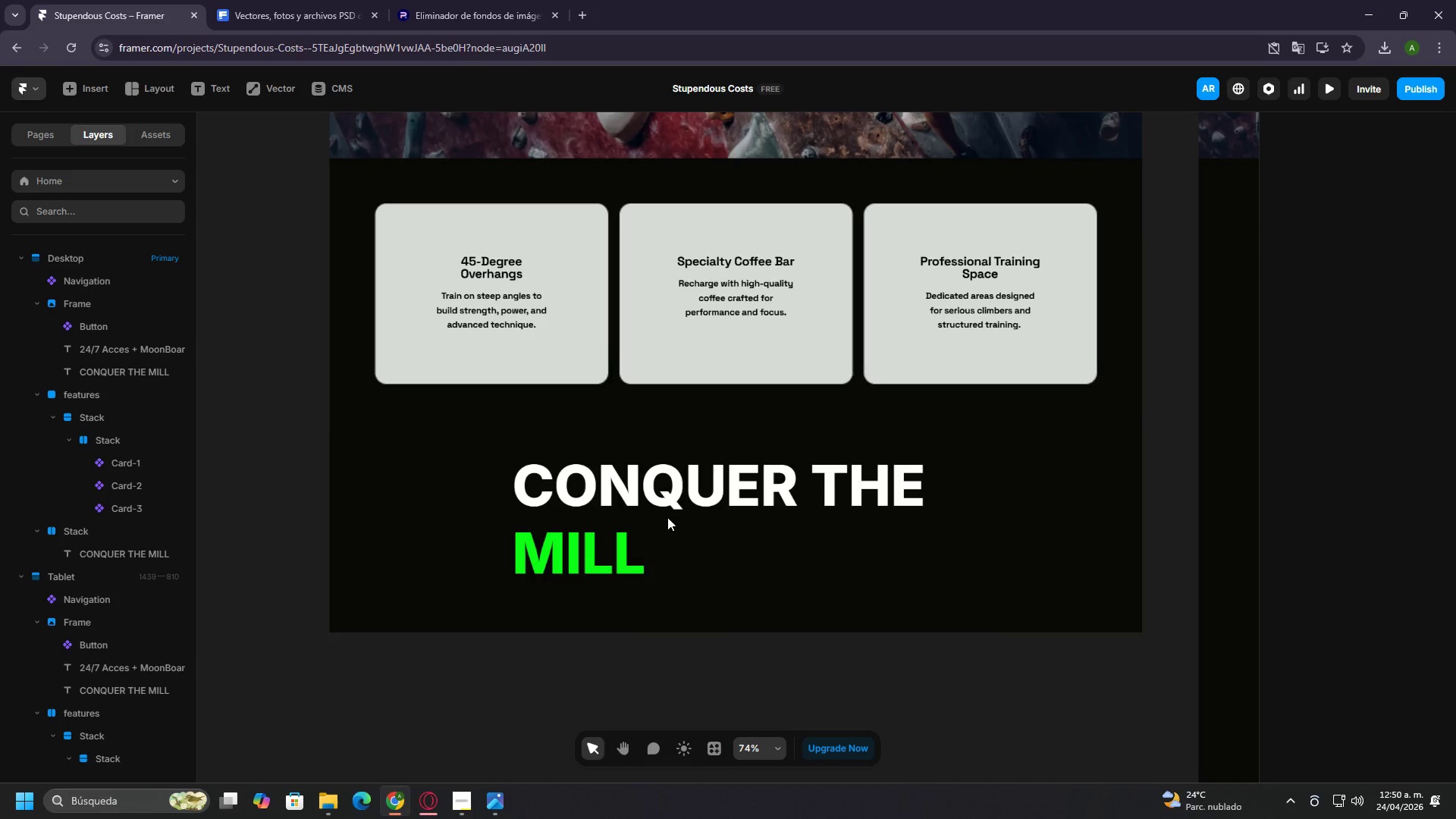 
double_click([642, 503])
 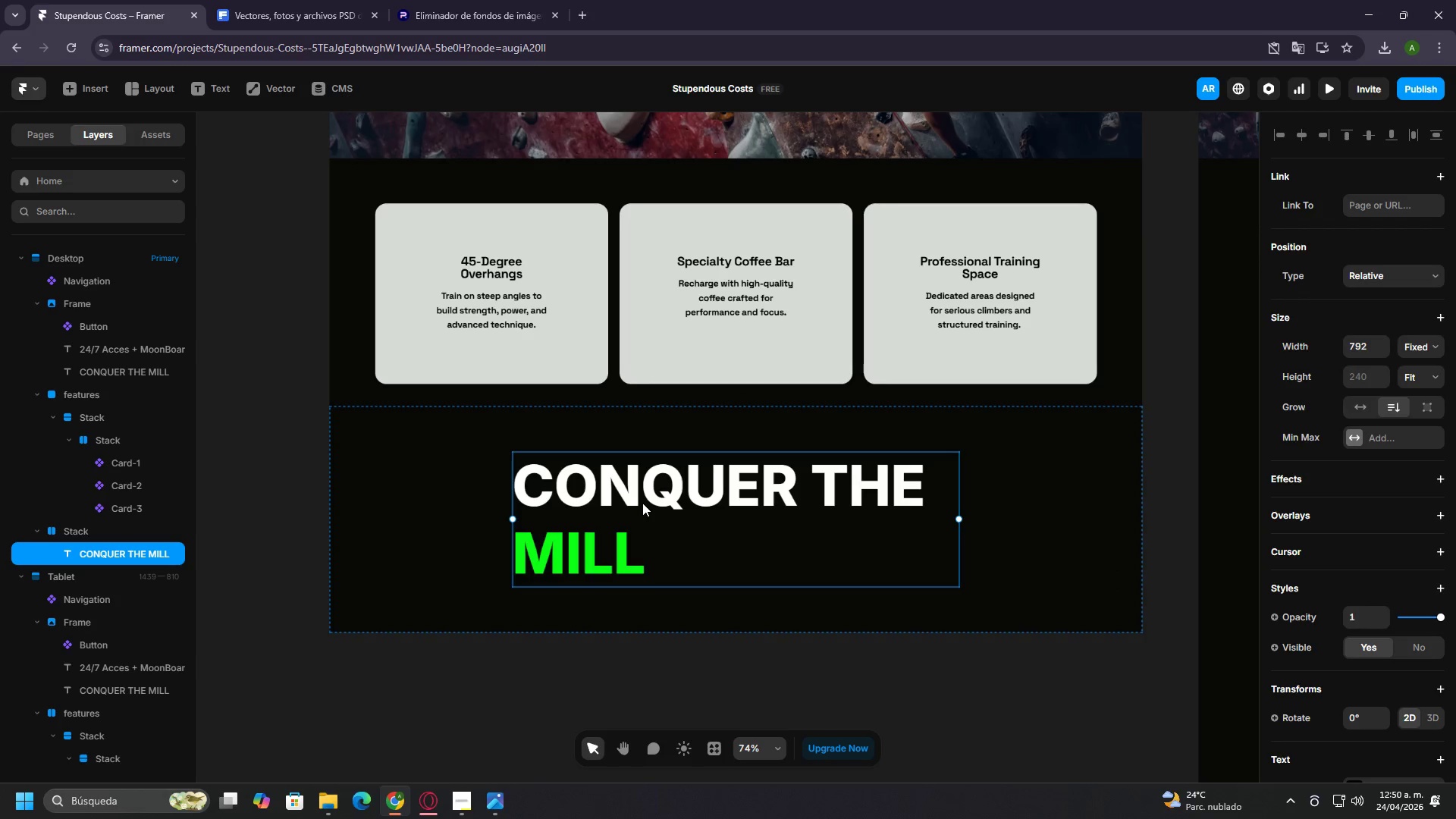 
triple_click([642, 503])
 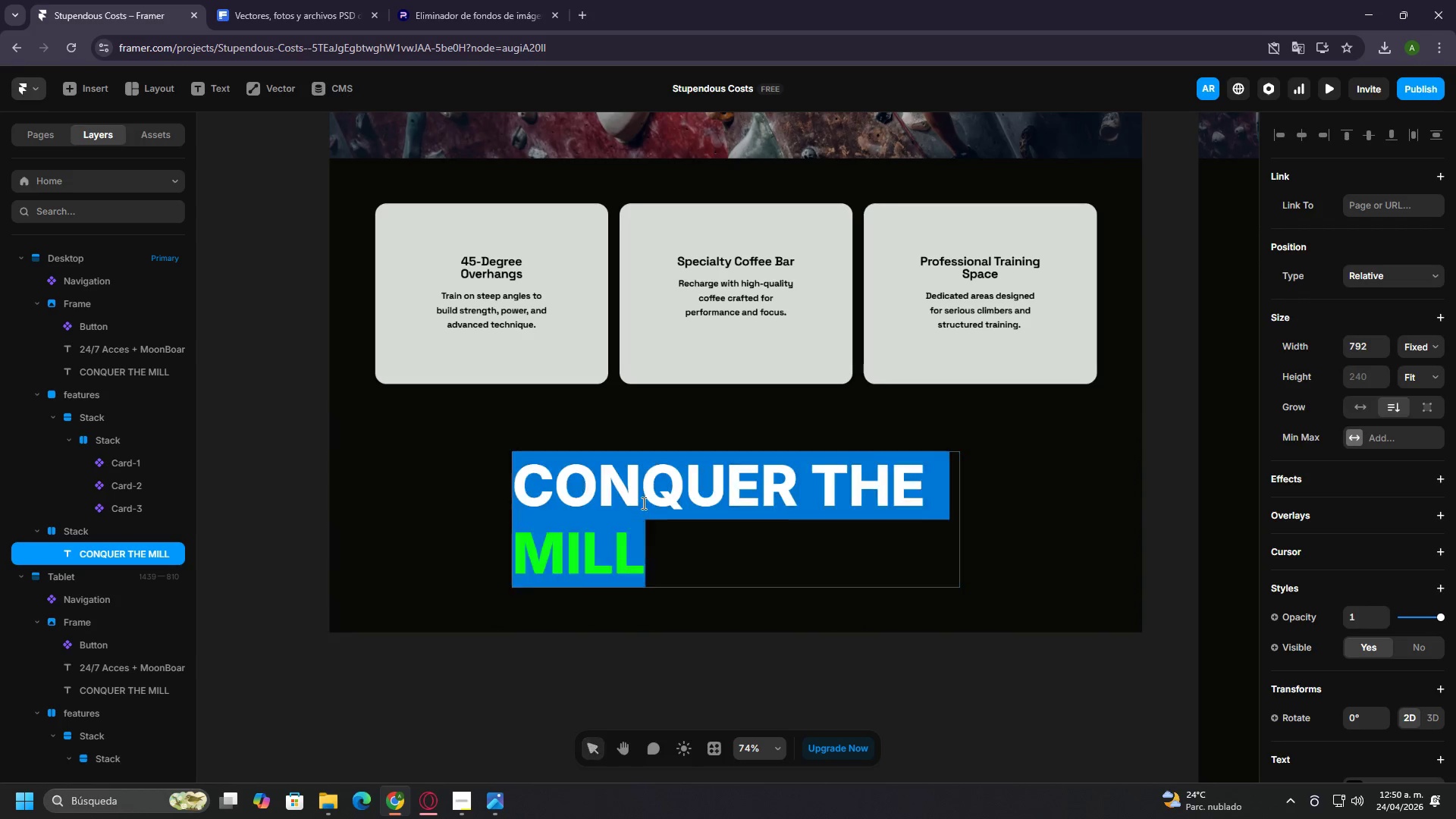 
triple_click([642, 503])
 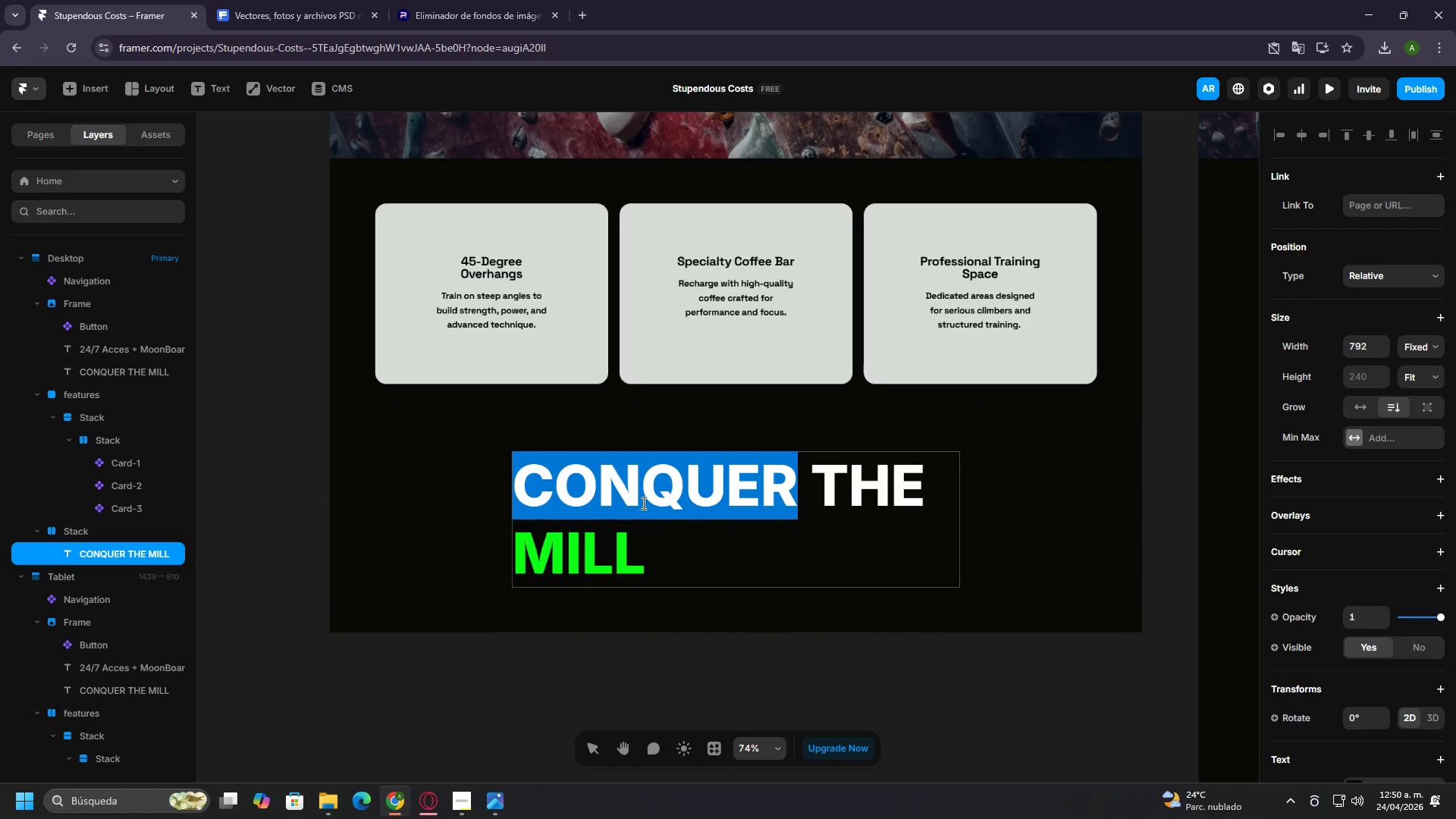 
triple_click([642, 503])
 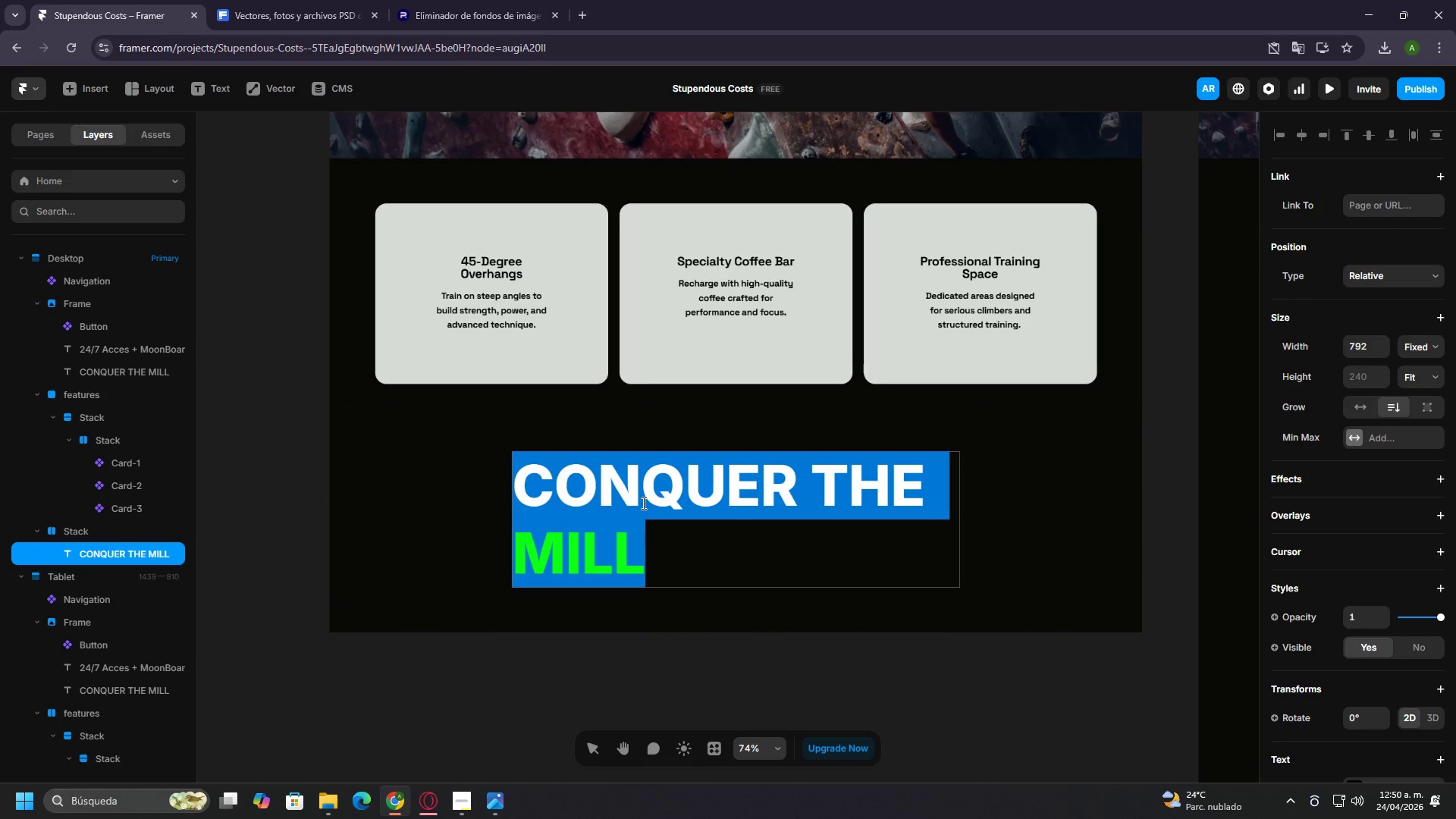 
triple_click([642, 503])
 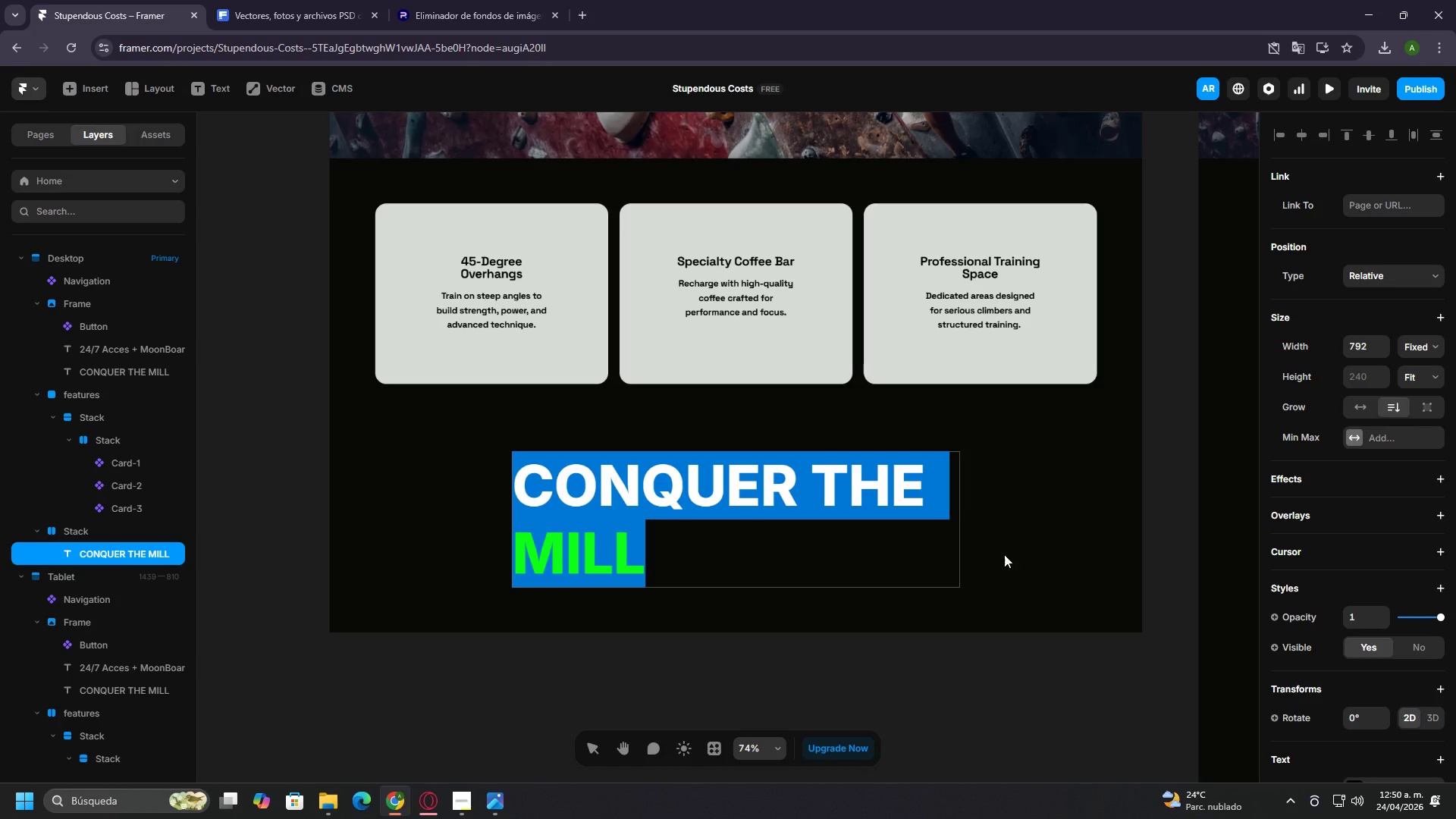 
scroll: coordinate [1433, 578], scroll_direction: down, amount: 8.0
 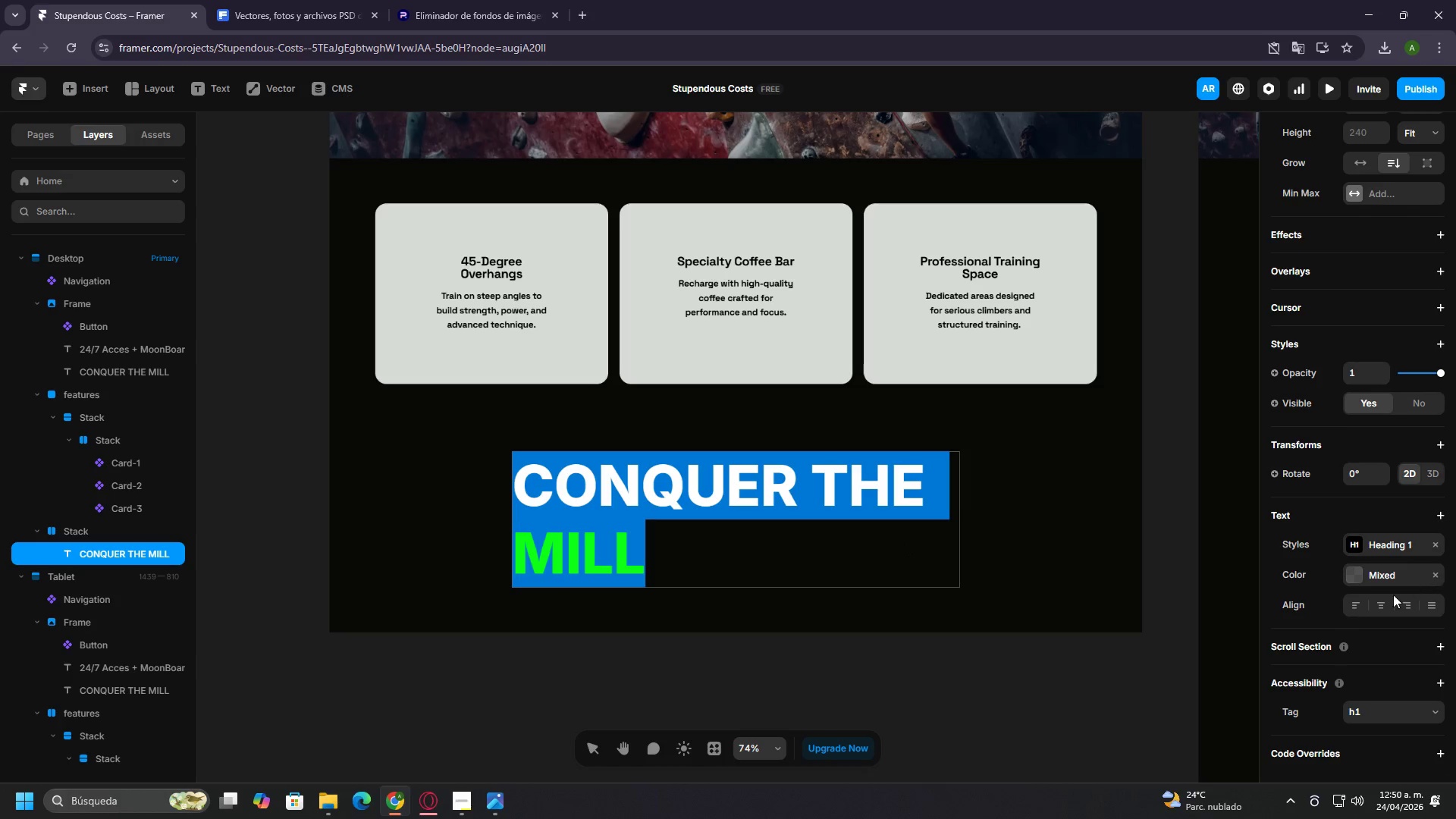 
left_click([1384, 602])
 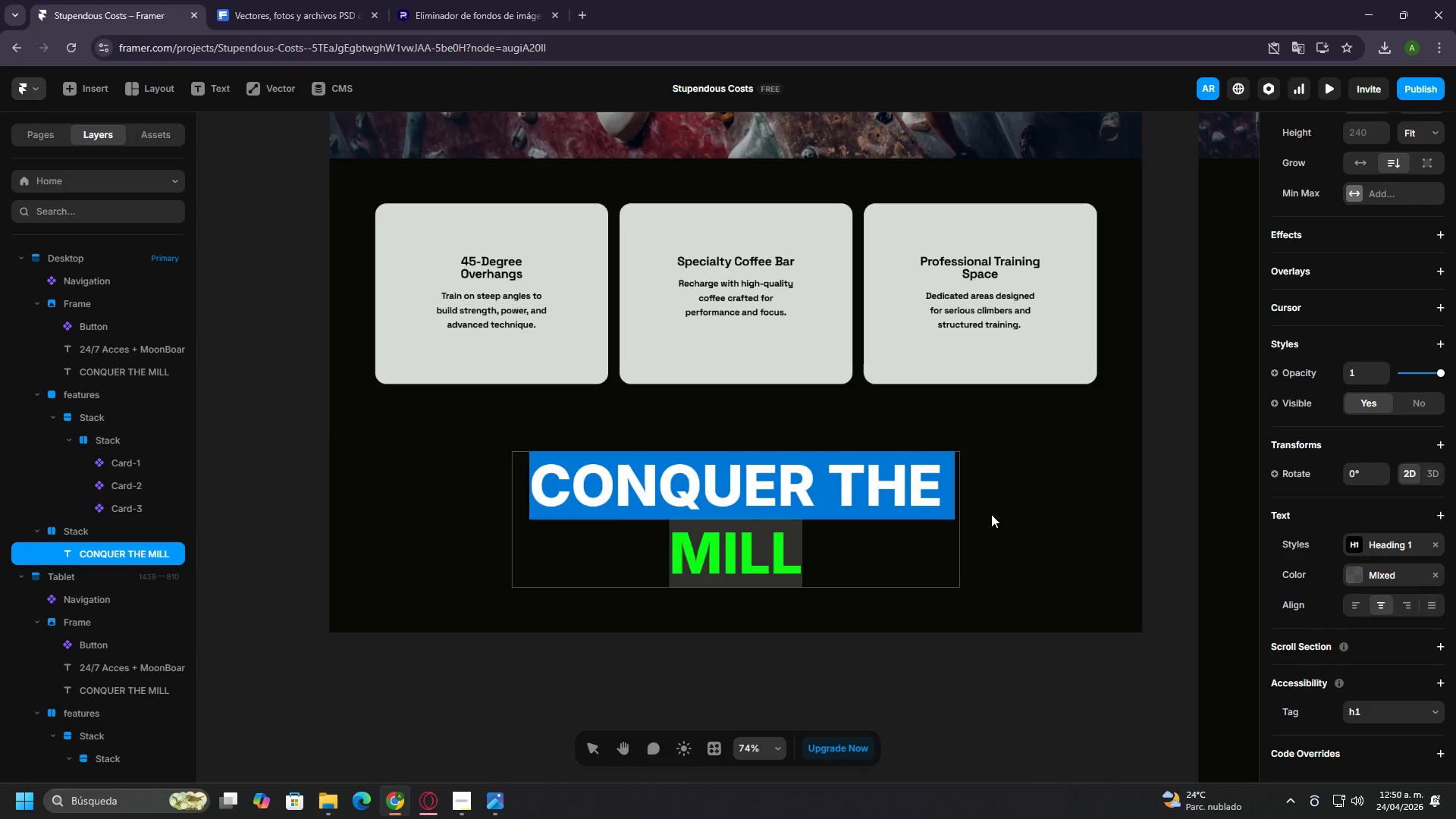 
double_click([846, 516])
 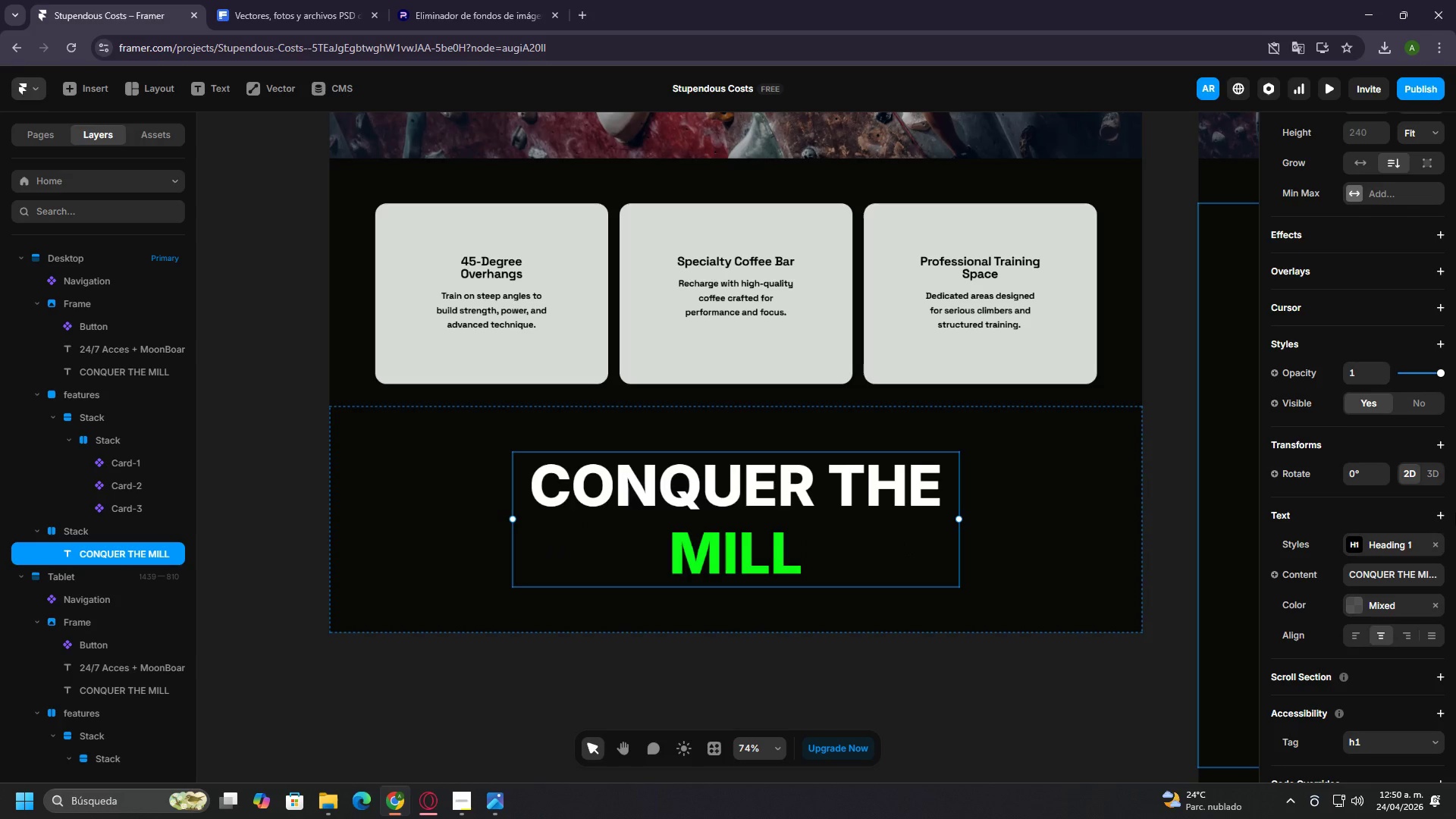 
scroll: coordinate [1433, 519], scroll_direction: down, amount: 2.0
 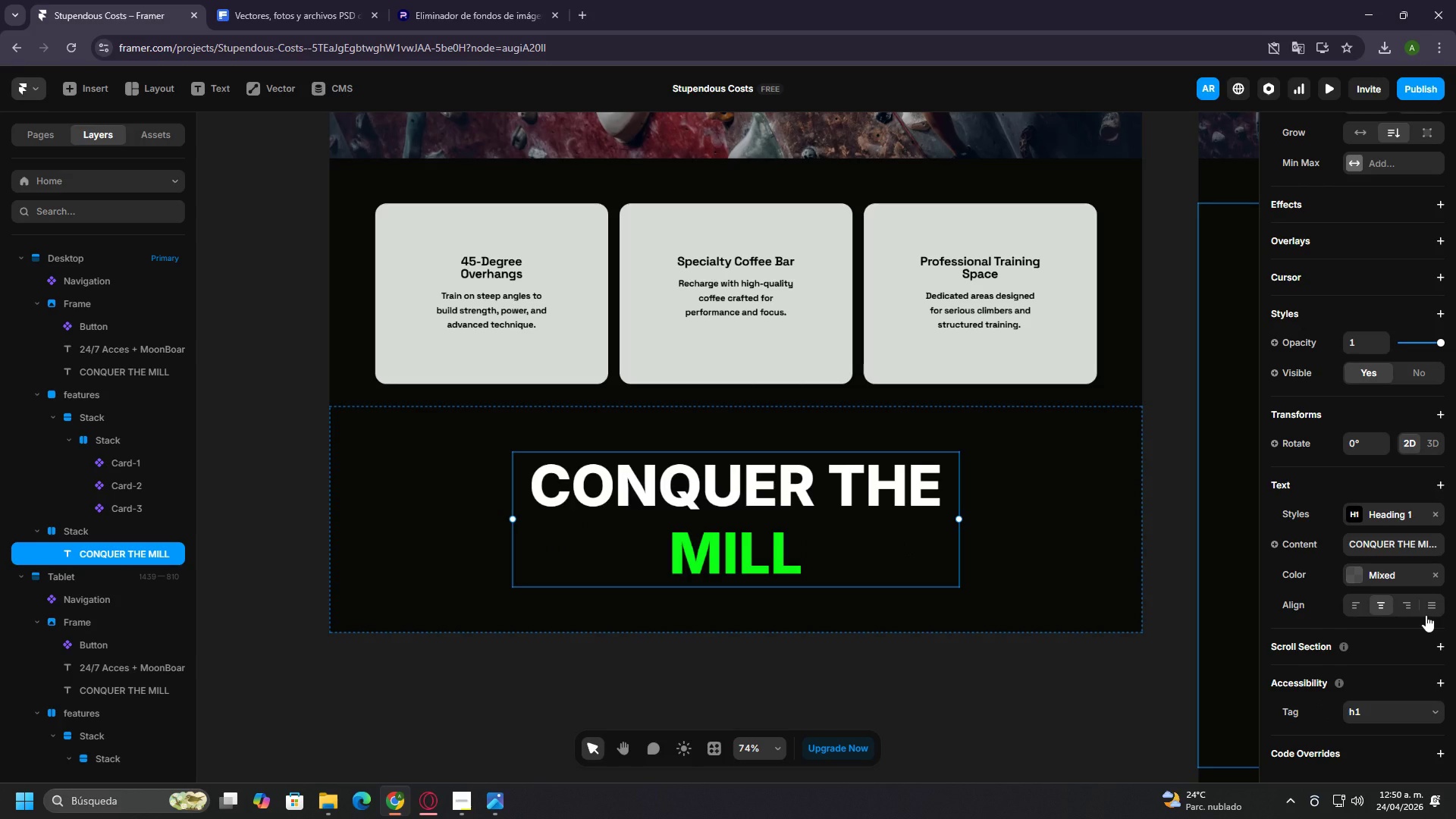 
left_click([74, 535])
 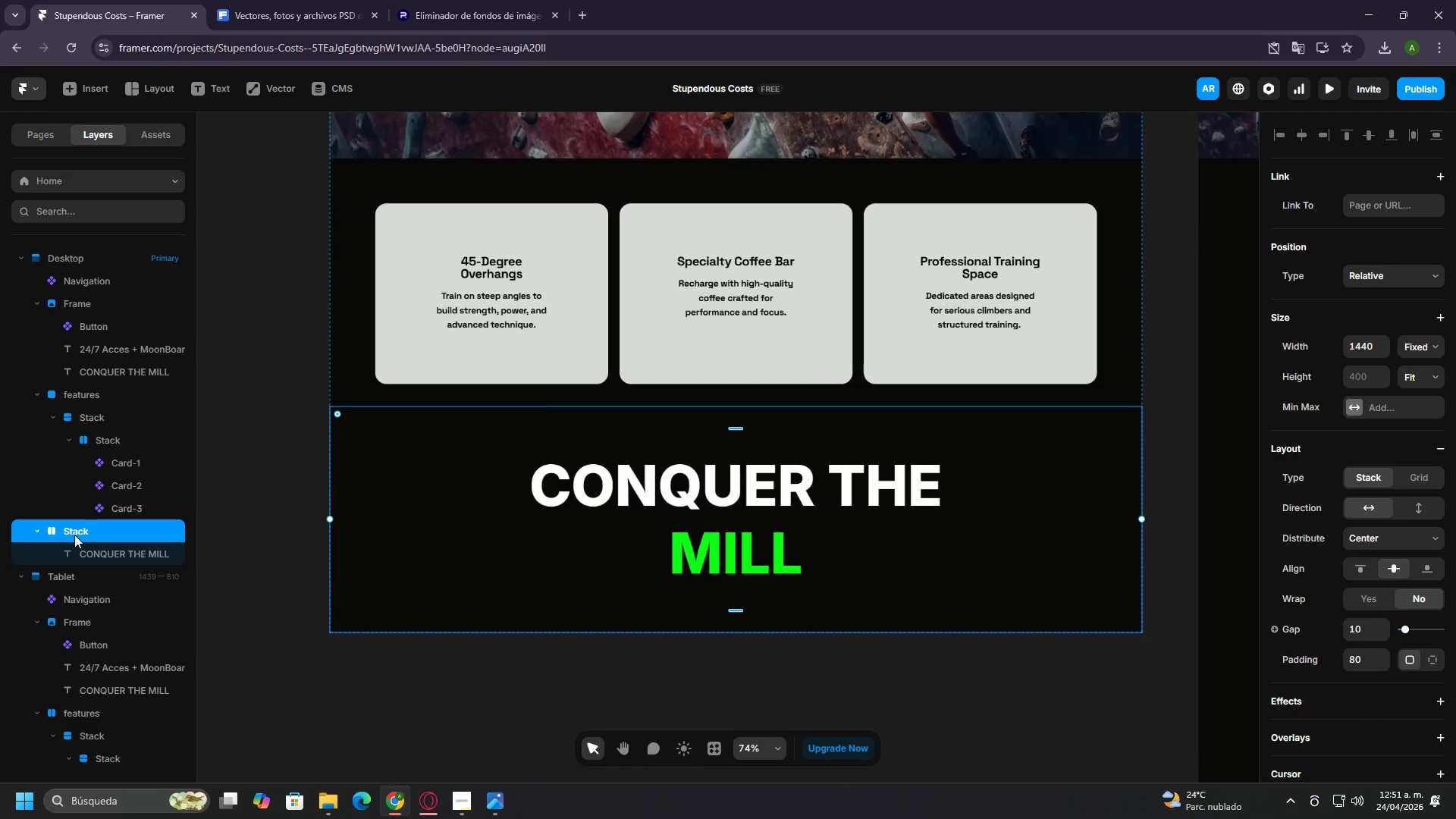 
key(Control+C)
 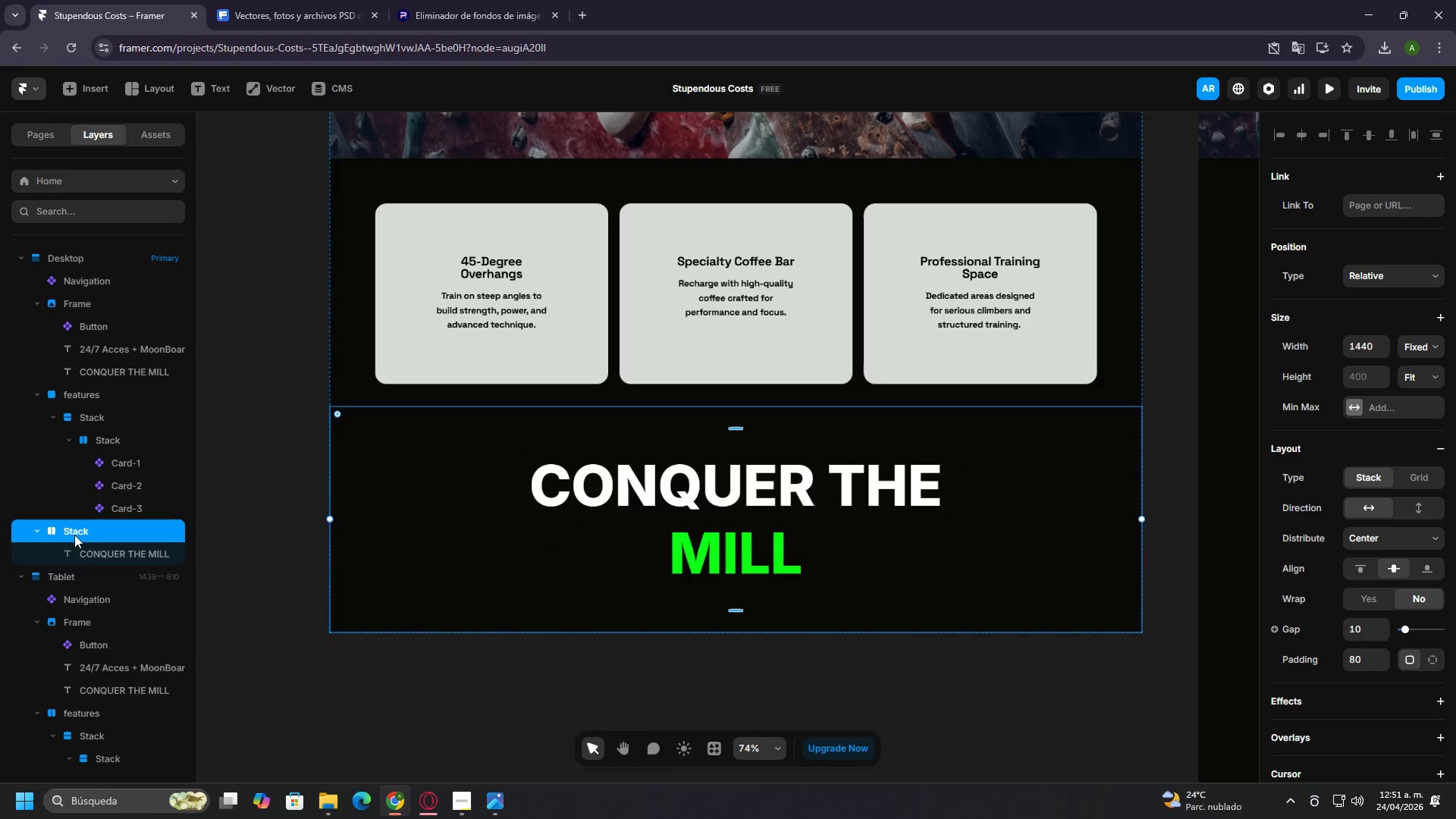 
key(Control+V)
 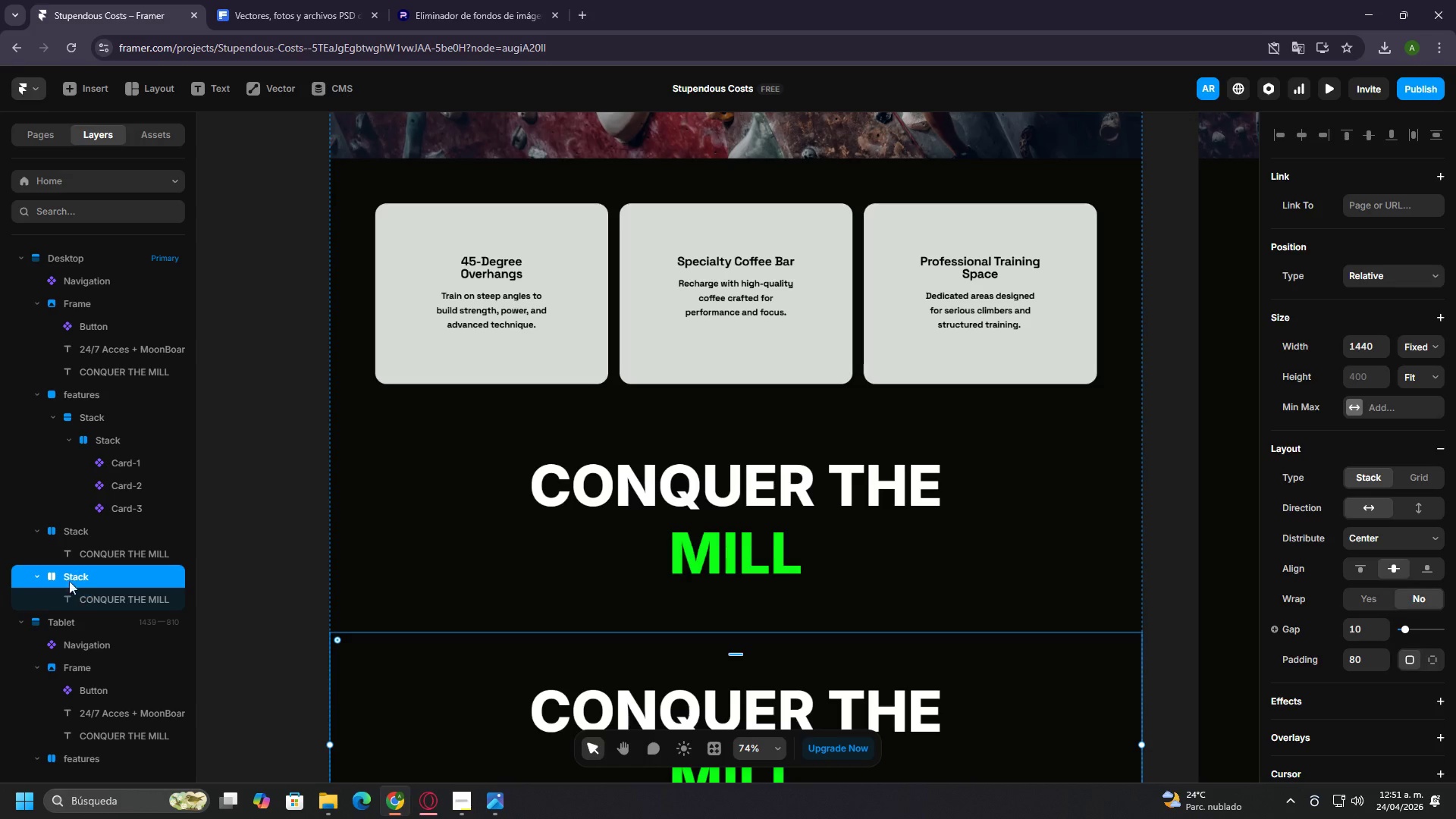 
left_click_drag(start_coordinate=[66, 573], to_coordinate=[82, 544])
 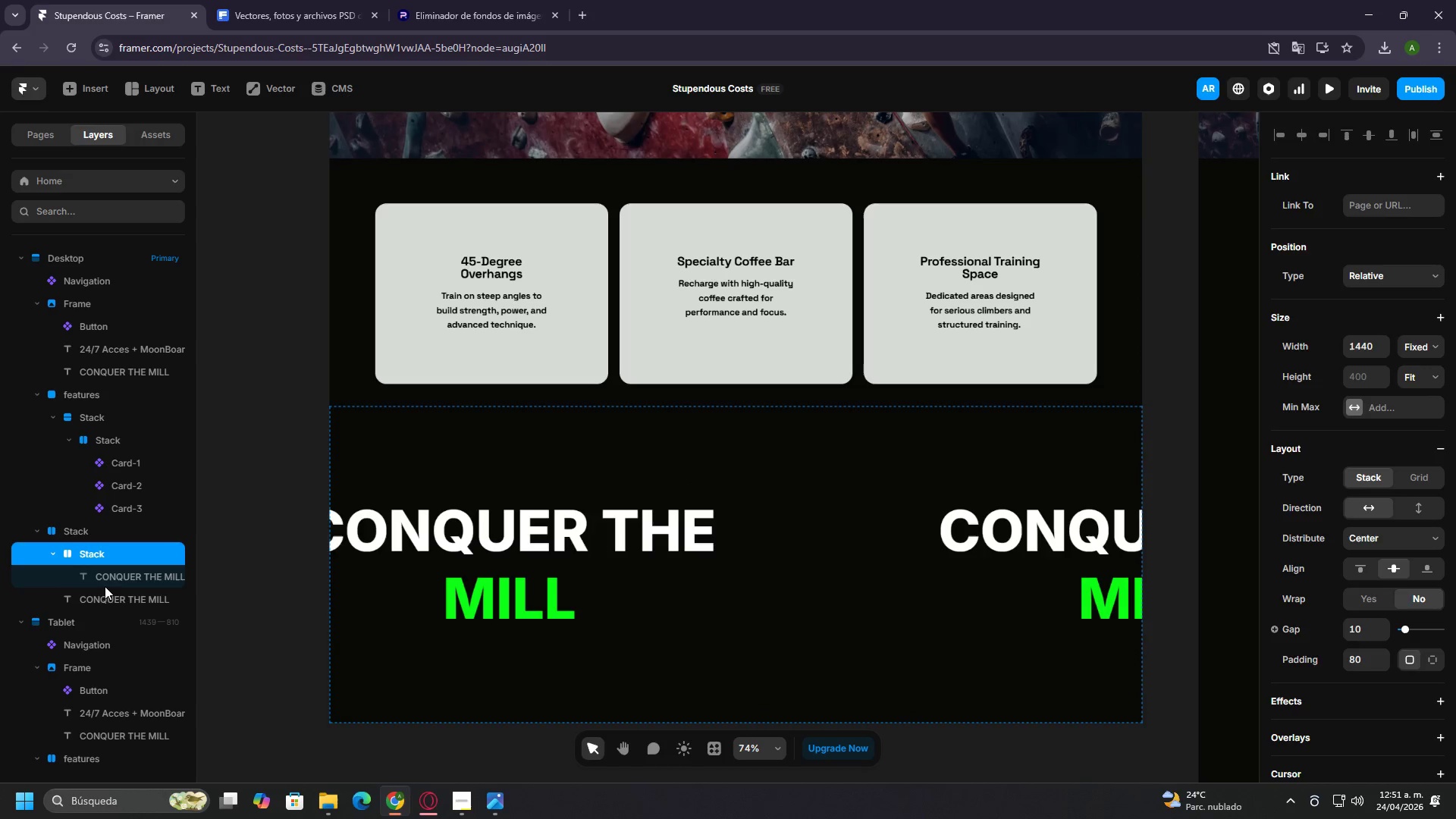 
left_click([104, 590])
 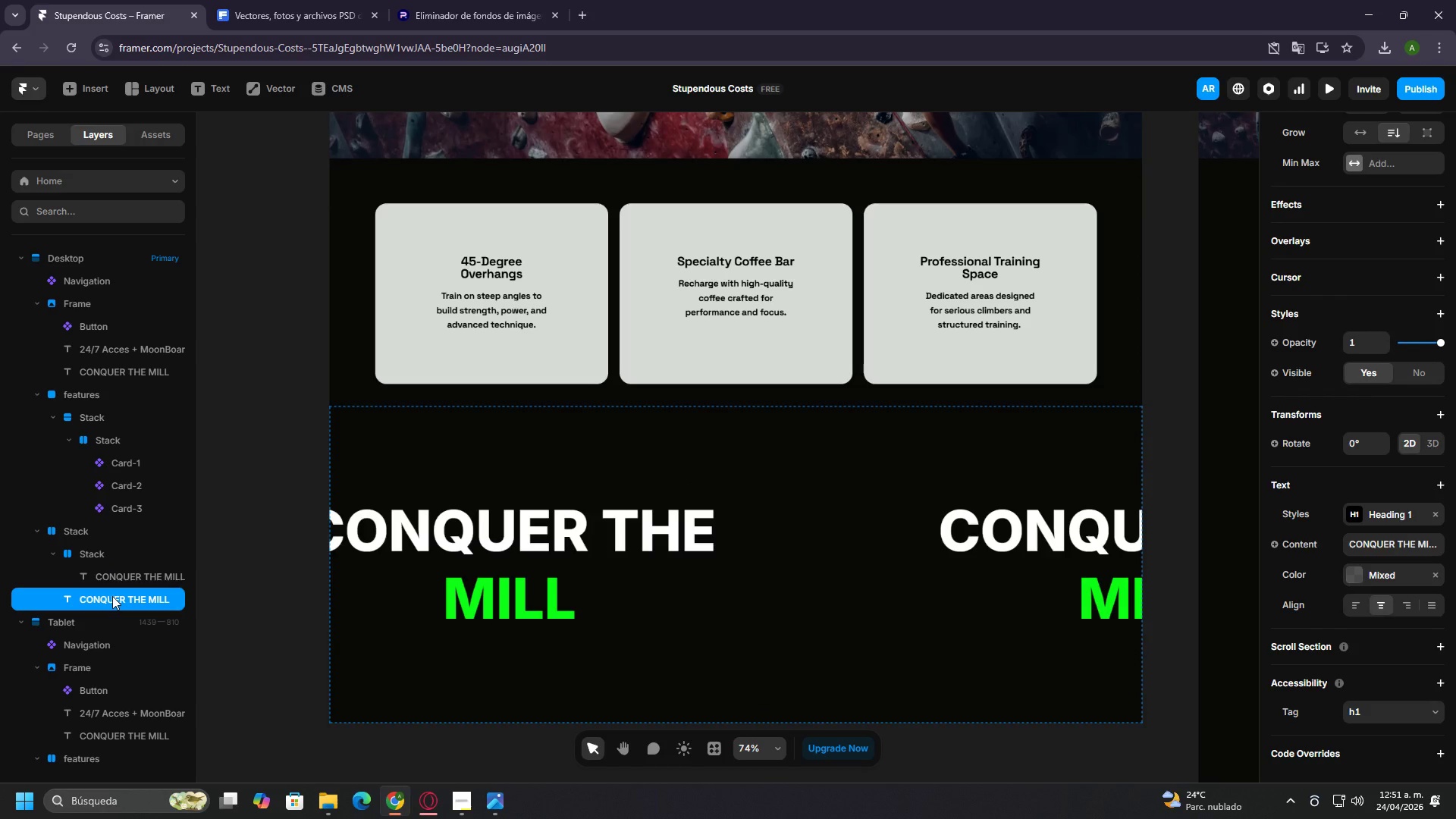 
key(Backspace)
 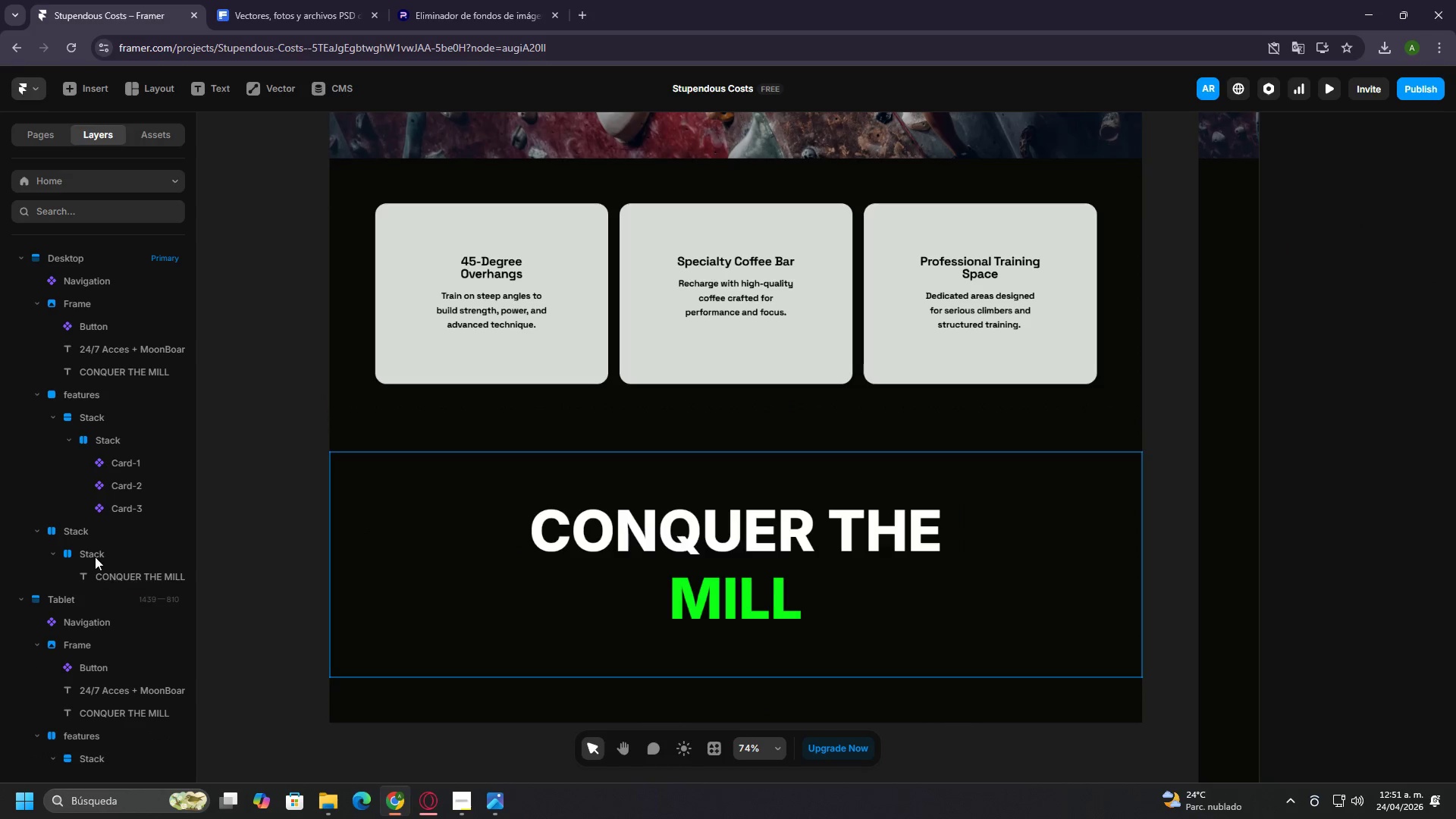 
left_click([94, 557])
 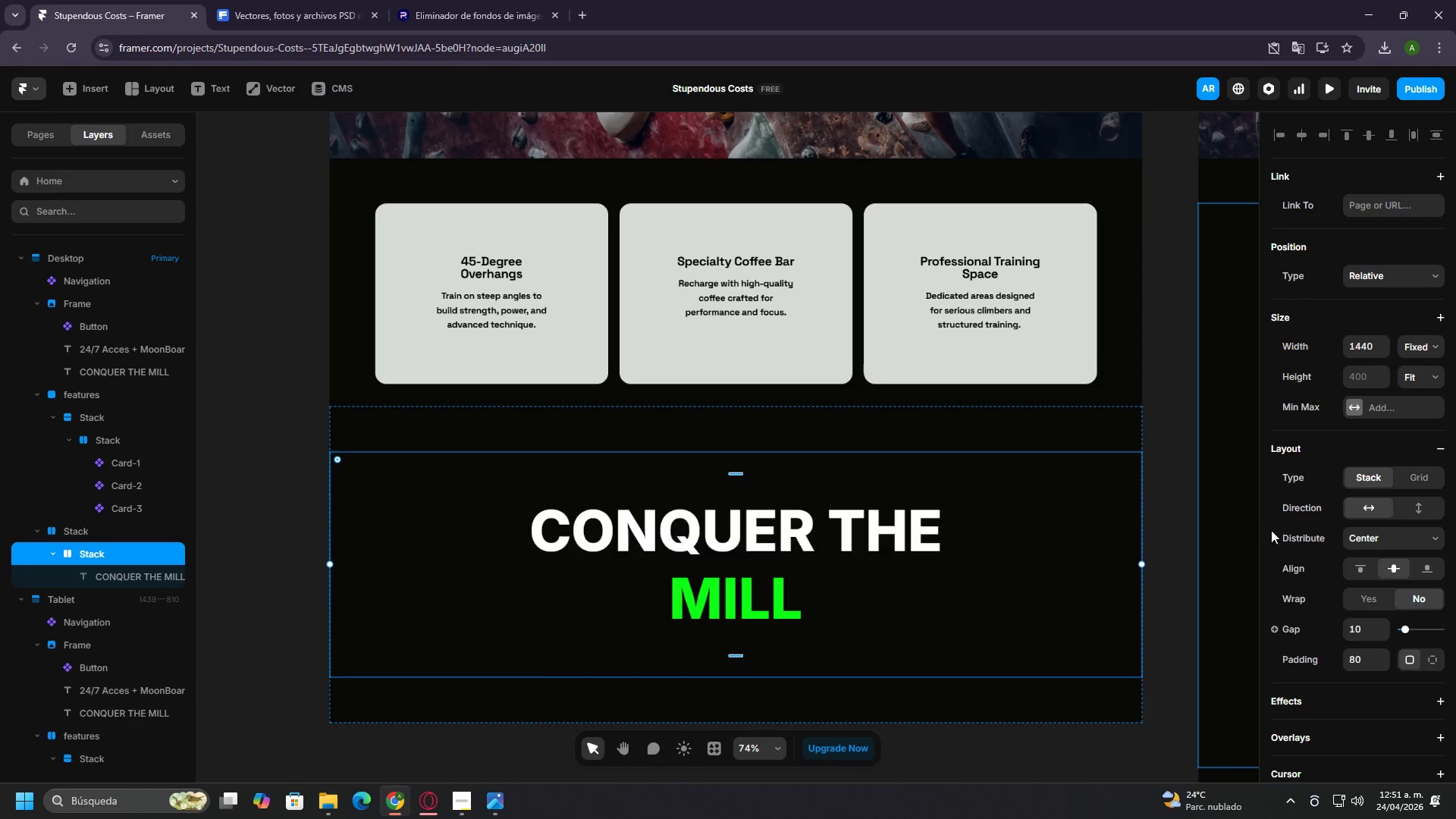 
left_click([918, 426])
 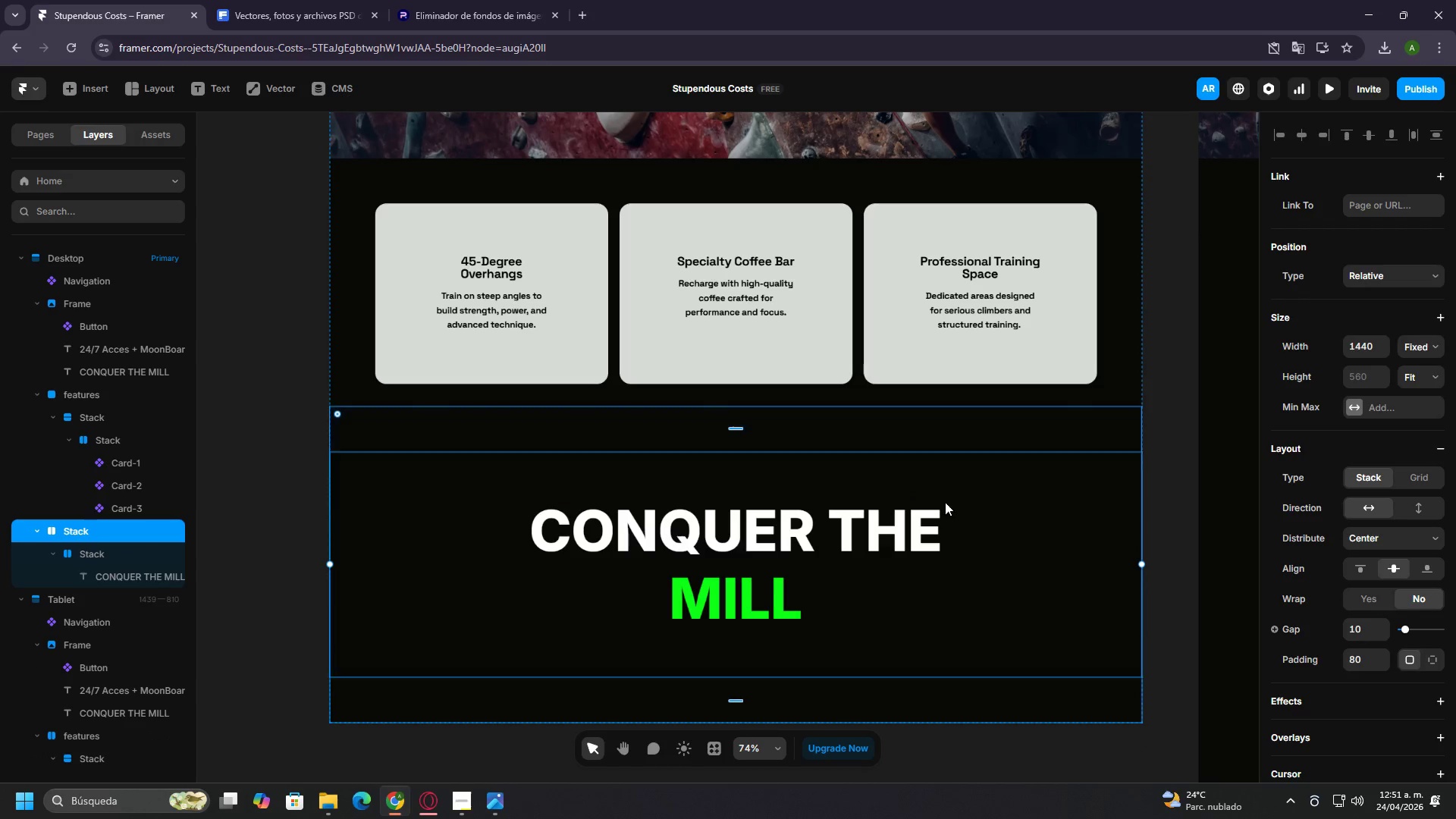 
left_click([944, 522])
 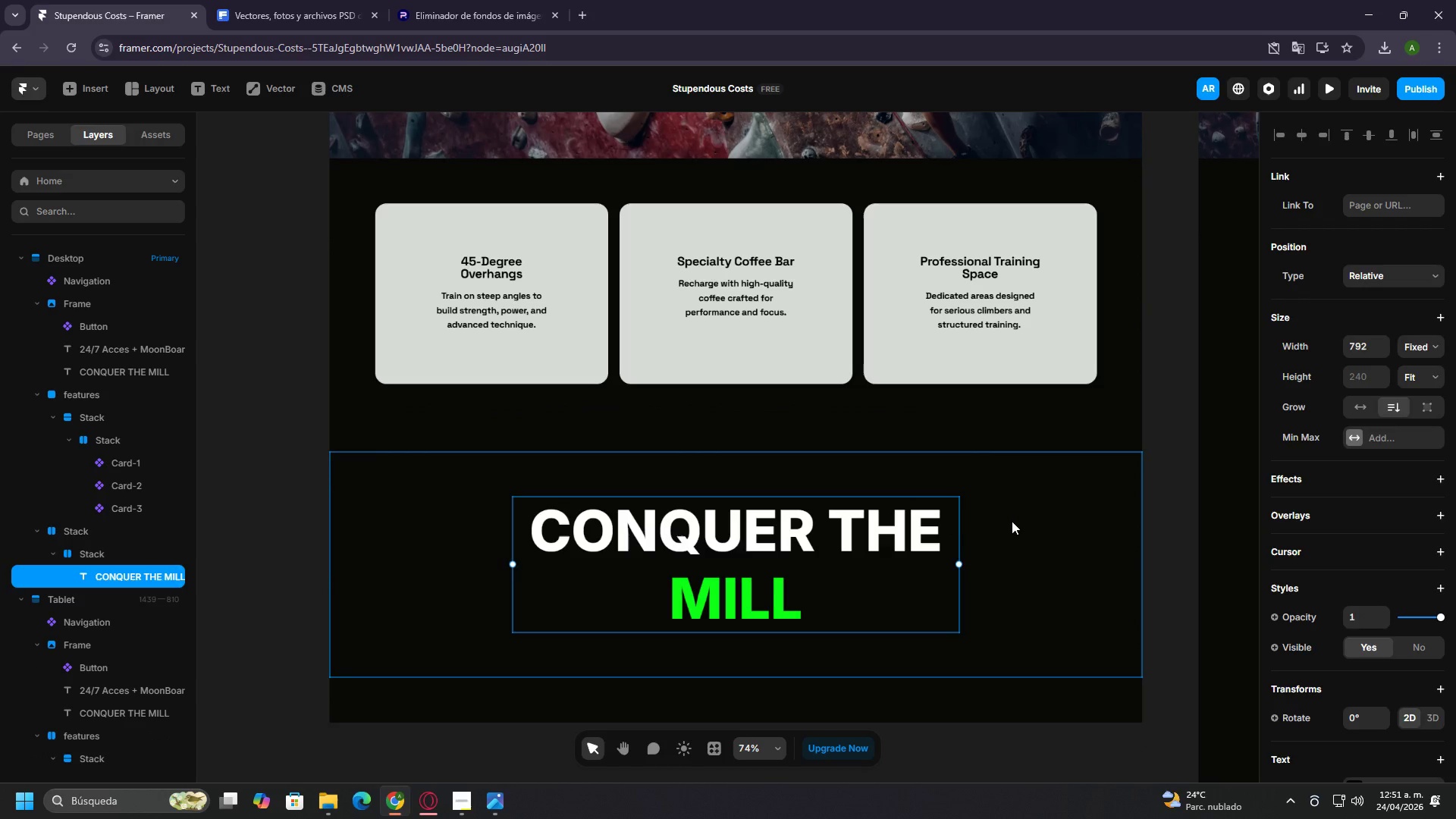 
left_click([1009, 519])
 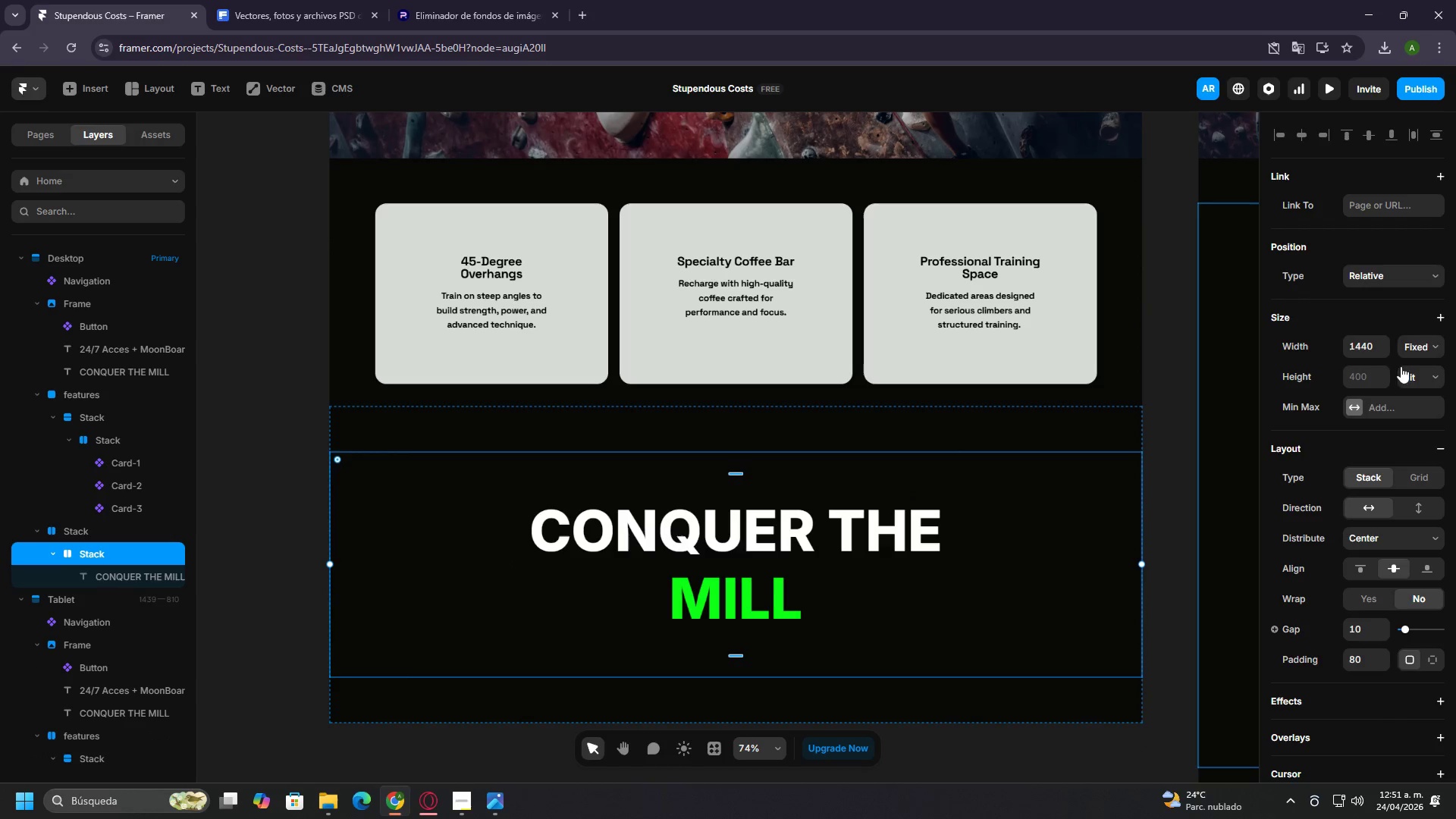 
scroll: coordinate [1402, 353], scroll_direction: up, amount: 3.0
 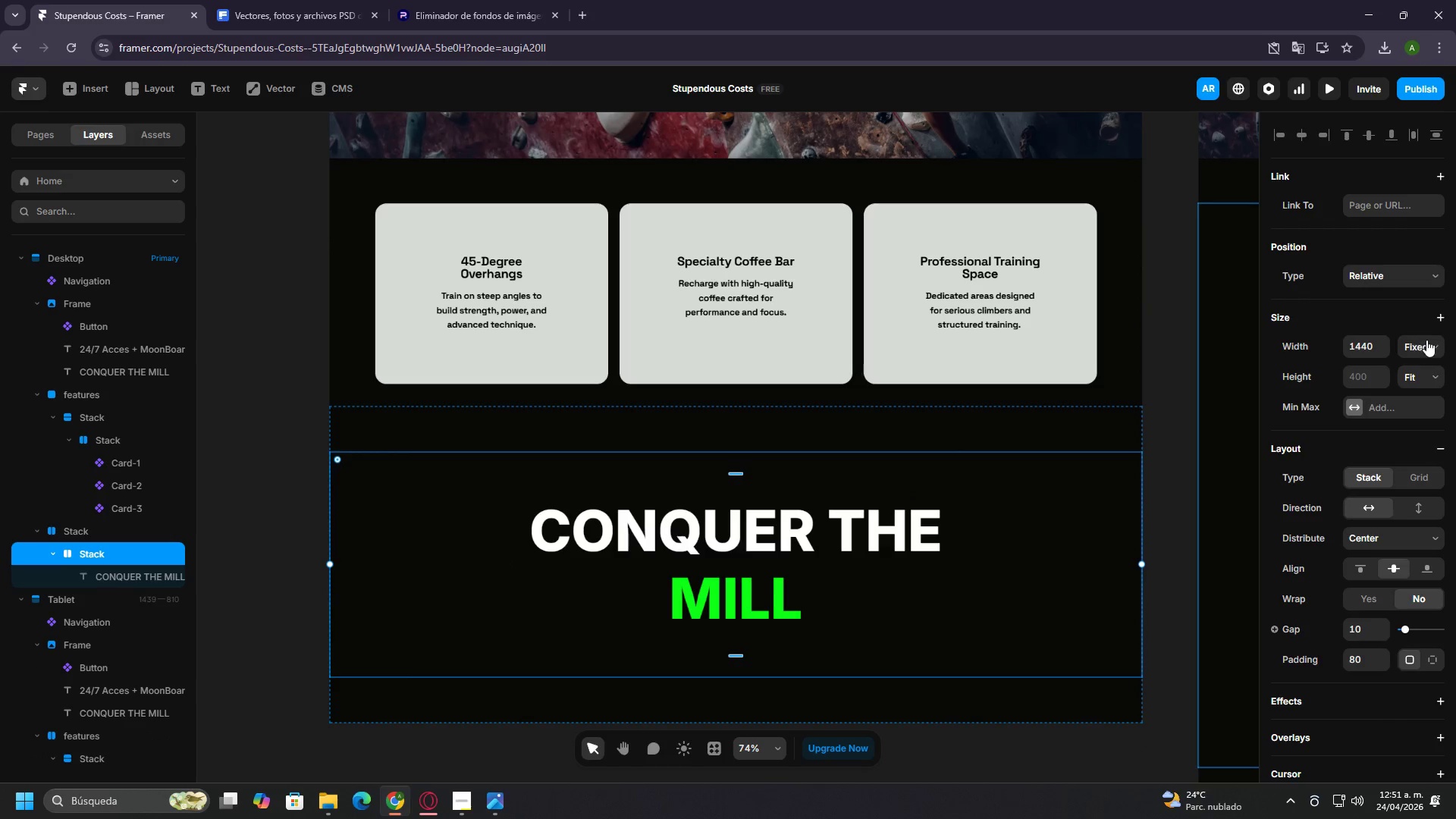 
left_click([1427, 340])
 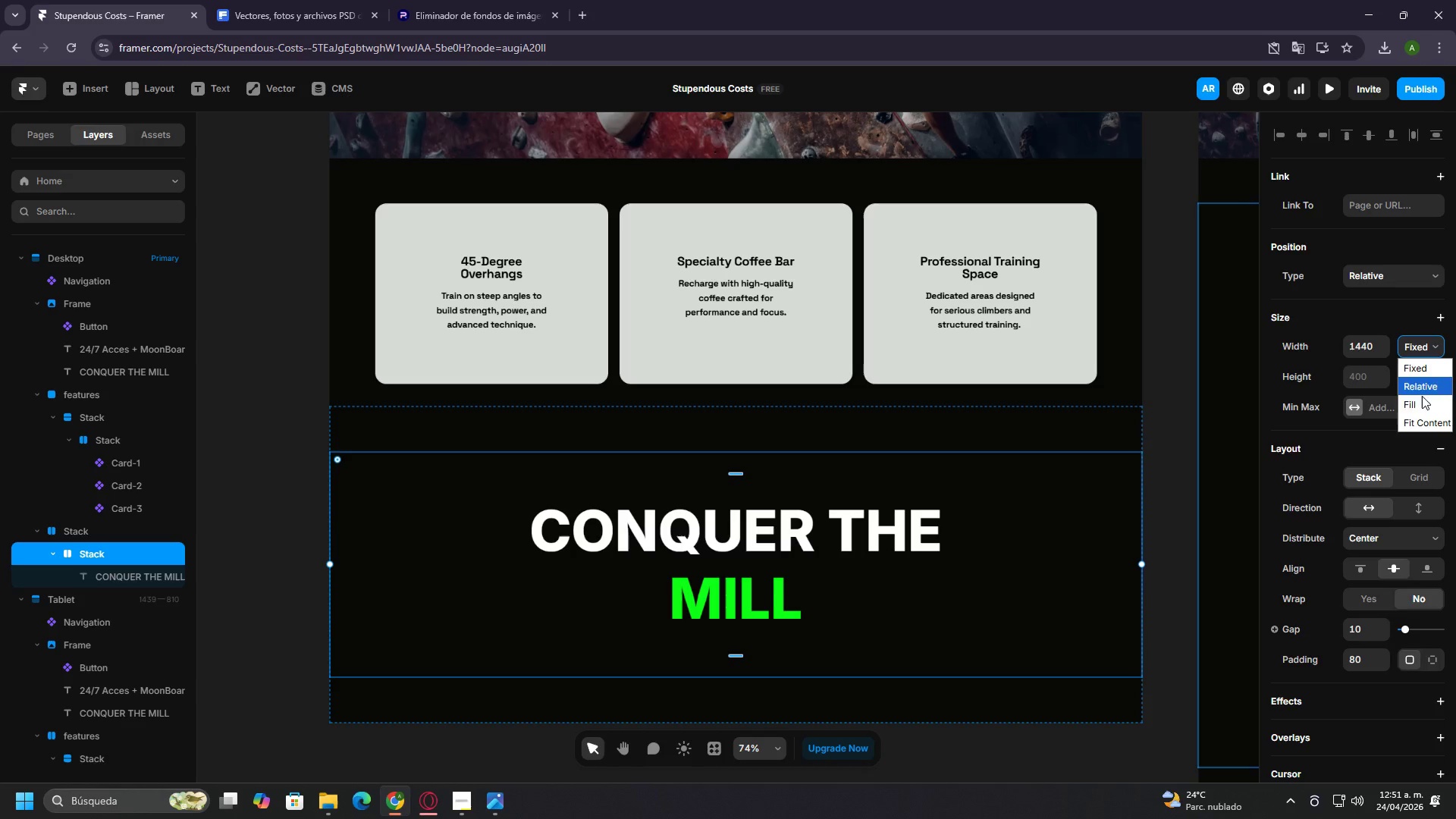 
left_click([1418, 399])
 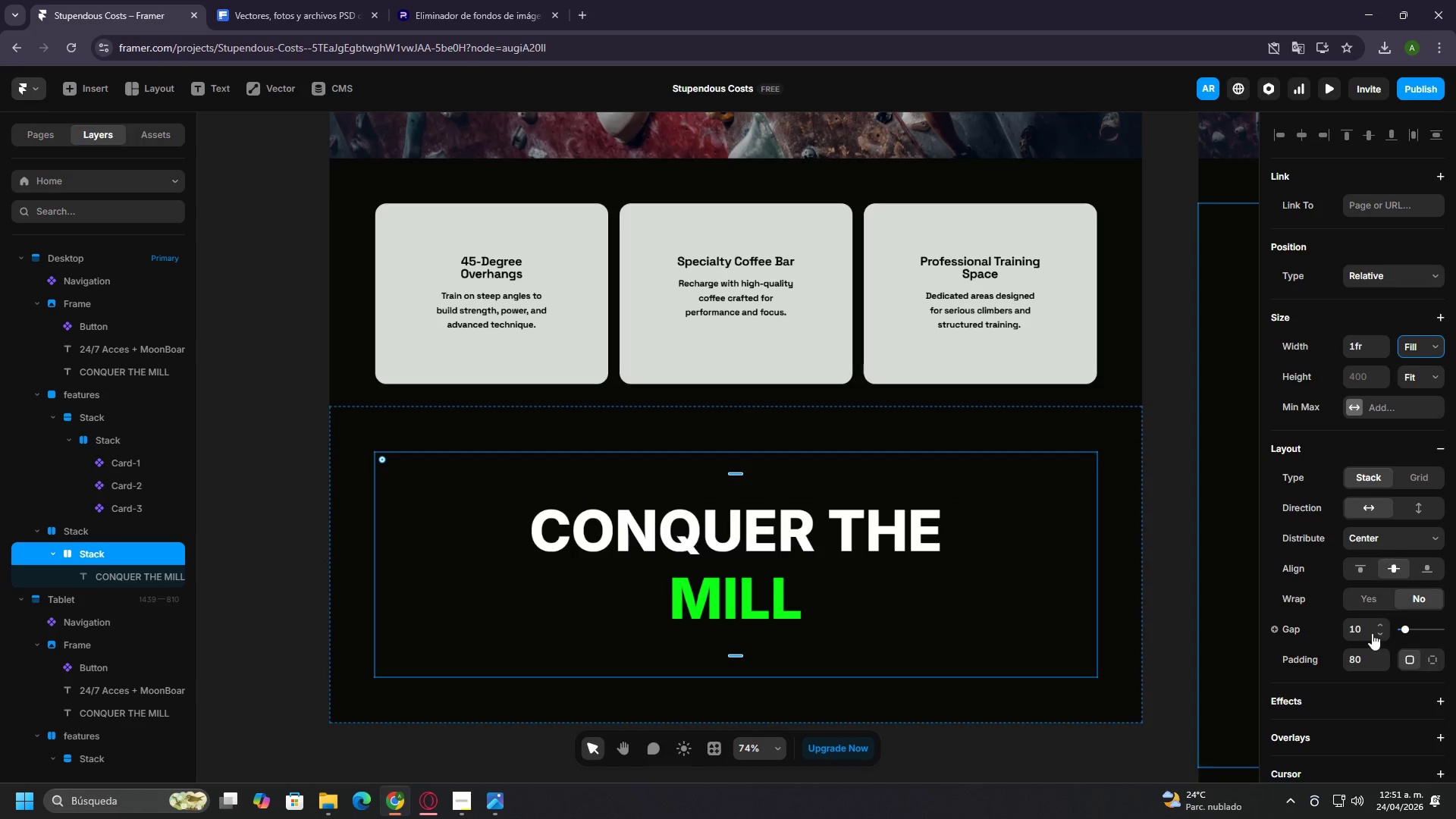 
left_click([1370, 657])
 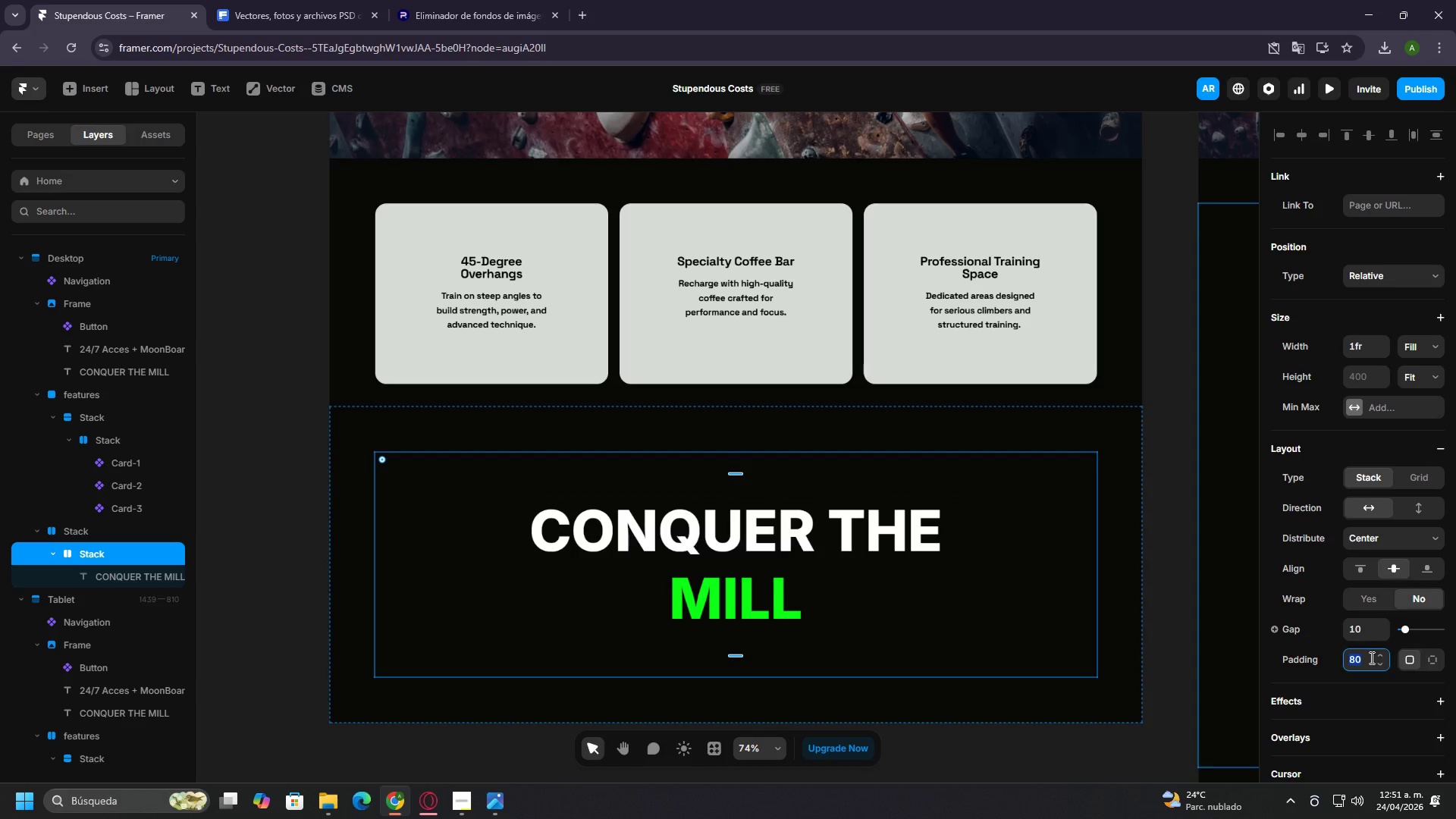 
type(16)
 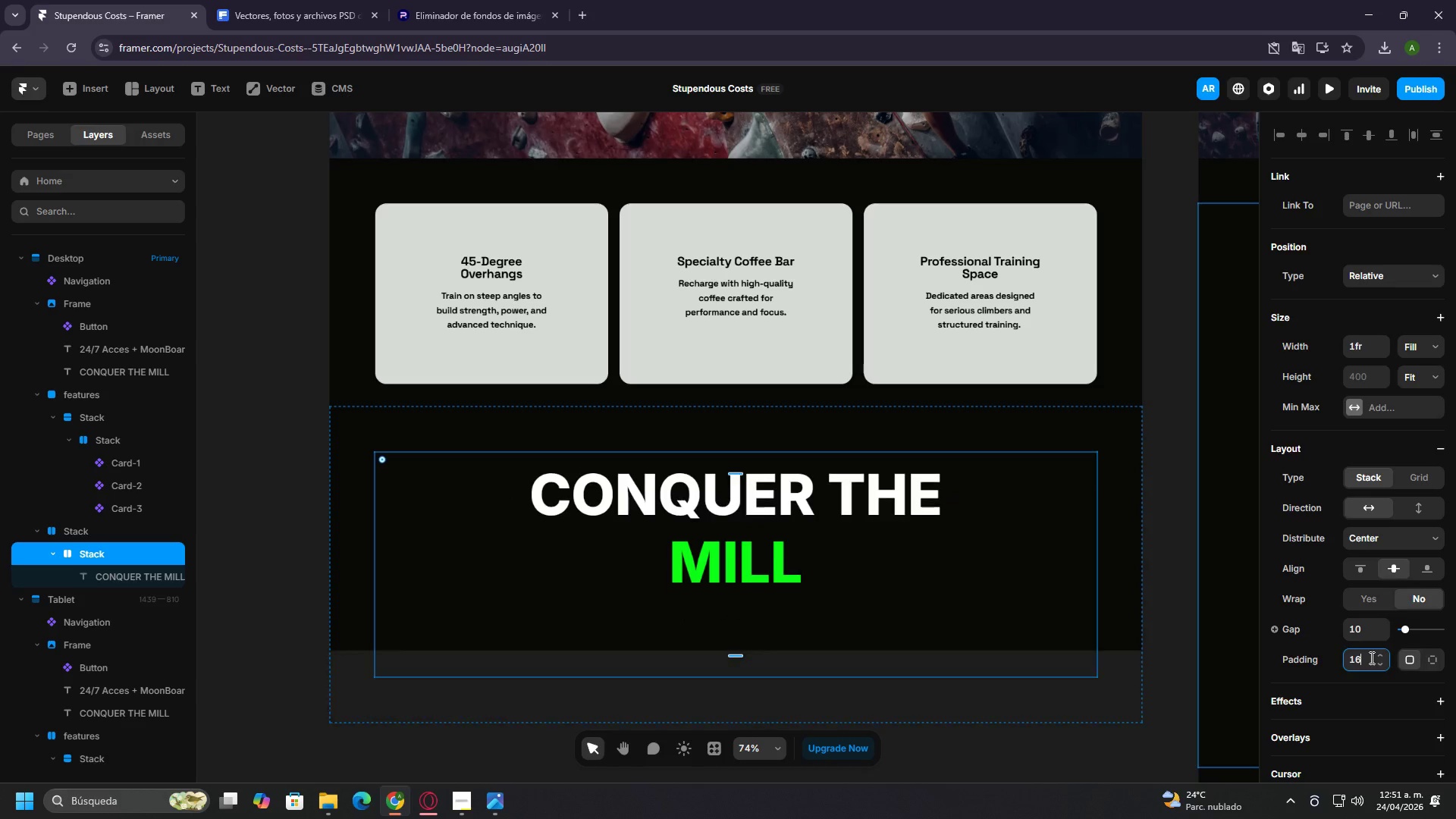 
key(Enter)
 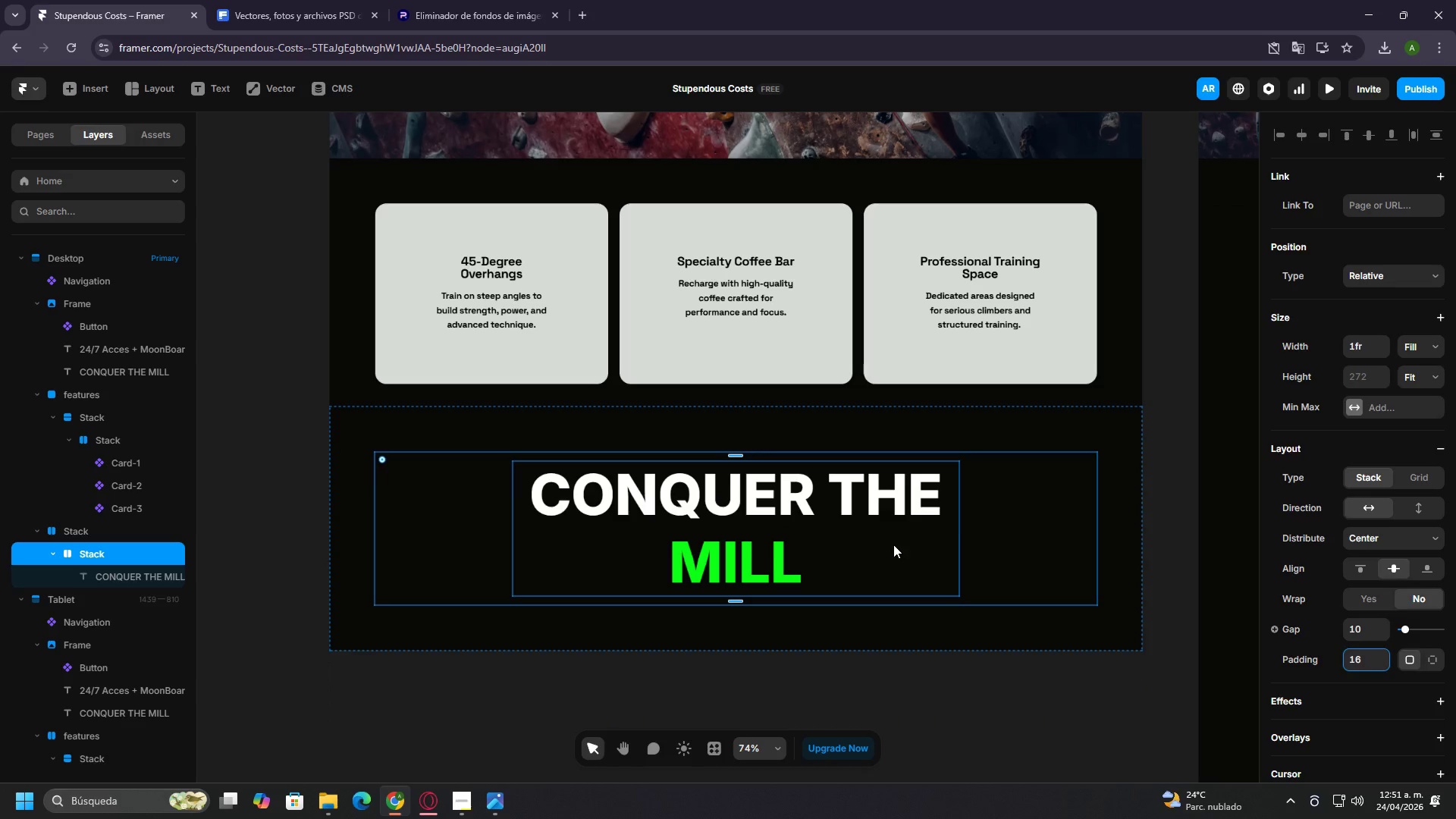 
left_click([1051, 524])
 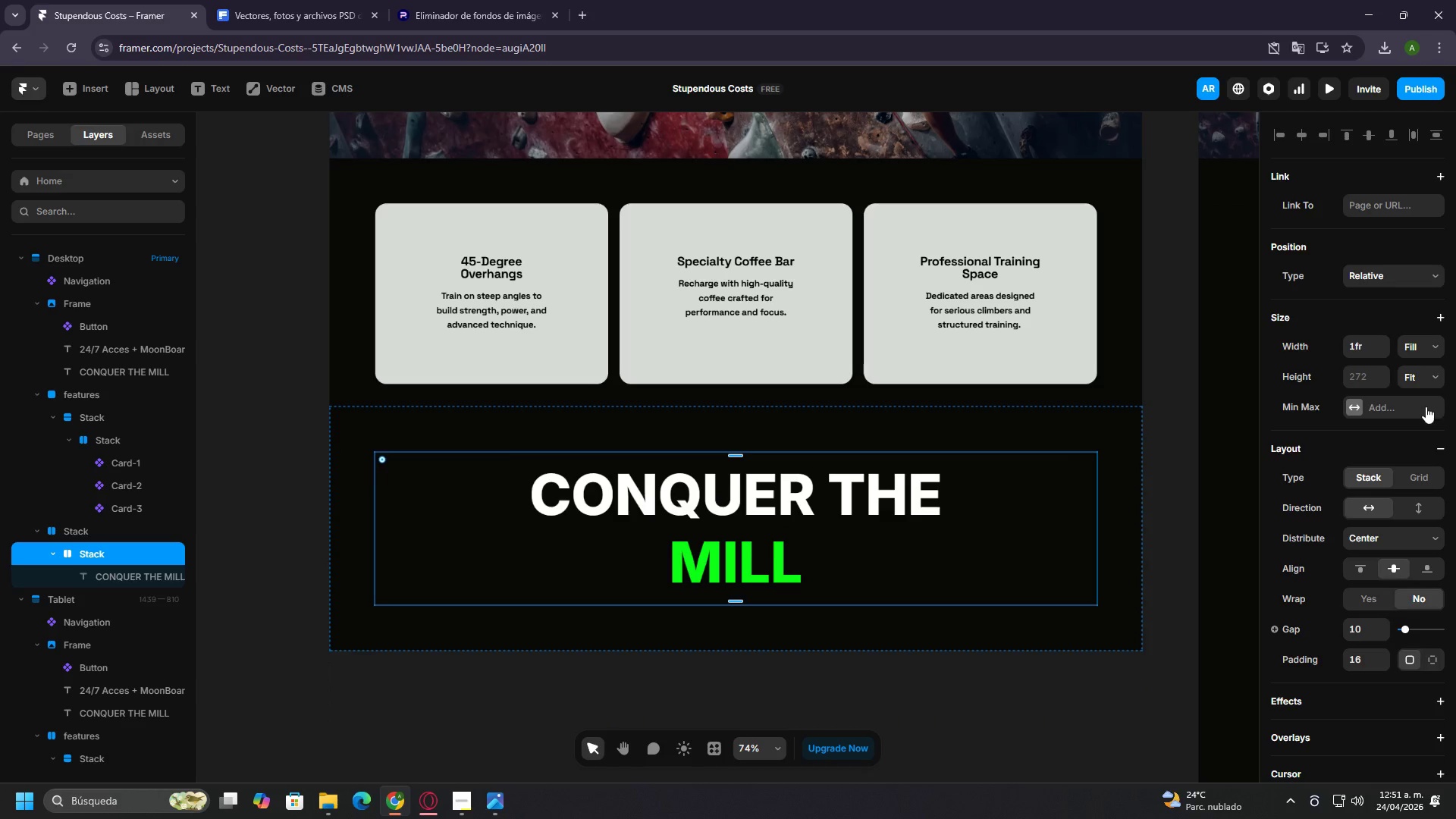 
left_click([1430, 372])
 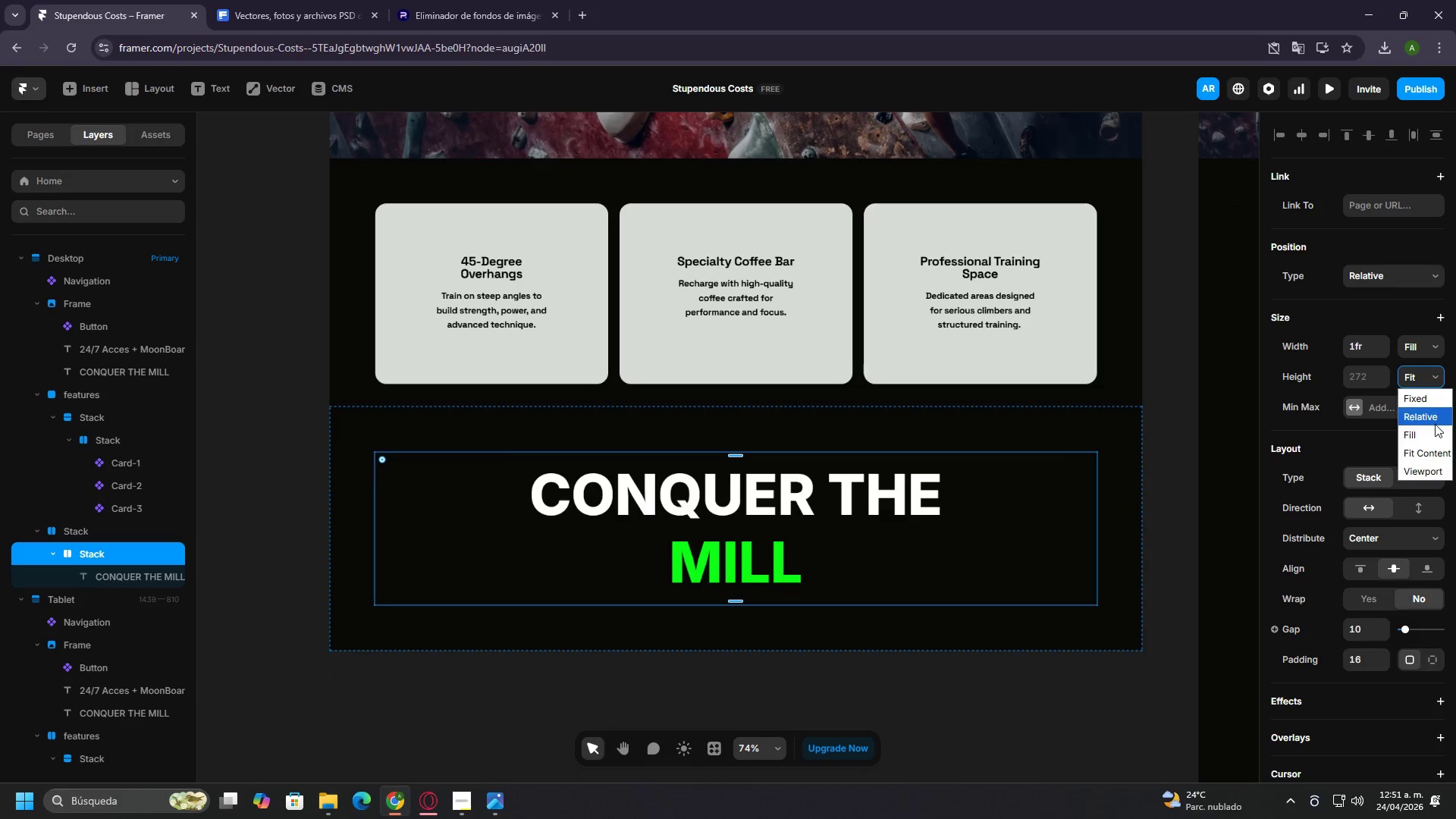 
mouse_move([1419, 411])
 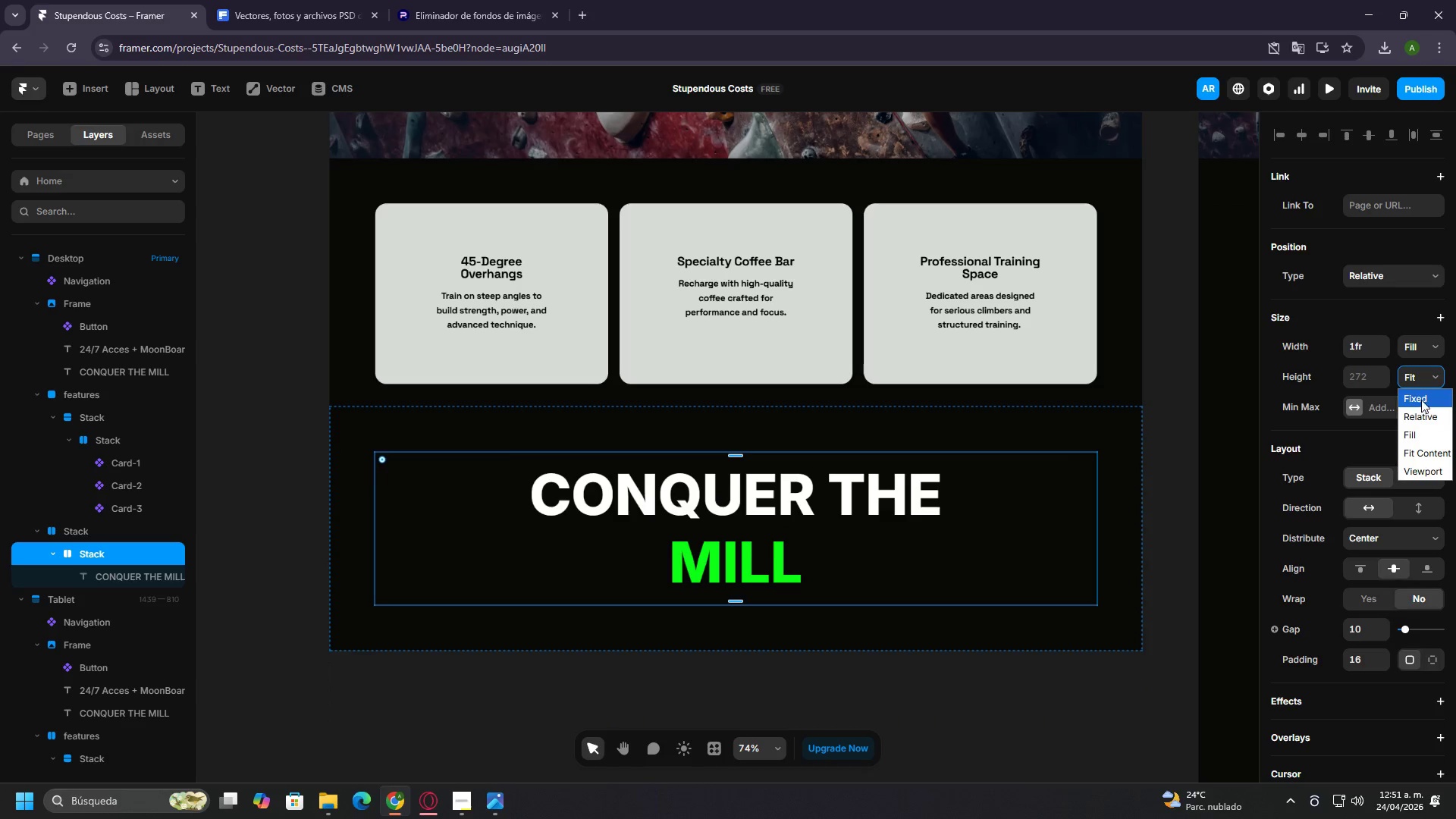 
left_click([1421, 400])
 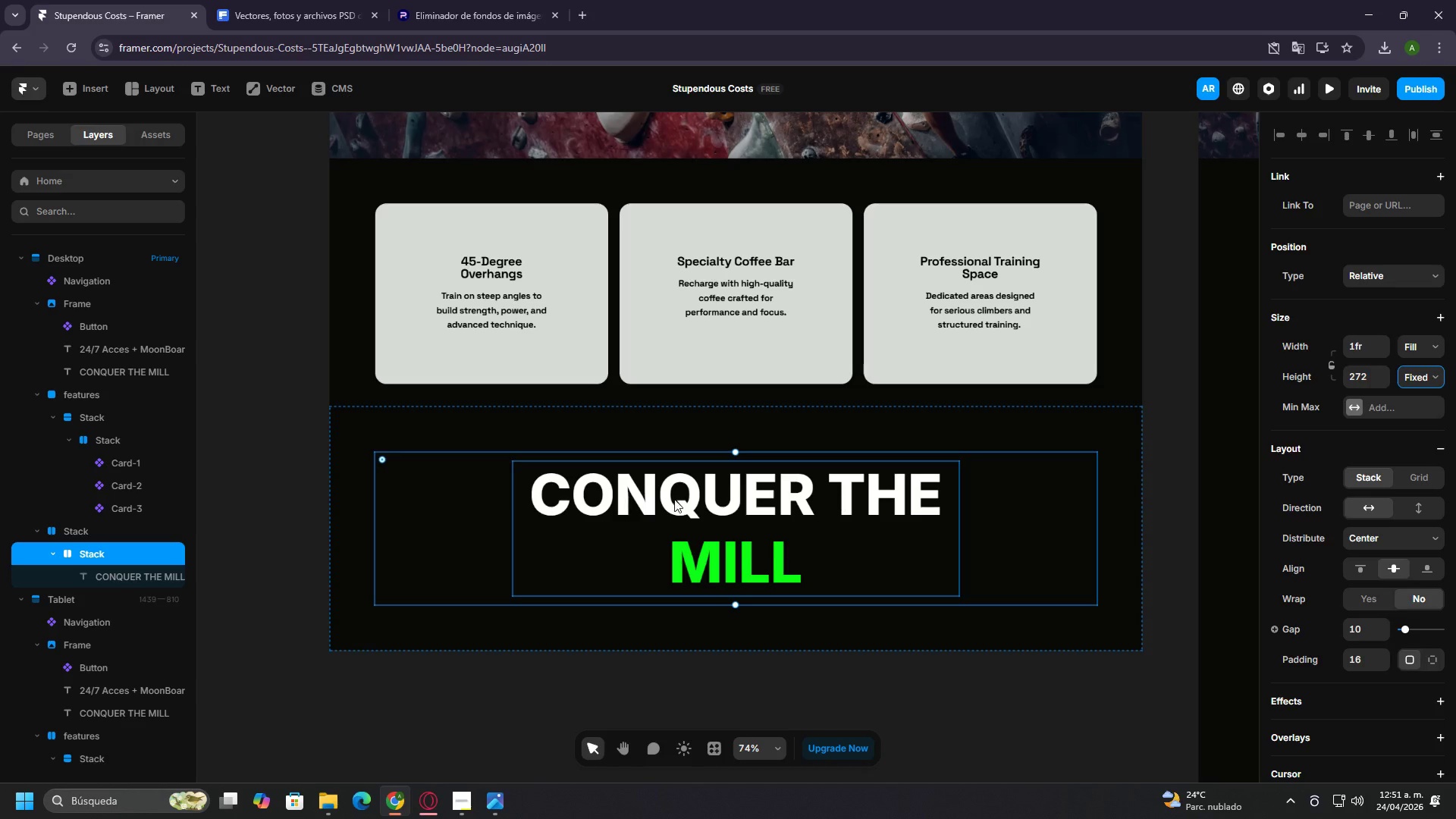 
left_click([464, 497])
 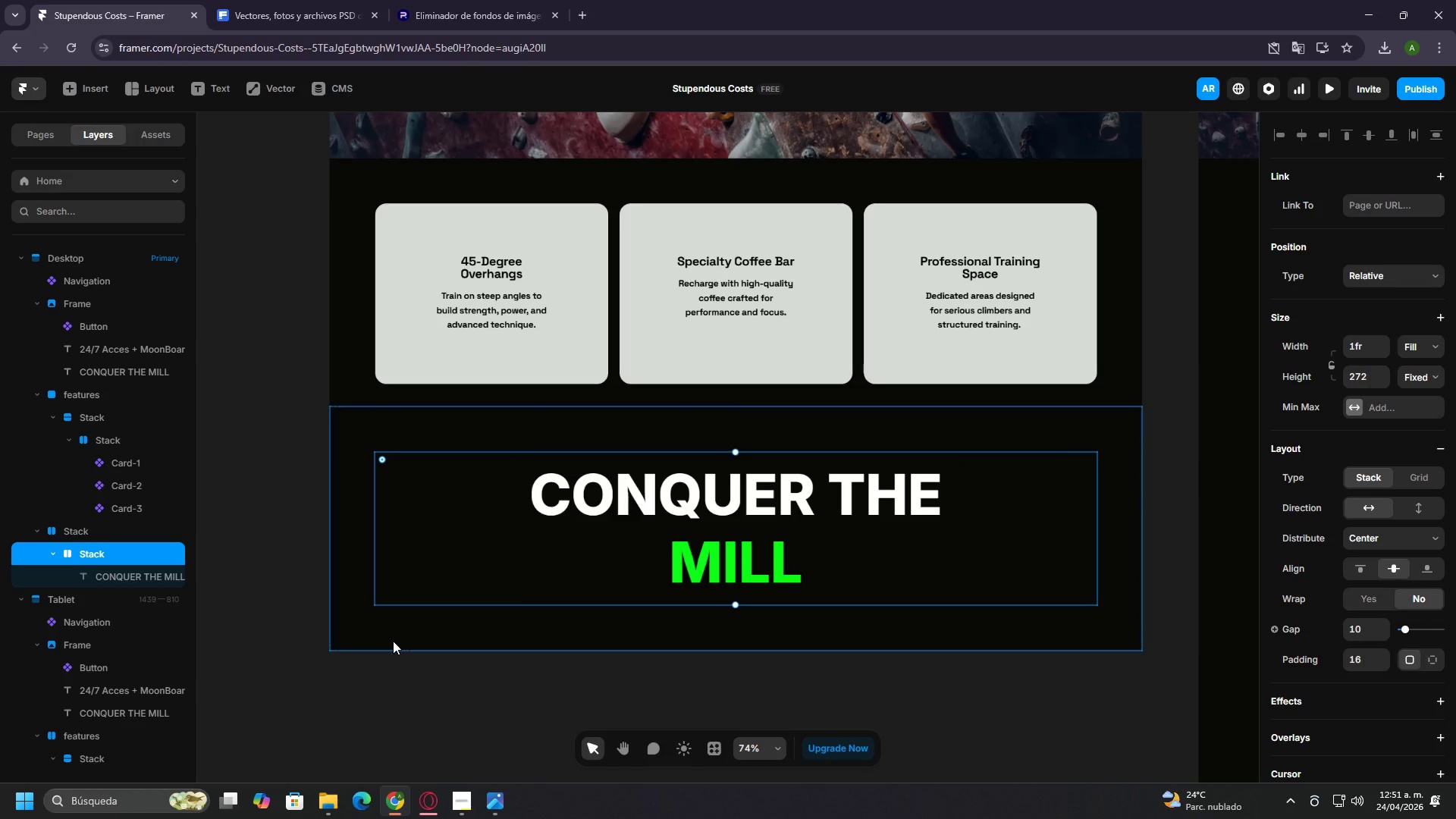 
left_click([91, 576])
 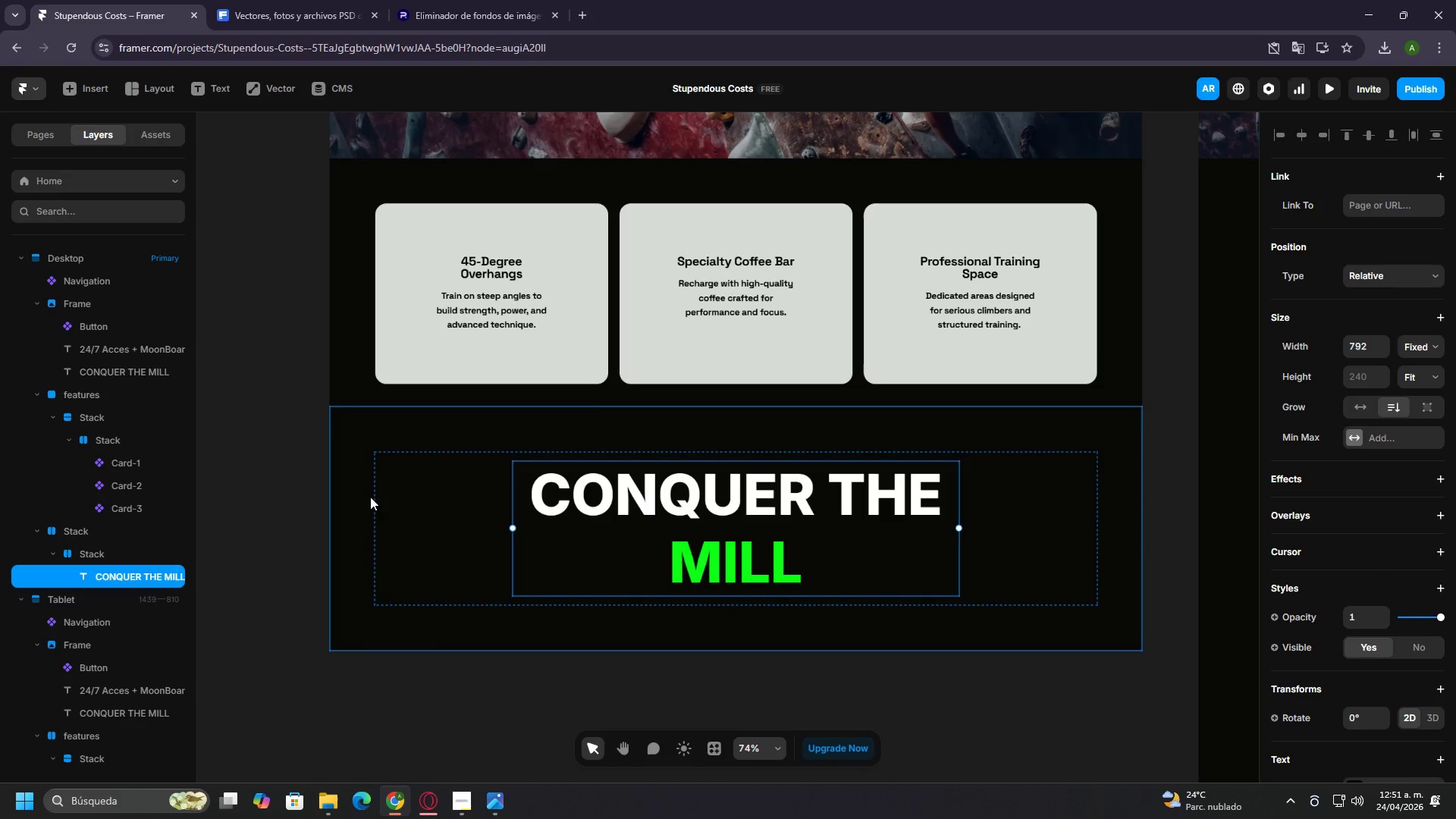 
left_click([397, 494])
 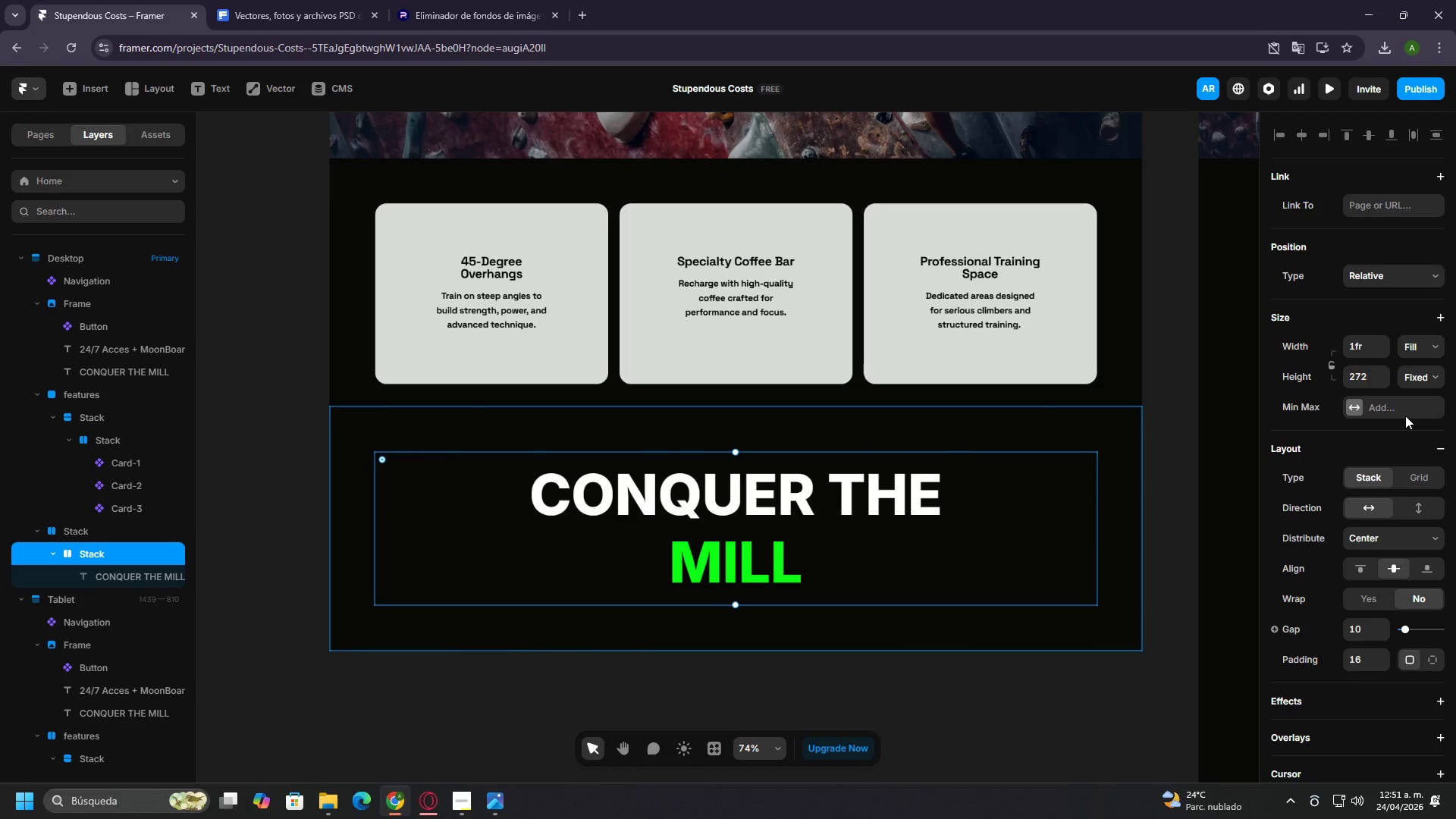 
left_click([1427, 350])
 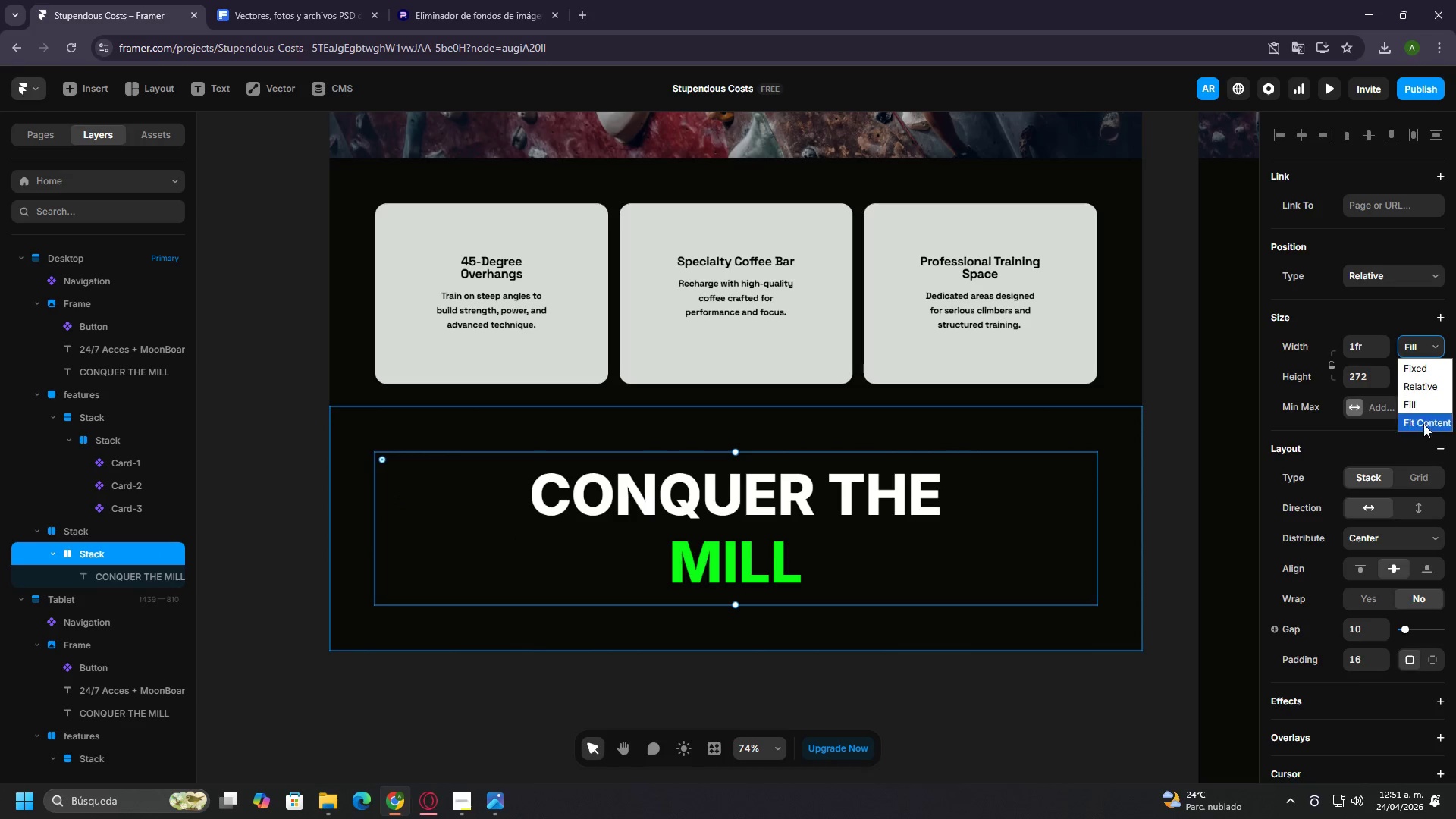 
left_click([1423, 424])
 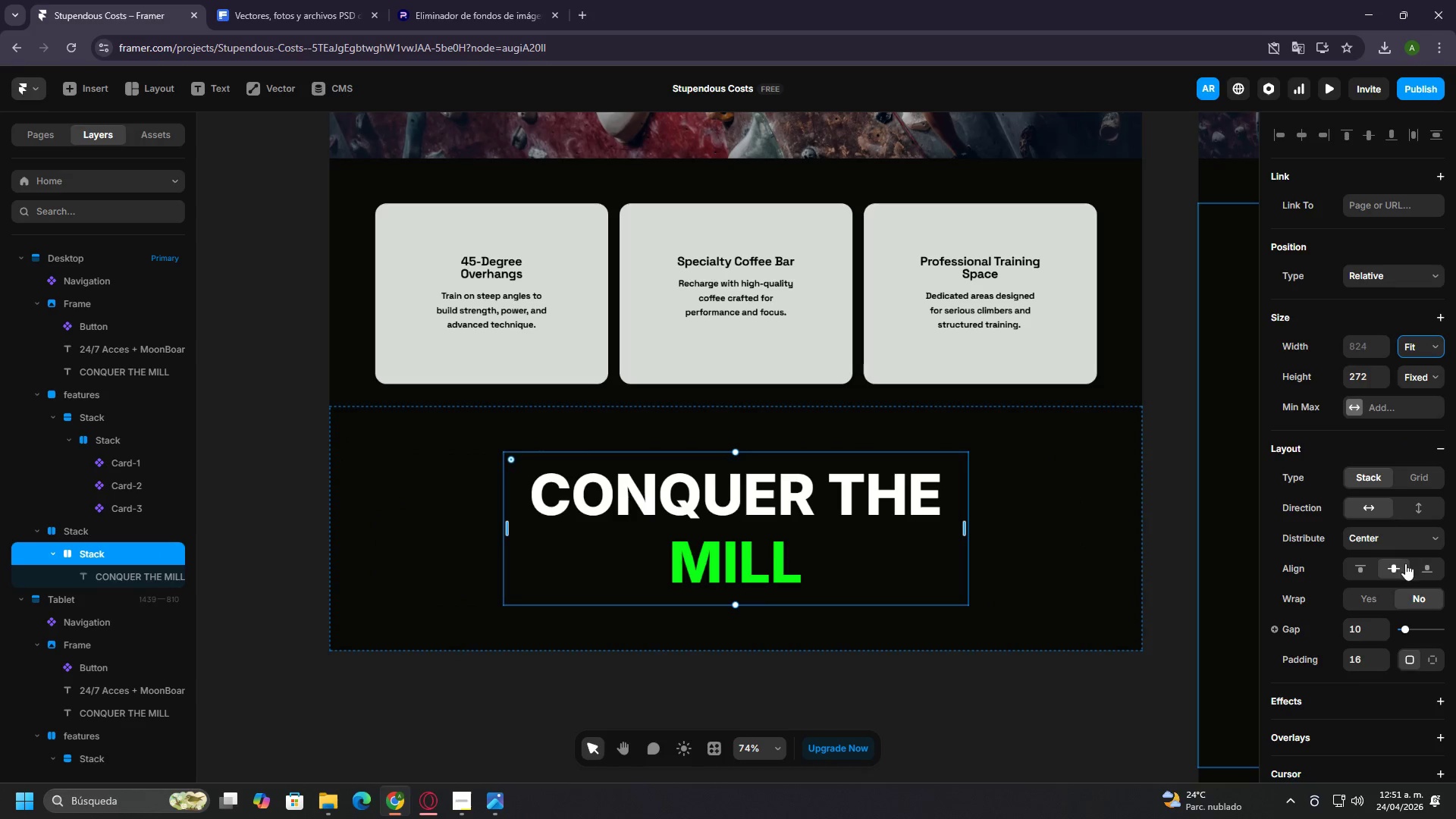 
scroll: coordinate [1363, 552], scroll_direction: down, amount: 5.0
 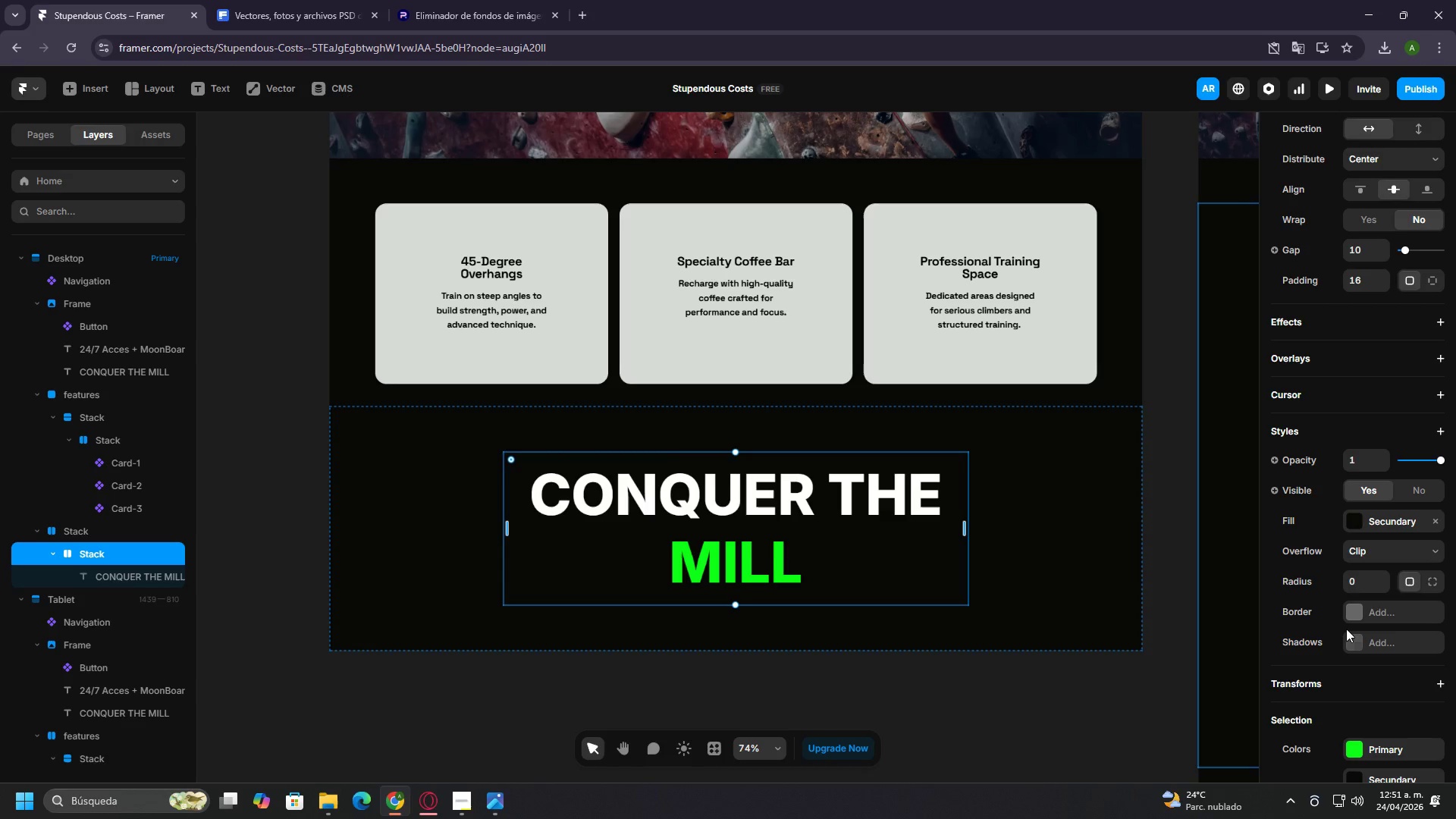 
left_click([1357, 609])
 